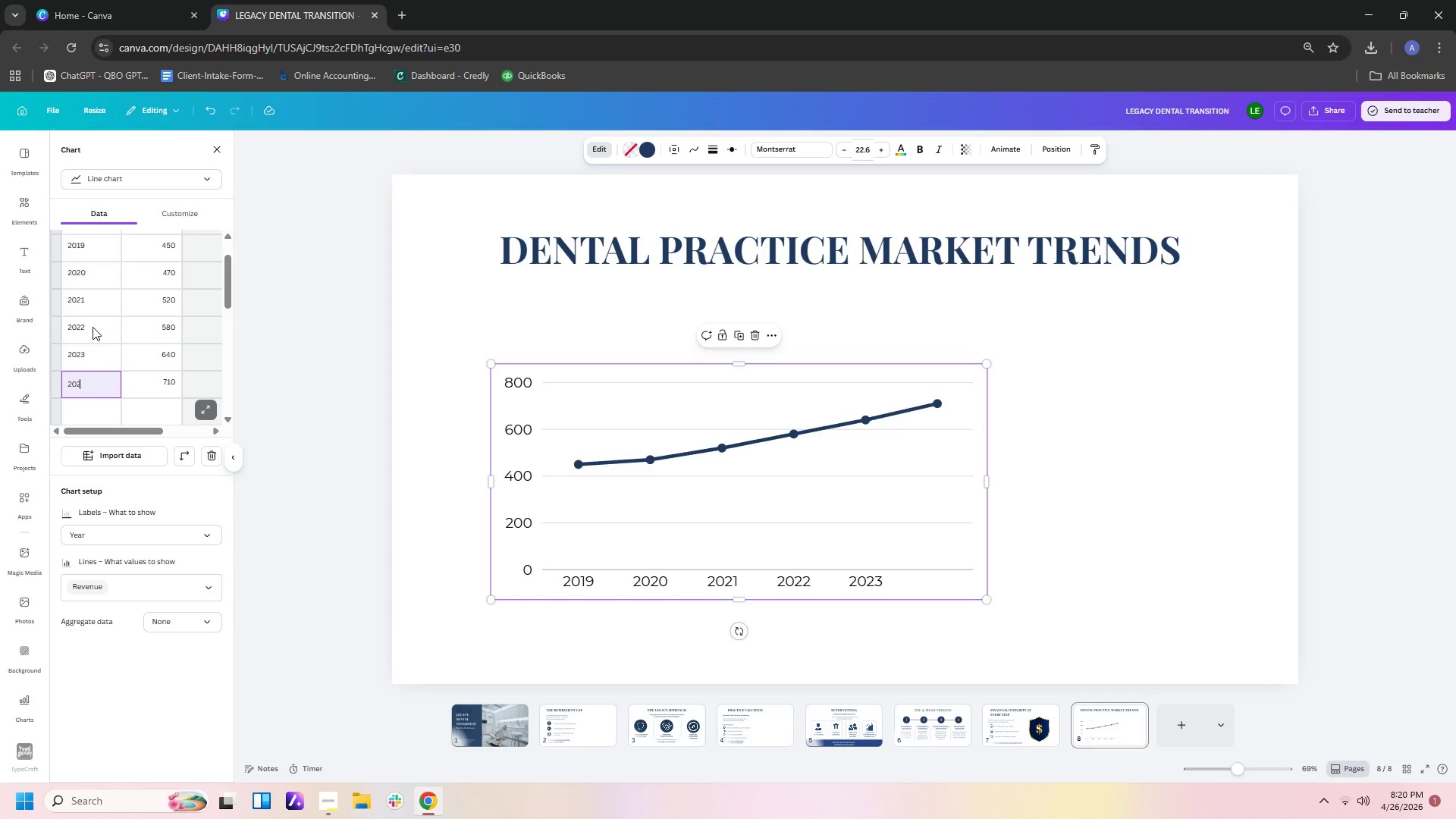 
key(Numpad4)
 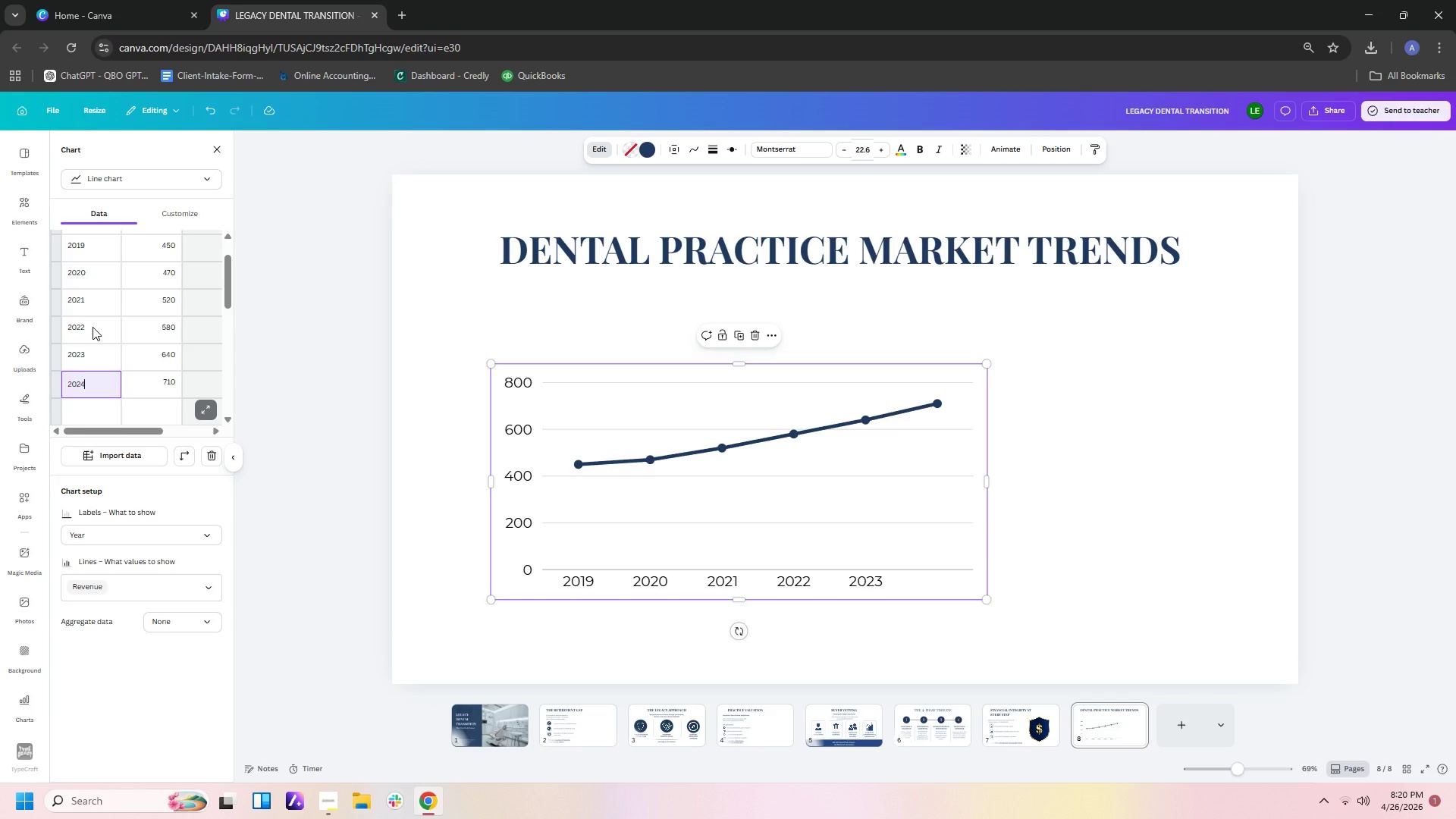 
key(Enter)
 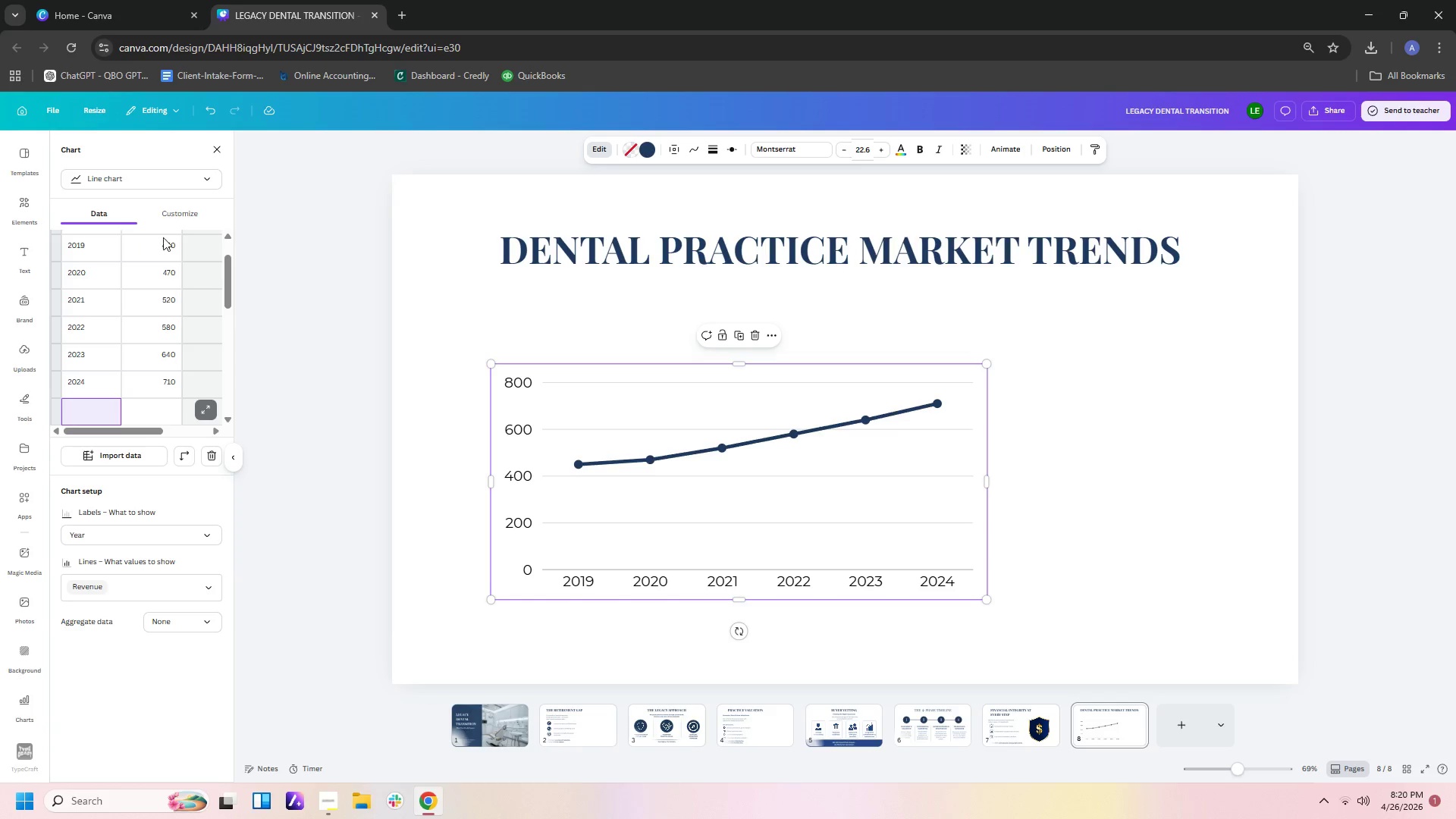 
scroll: coordinate [168, 257], scroll_direction: up, amount: 5.0
 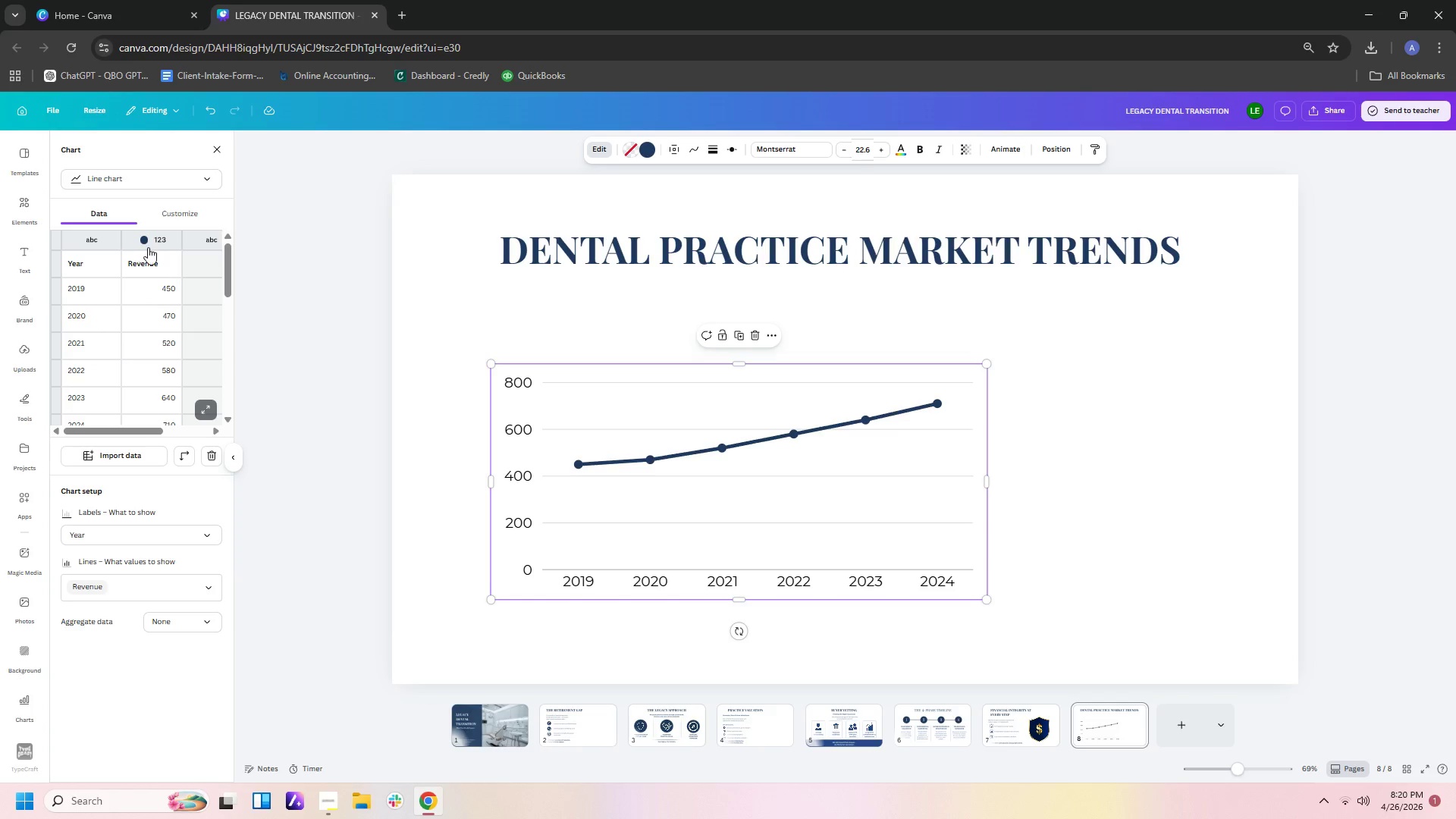 
left_click([154, 238])
 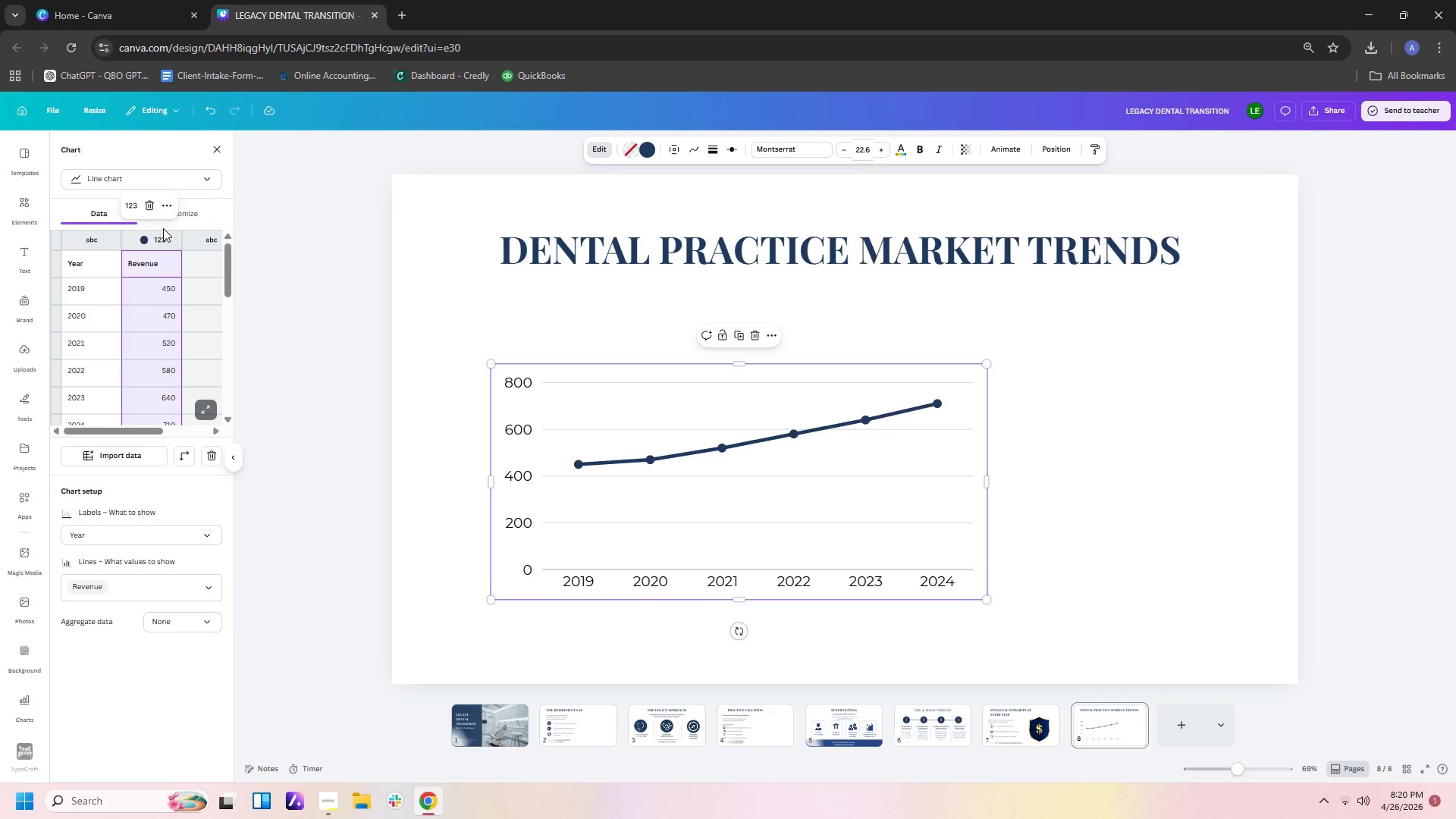 
left_click([165, 202])
 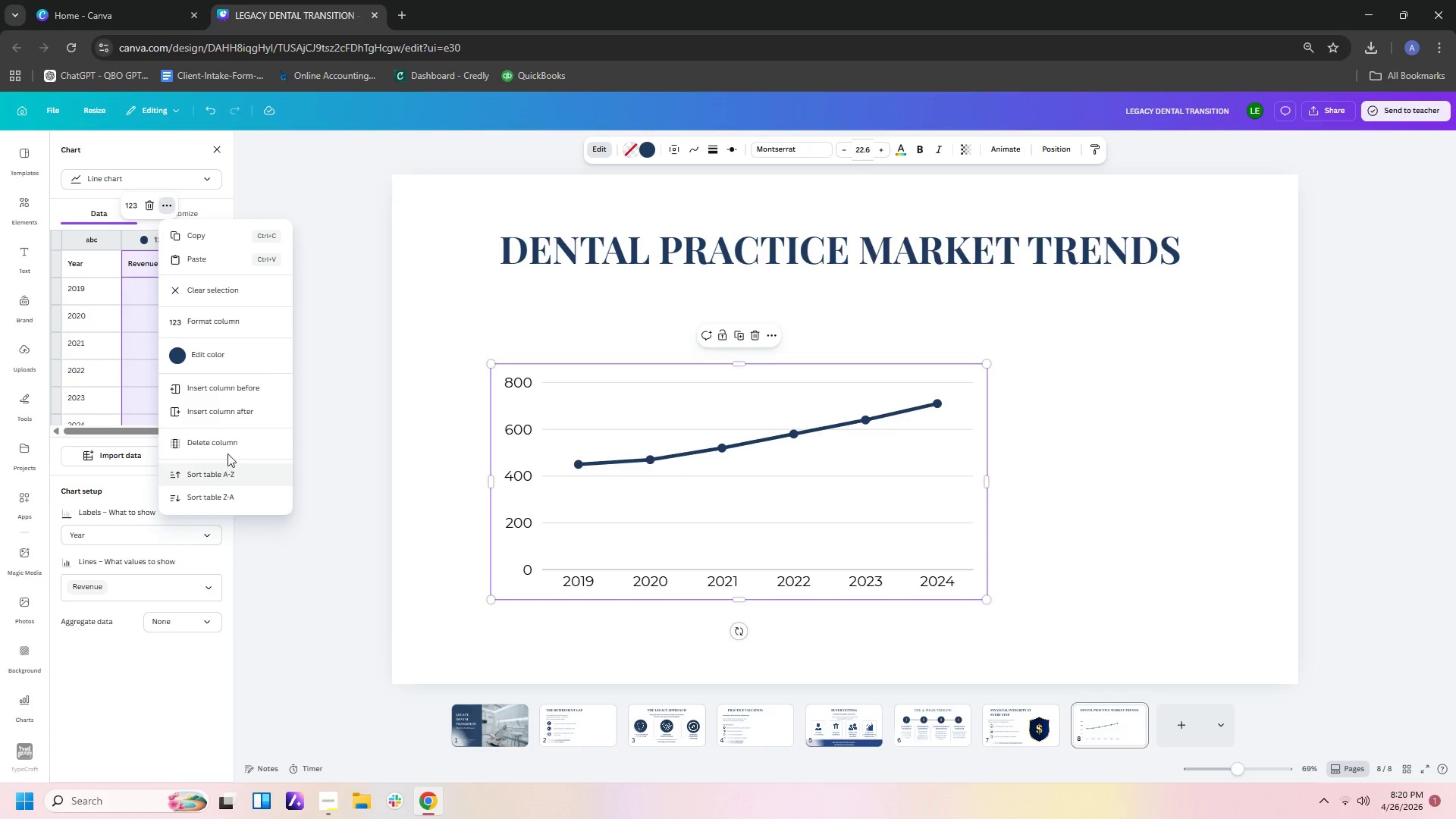 
left_click([236, 321])
 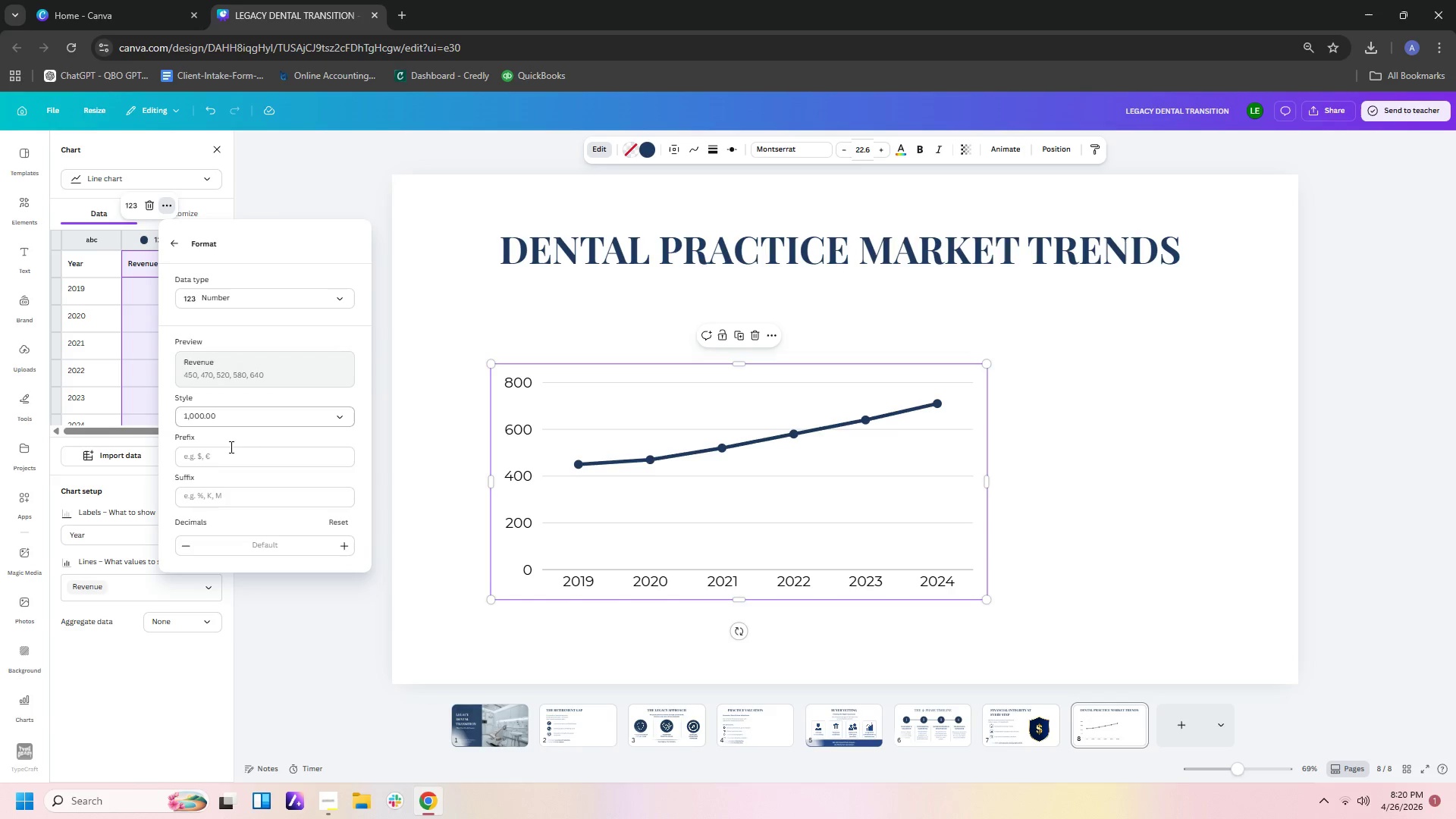 
left_click([230, 451])
 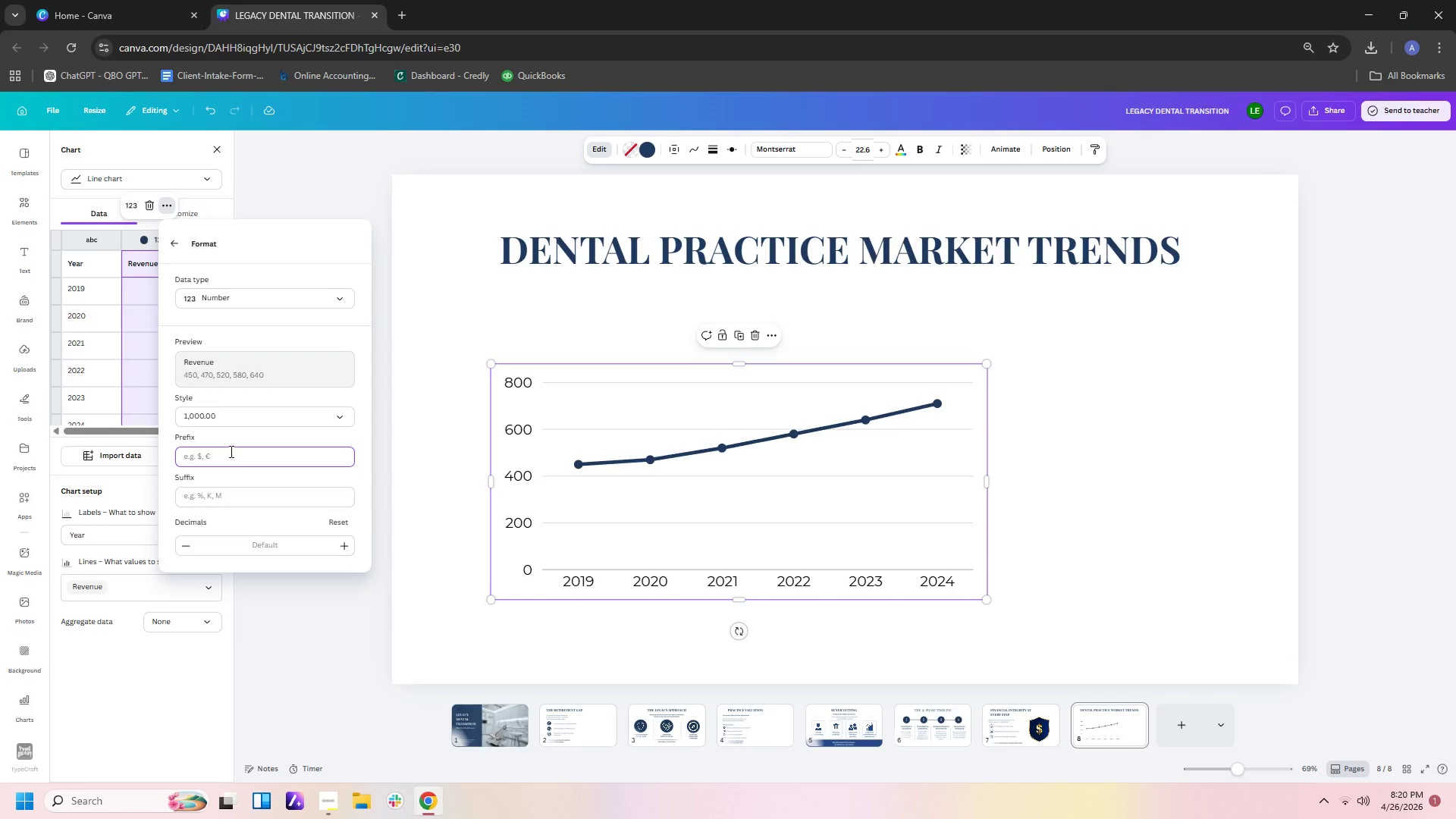 
key(Shift+4)
 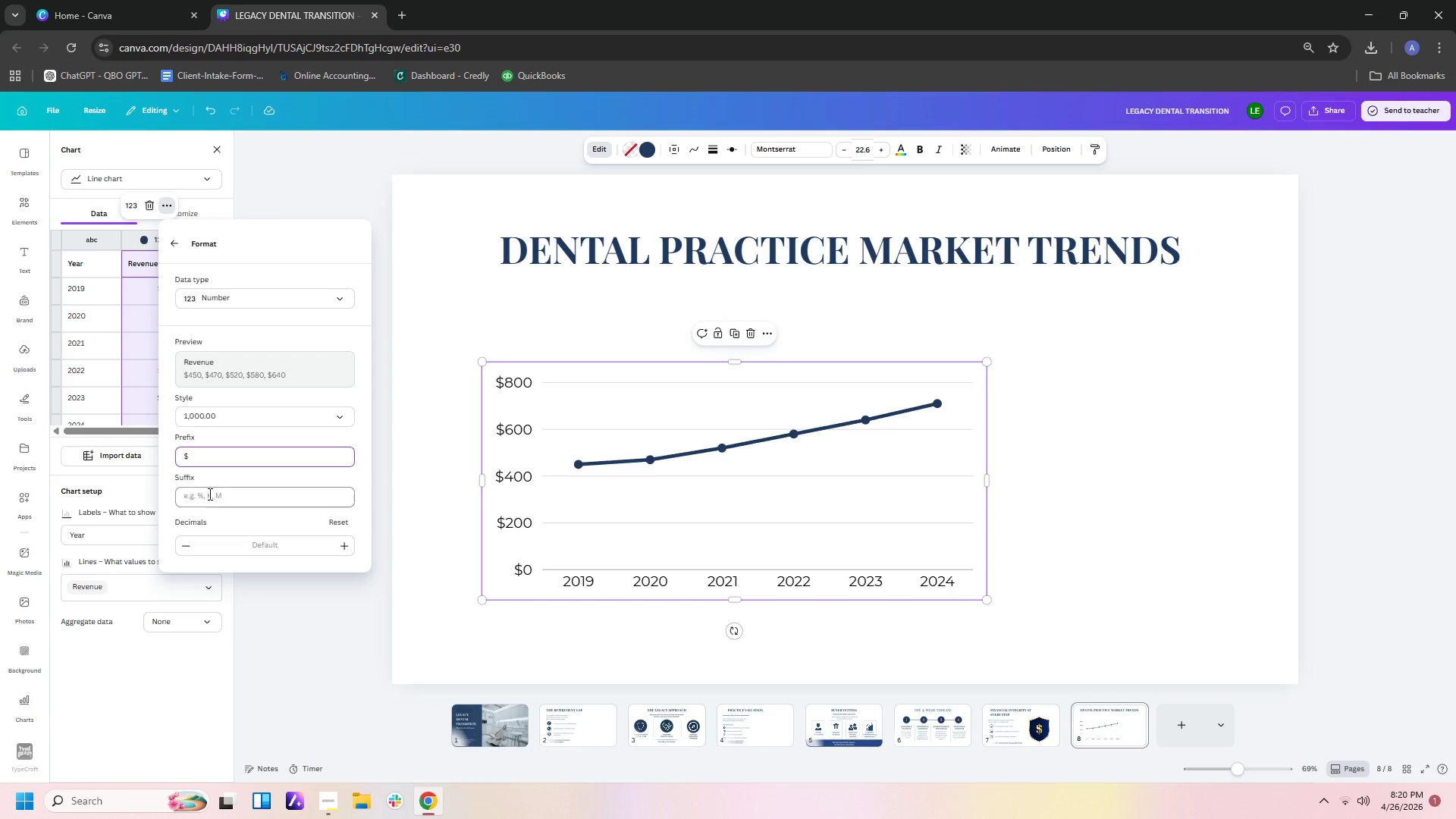 
left_click([222, 490])
 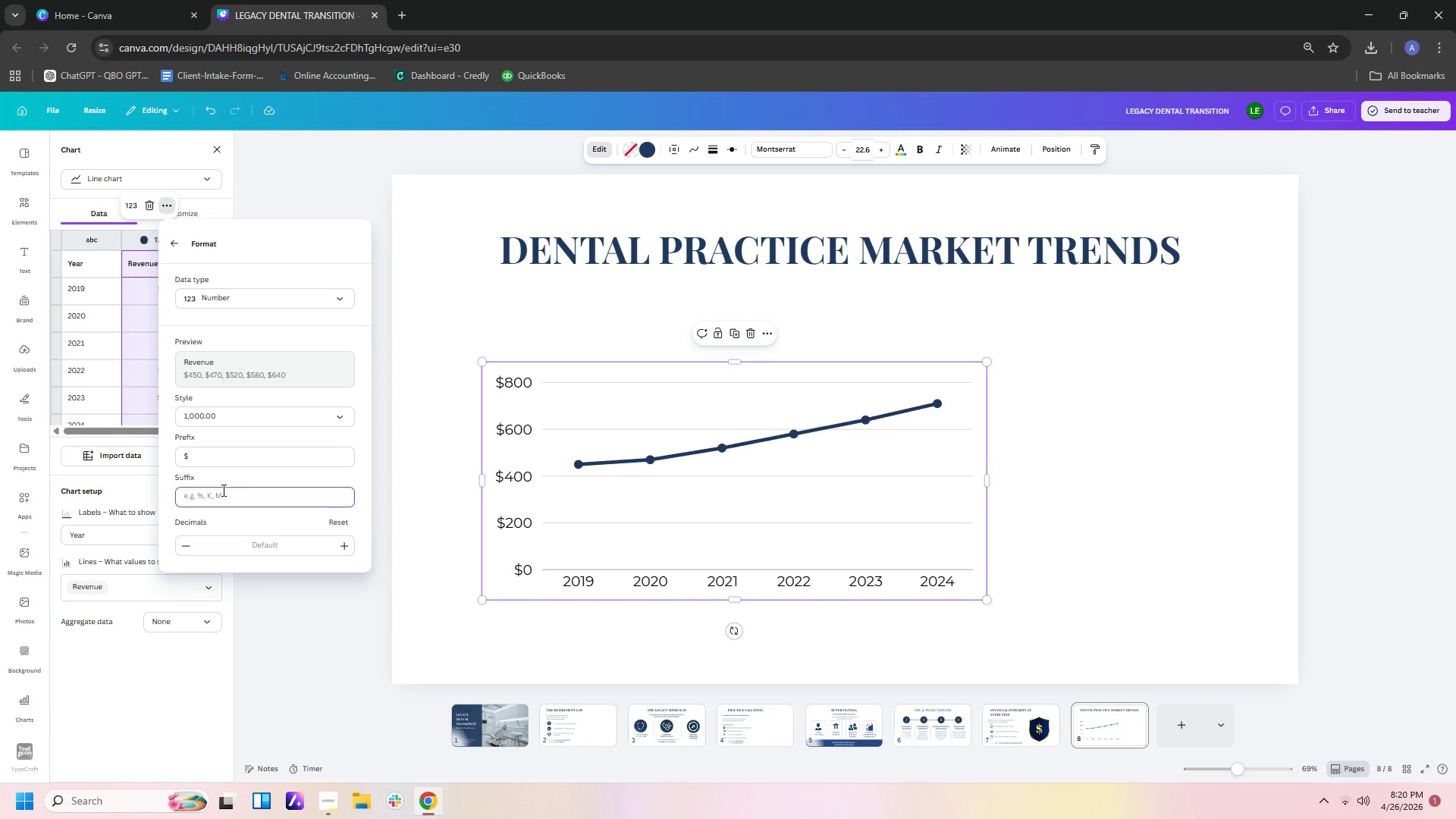 
key(Shift+K)
 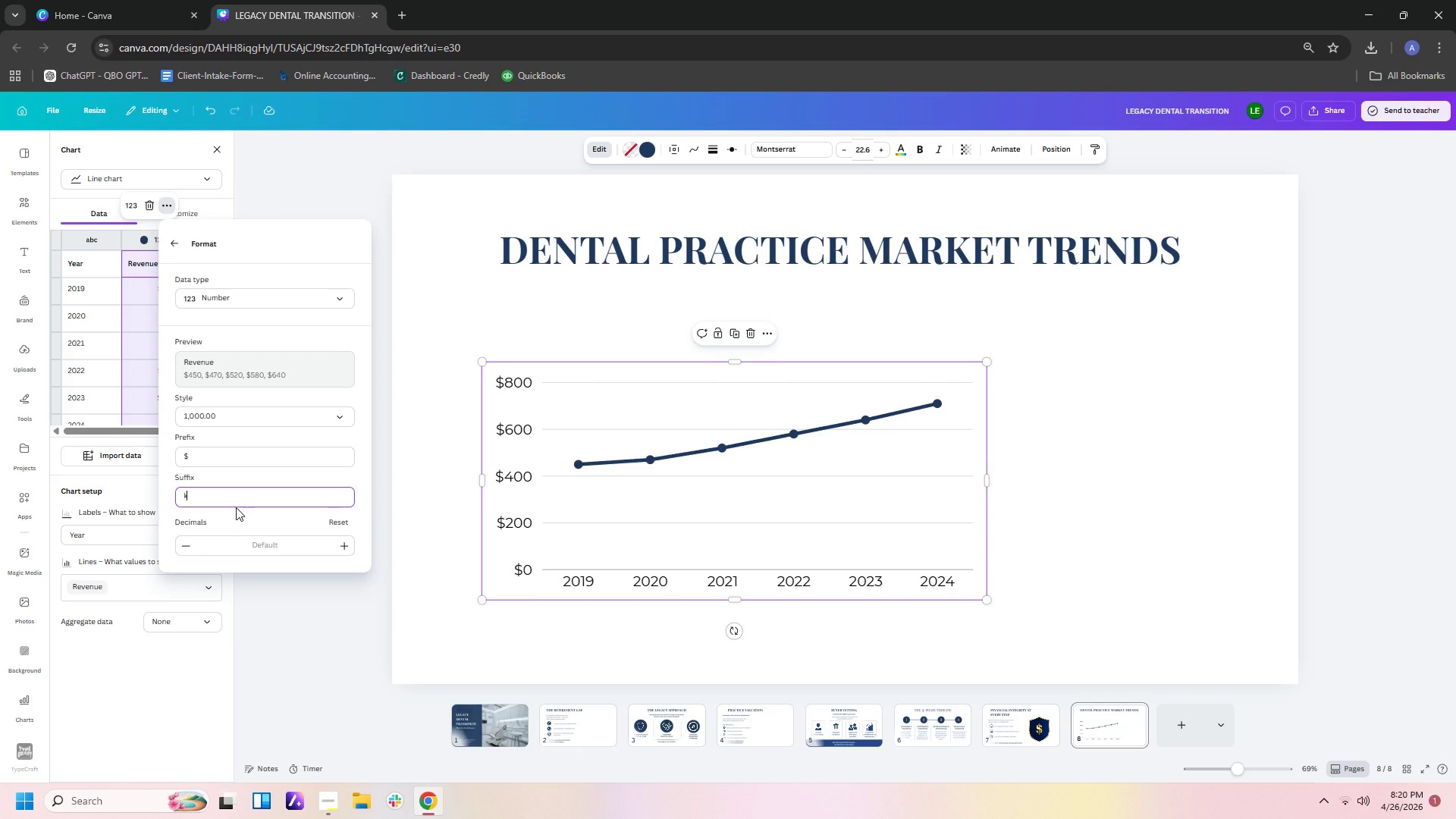 
key(Backspace)
 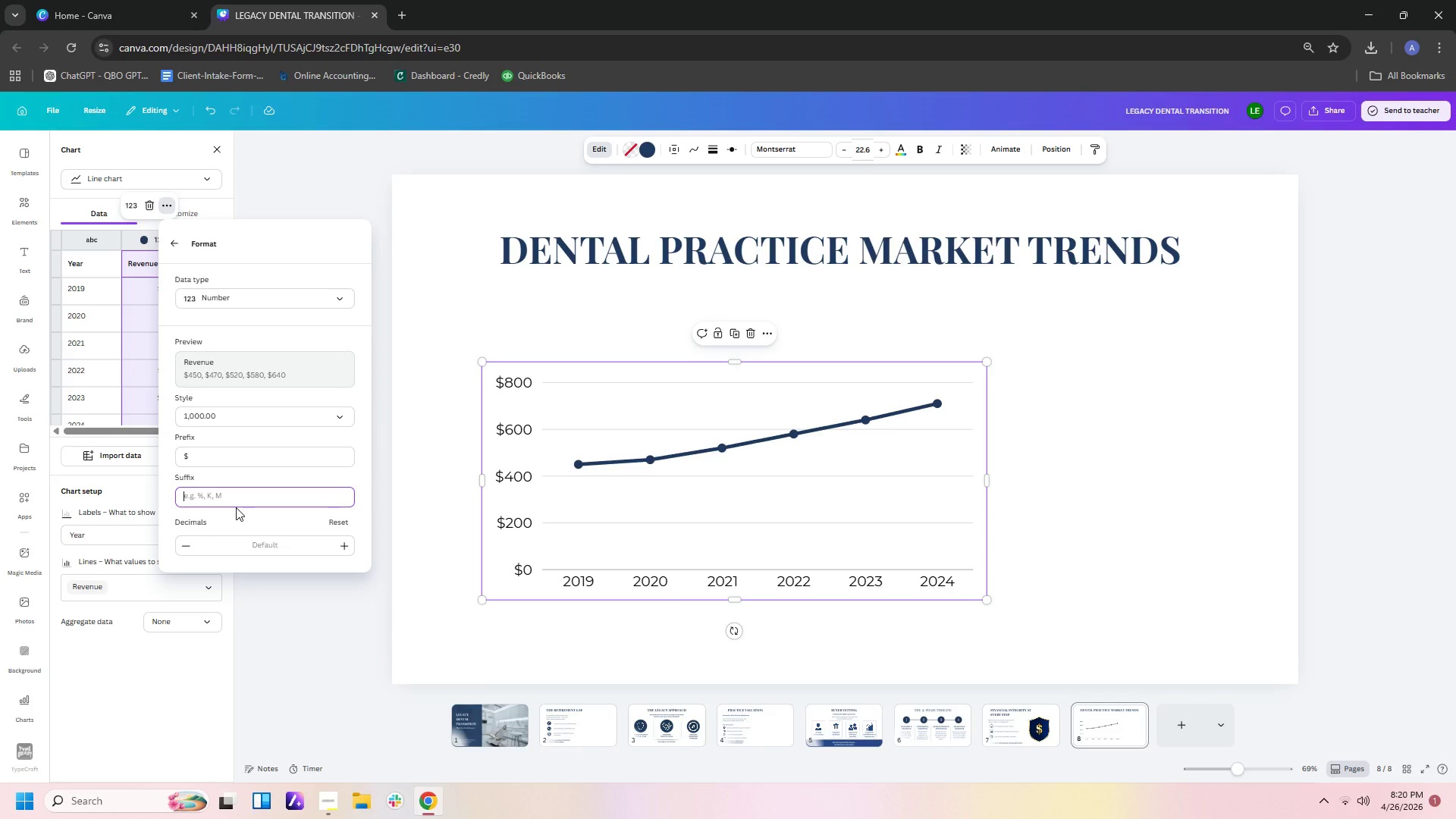 
key(K)
 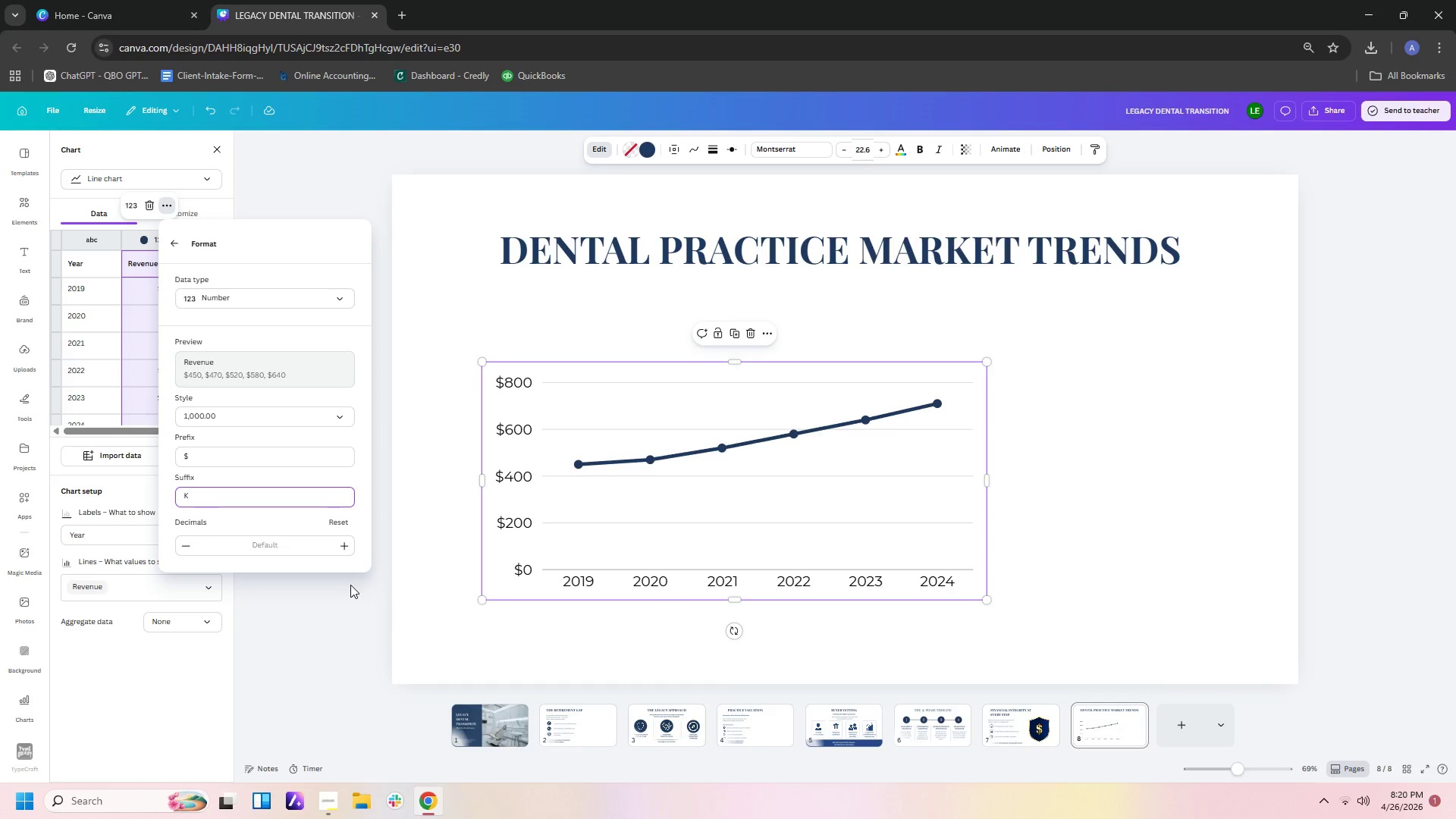 
left_click([350, 586])
 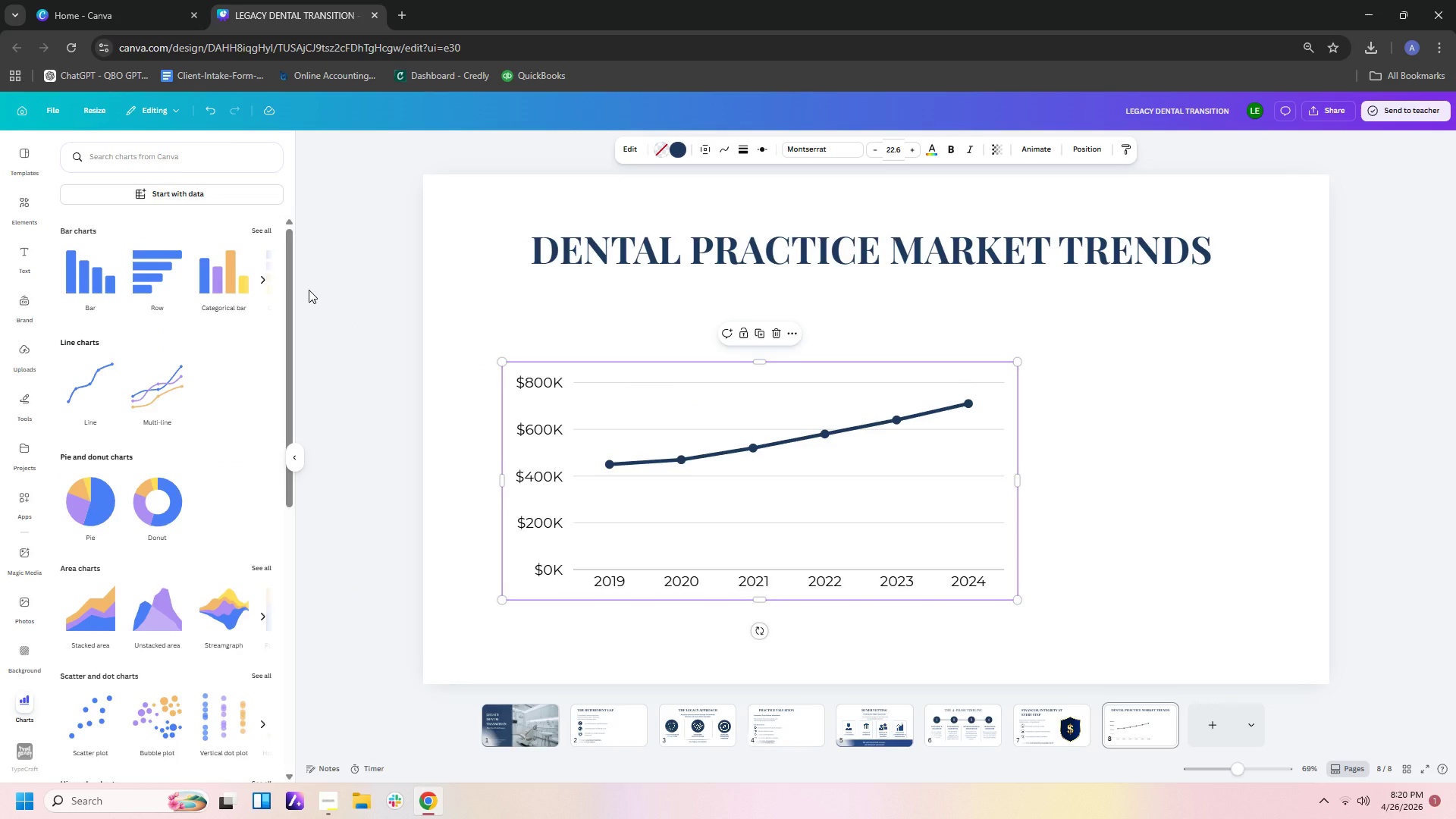 
wait(9.59)
 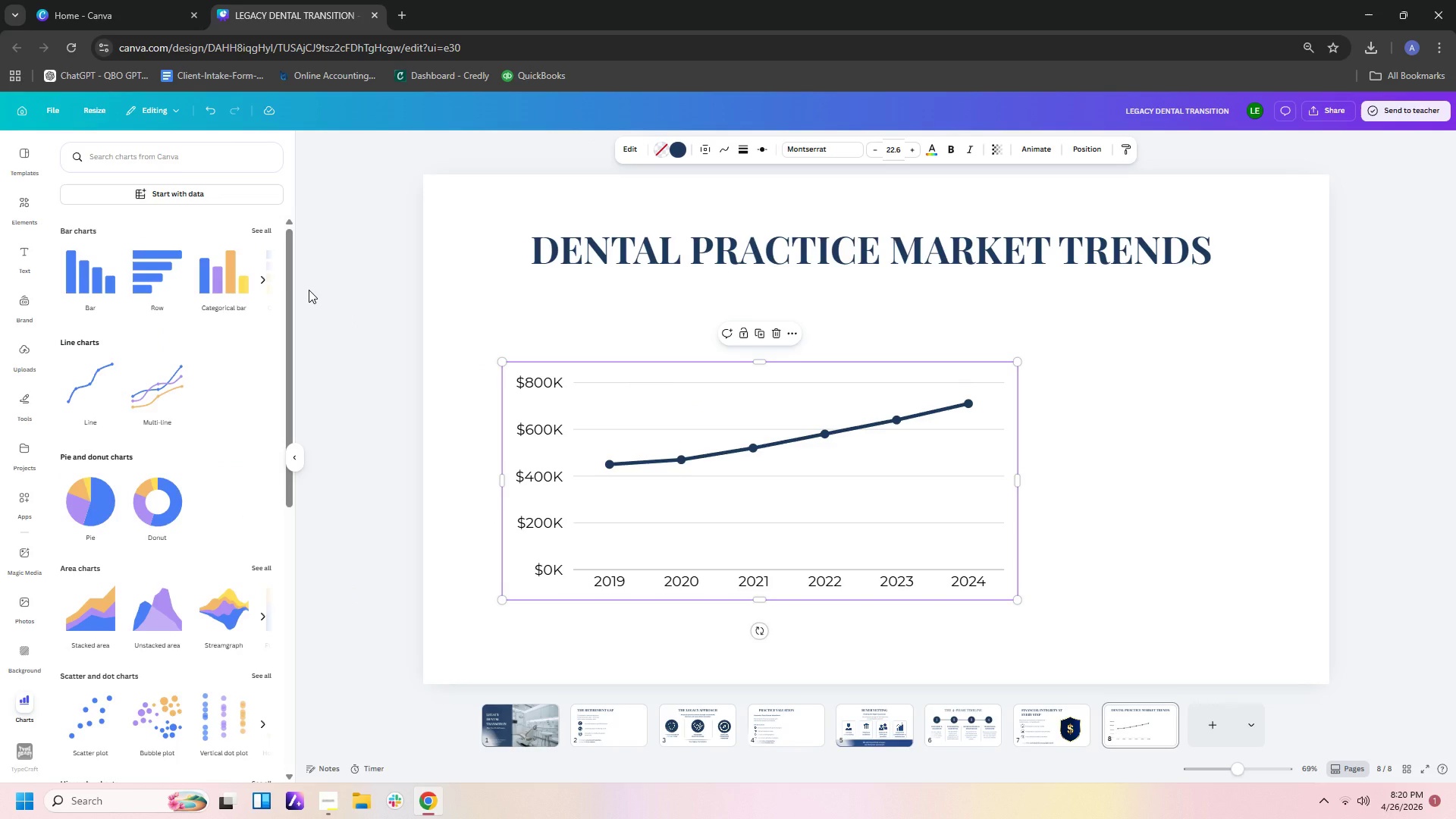 
left_click([597, 401])
 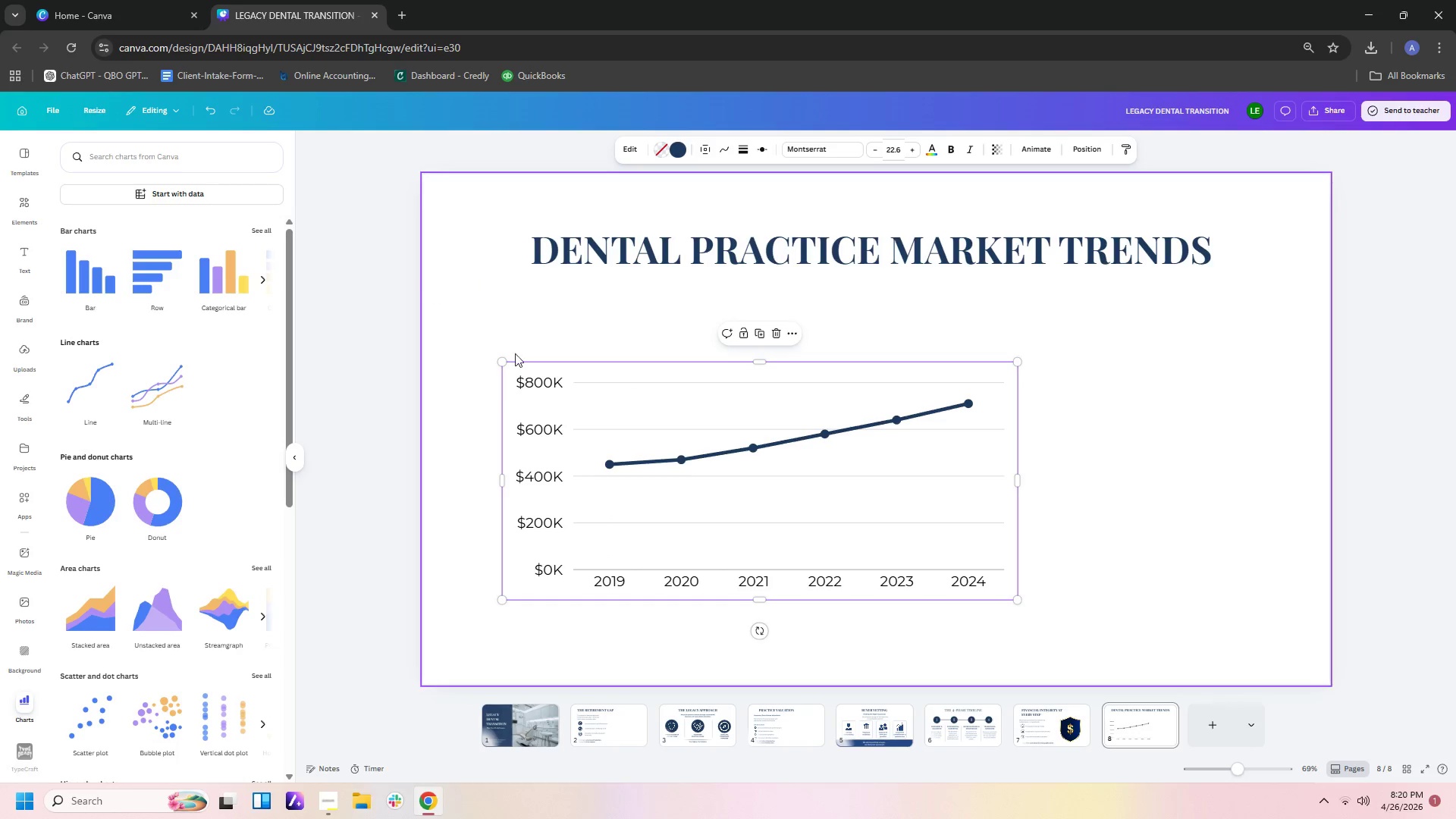 
left_click([601, 384])
 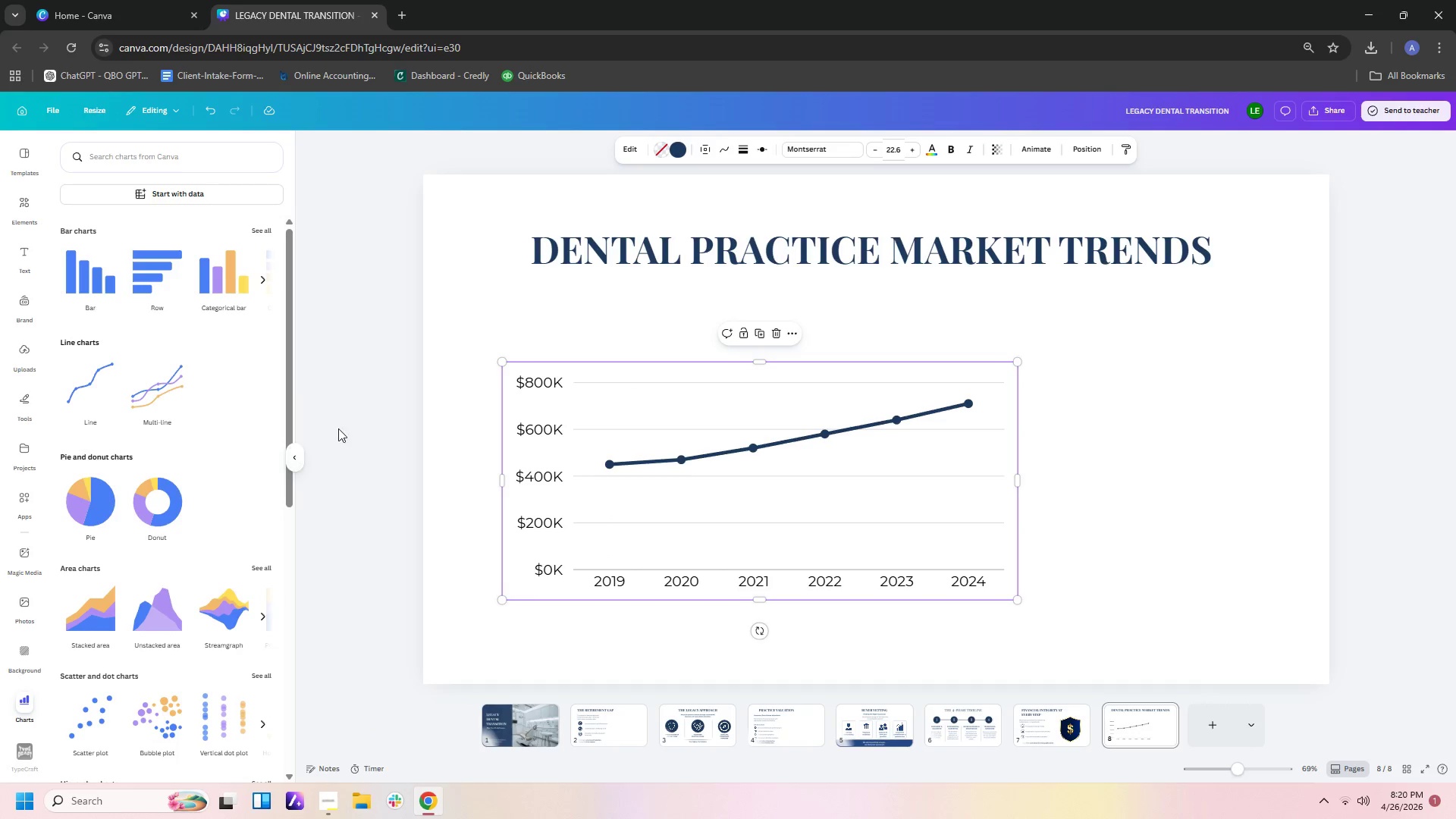 
double_click([579, 425])
 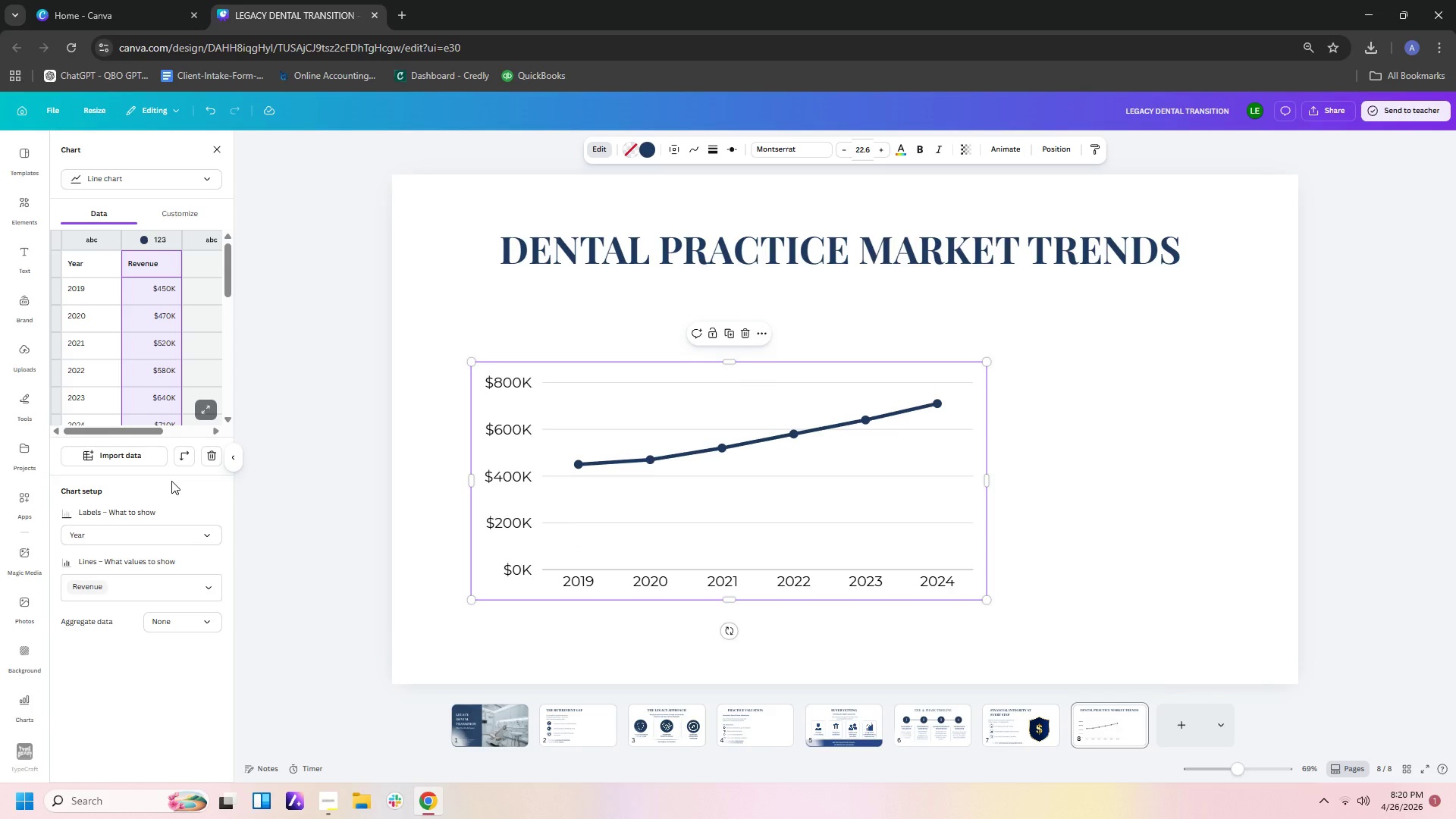 
wait(6.56)
 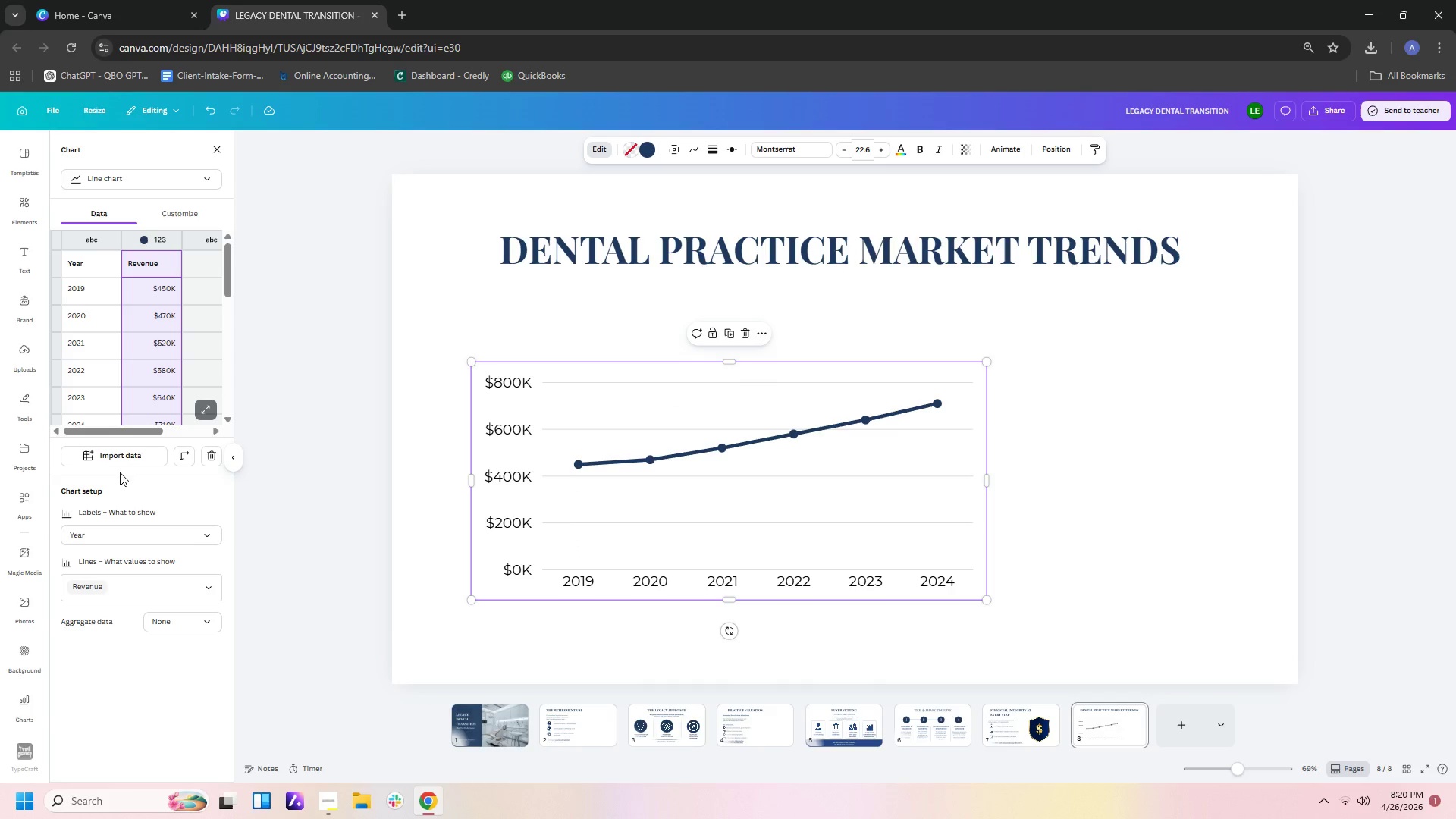 
left_click([170, 215])
 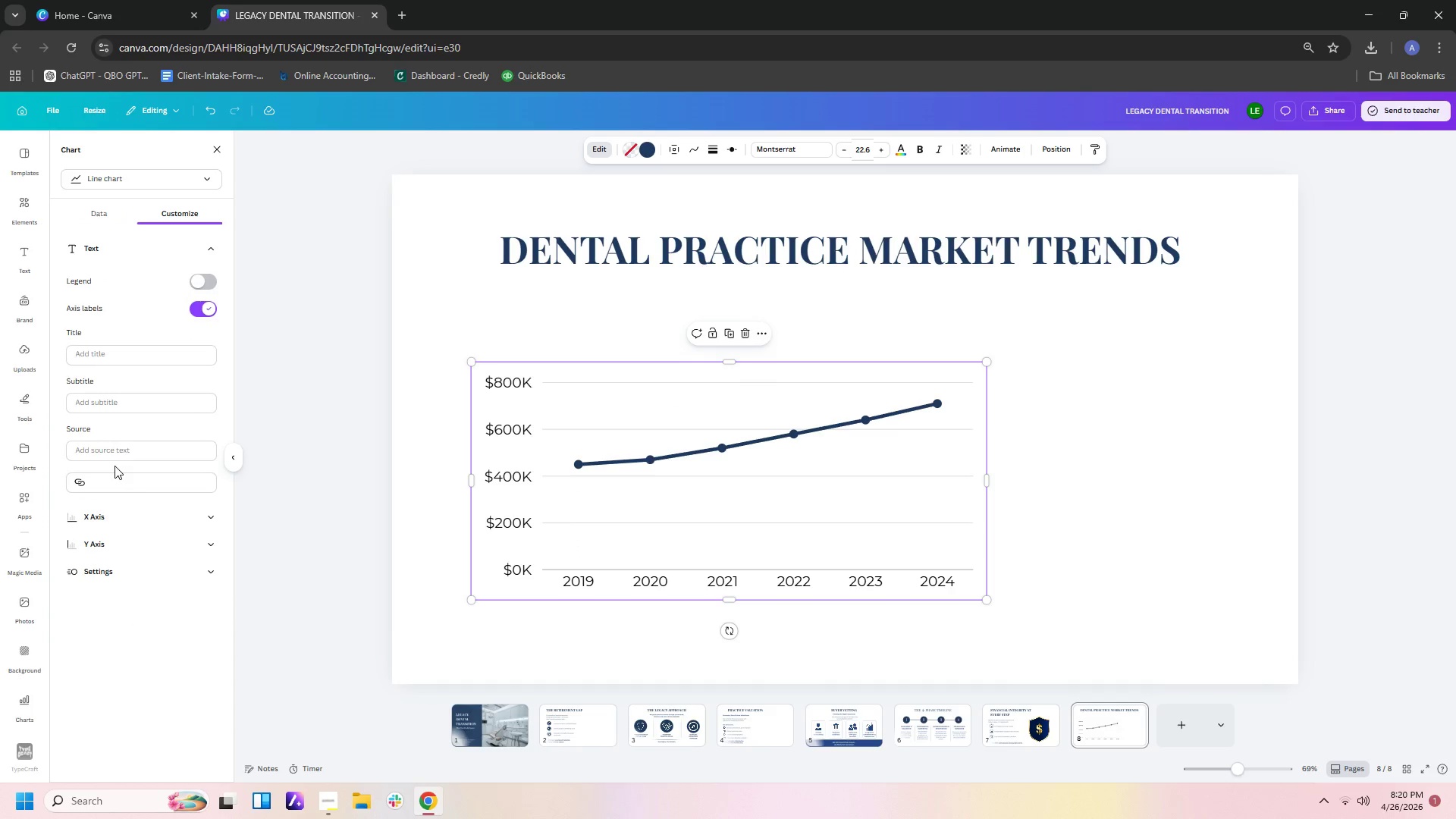 
left_click([124, 350])
 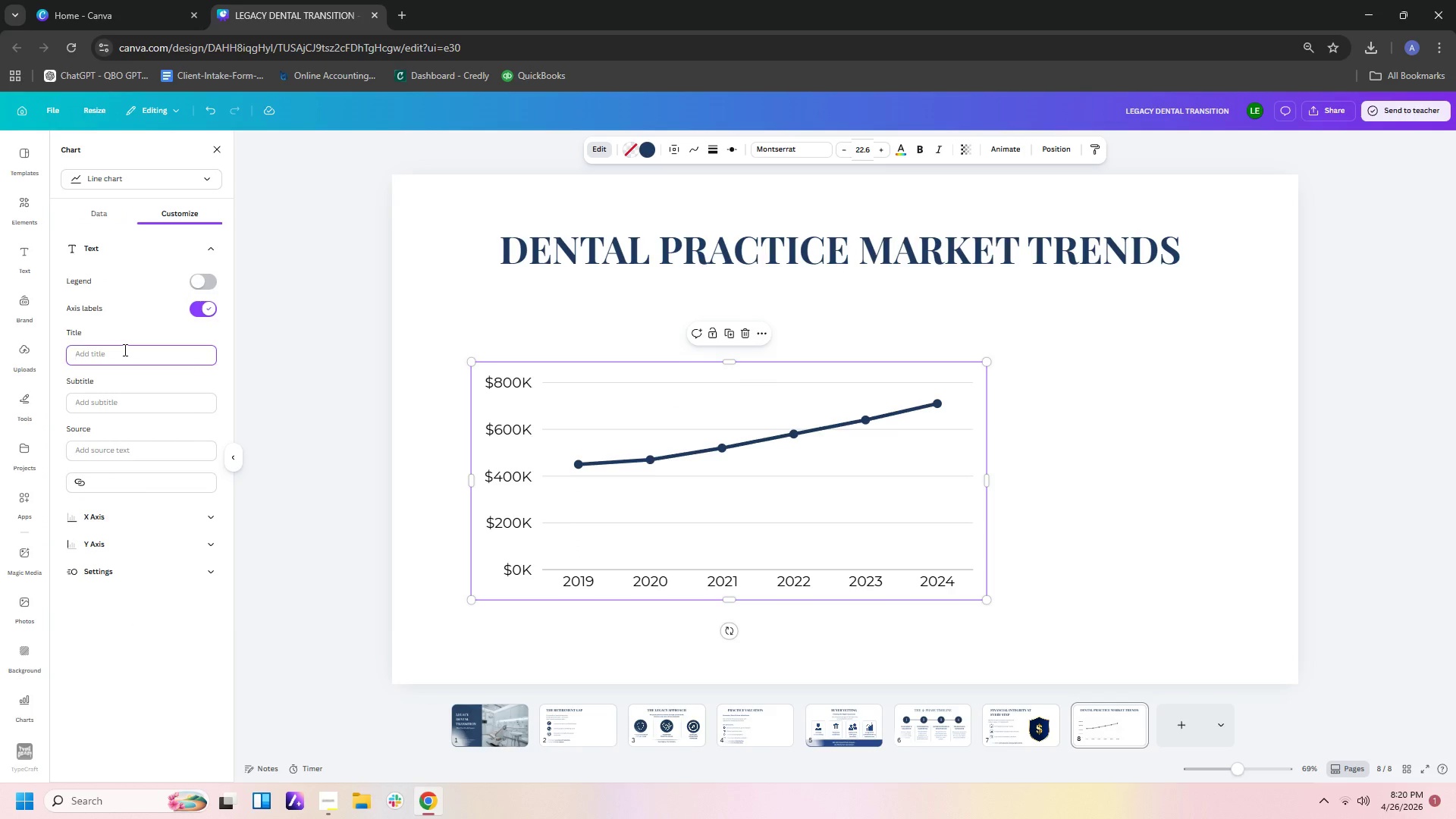 
type(aVERA)
key(Backspace)
key(Backspace)
key(Backspace)
key(Backspace)
key(Backspace)
type(Average Prc)
key(Backspace)
type(actice Sale Price (USD))
 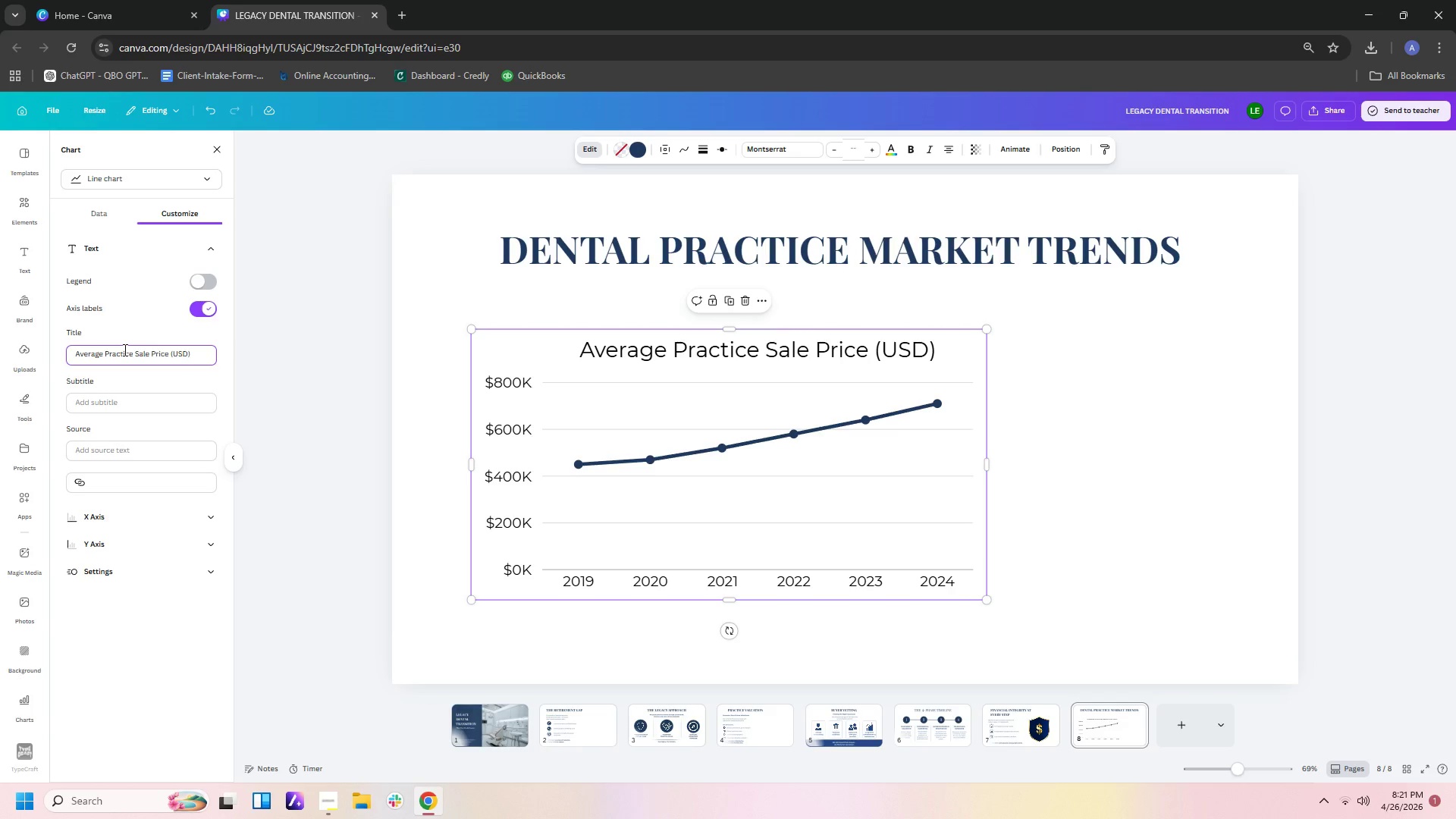 
left_click([945, 144])
 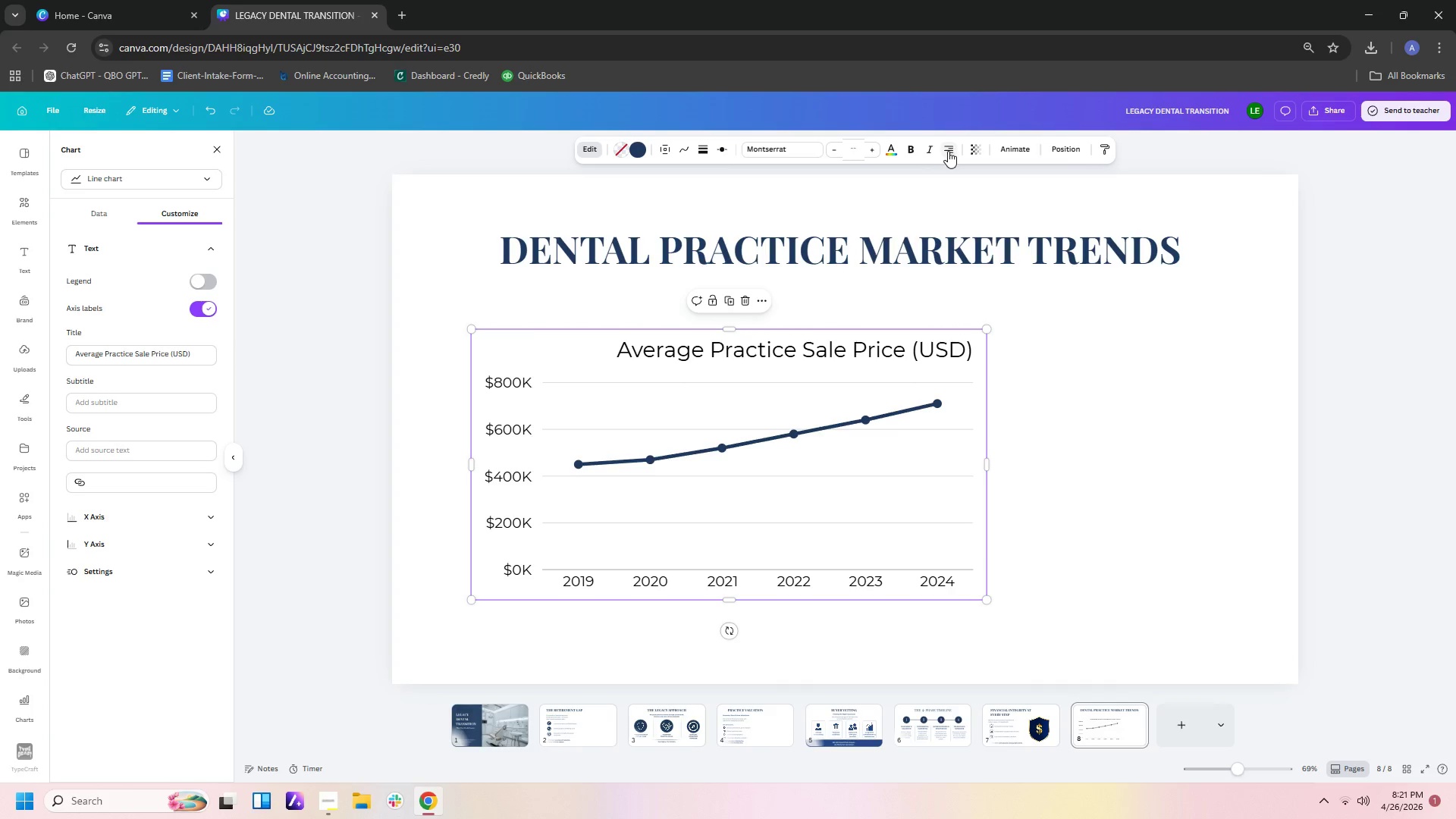 
left_click([948, 151])
 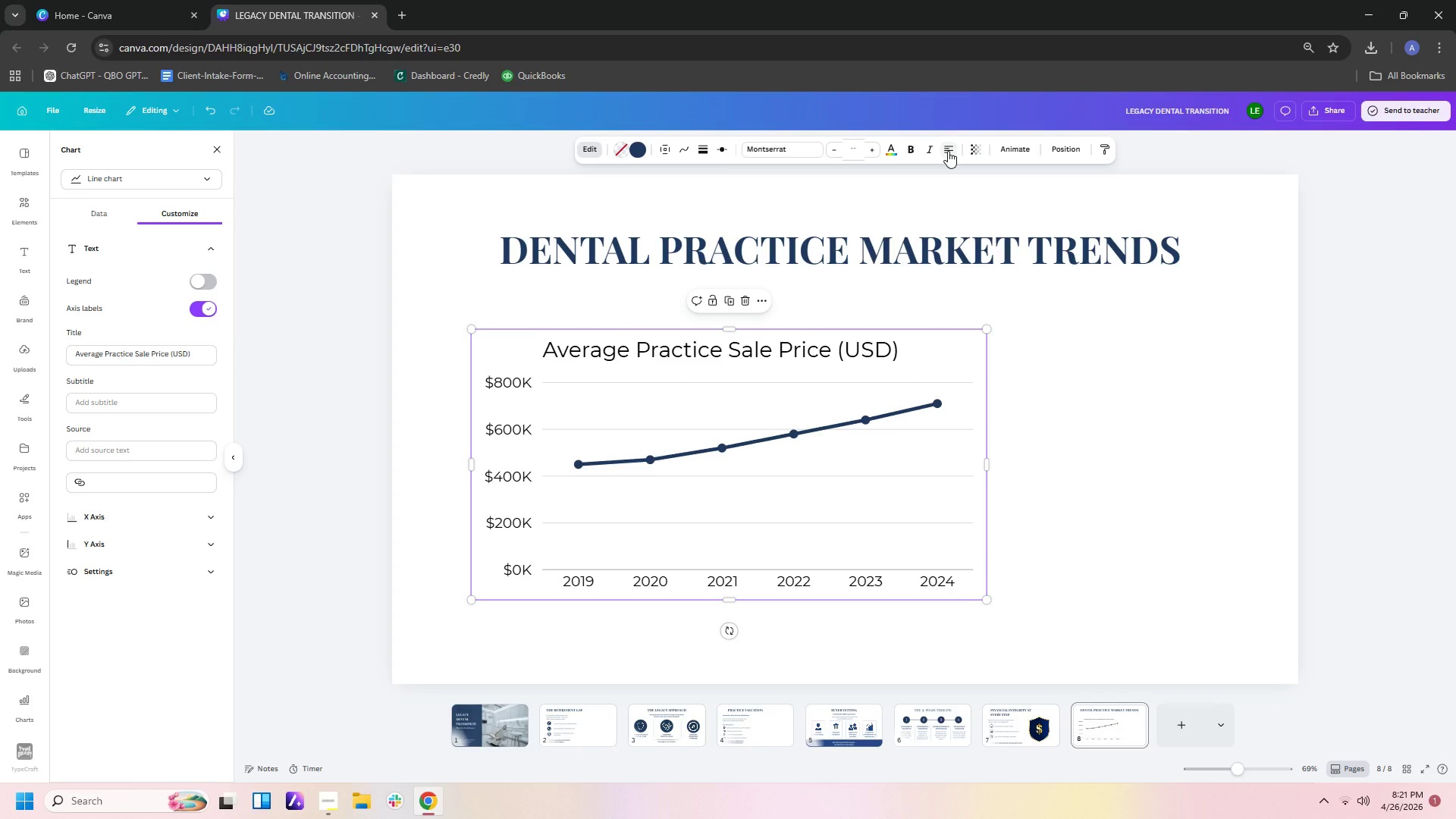 
left_click([948, 151])
 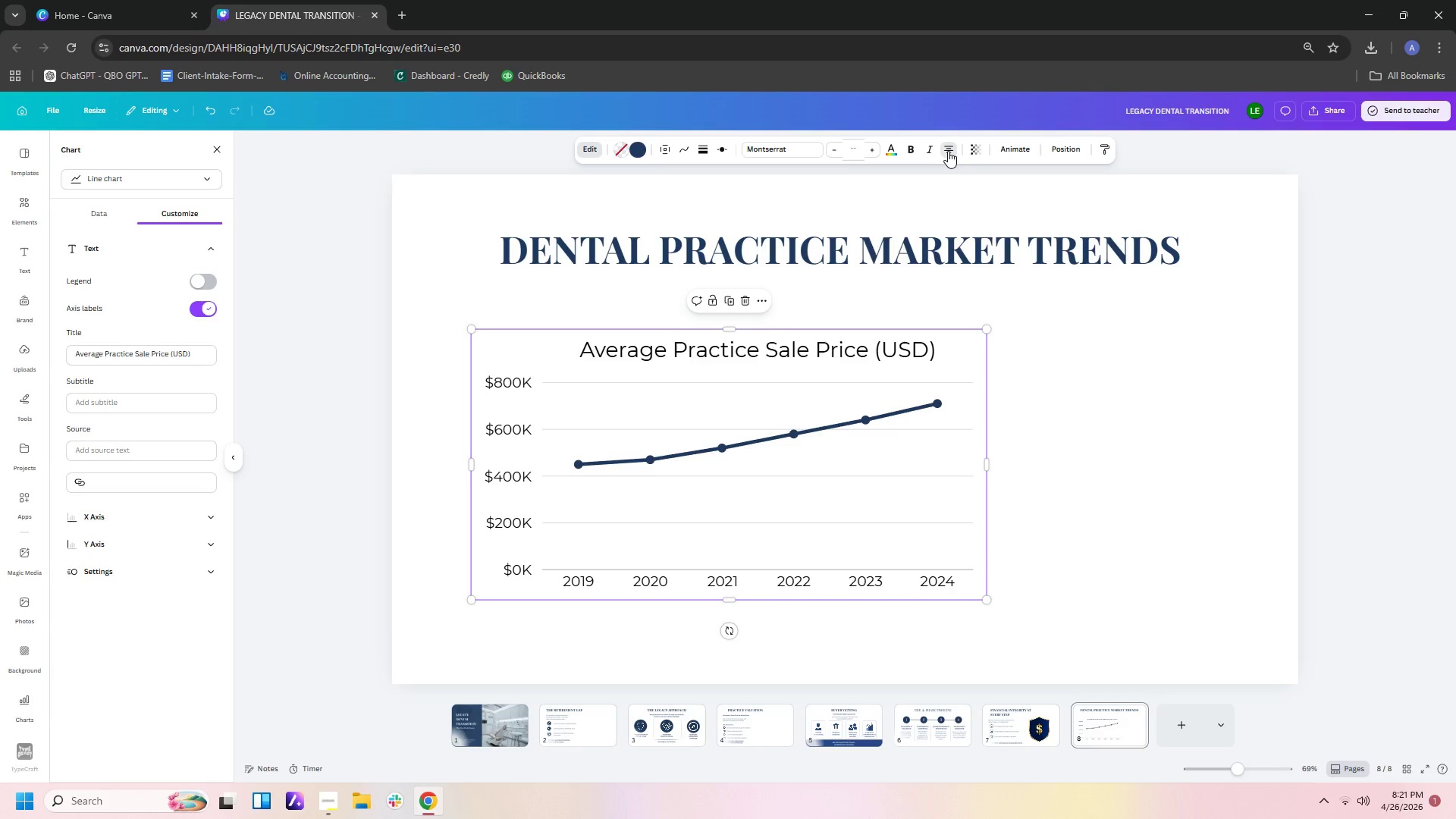 
double_click([948, 151])
 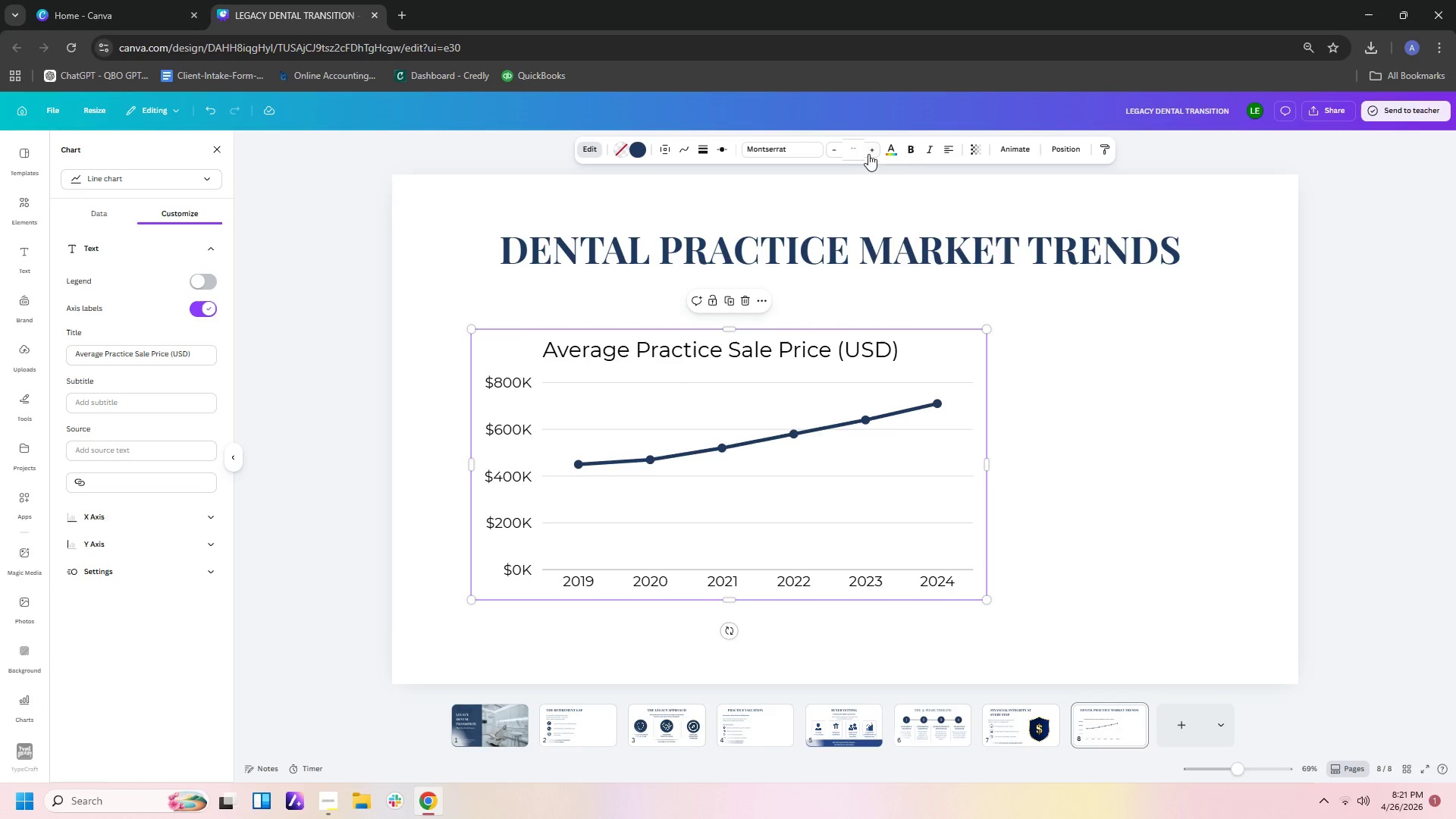 
double_click([832, 149])
 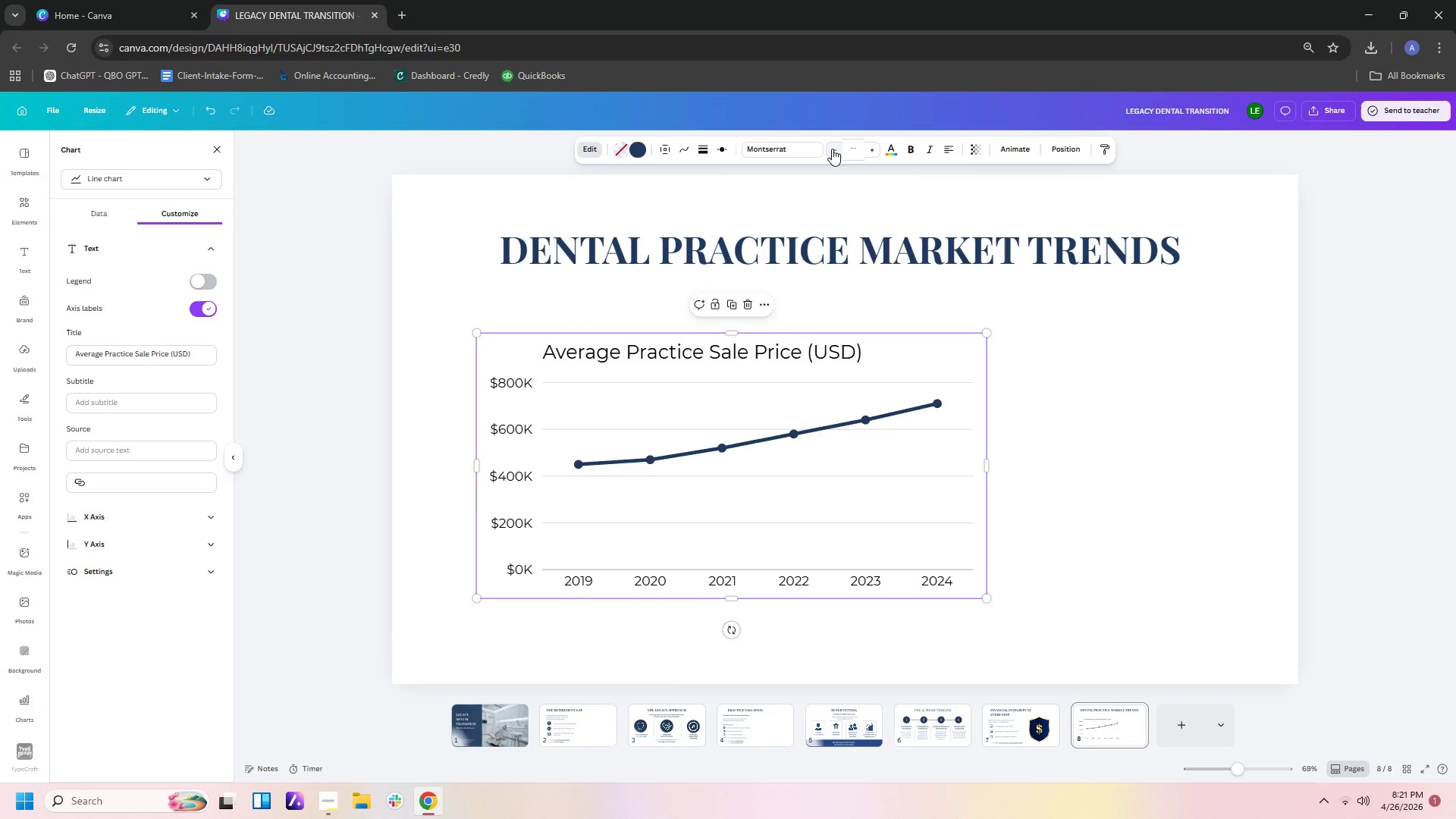 
triple_click([832, 149])
 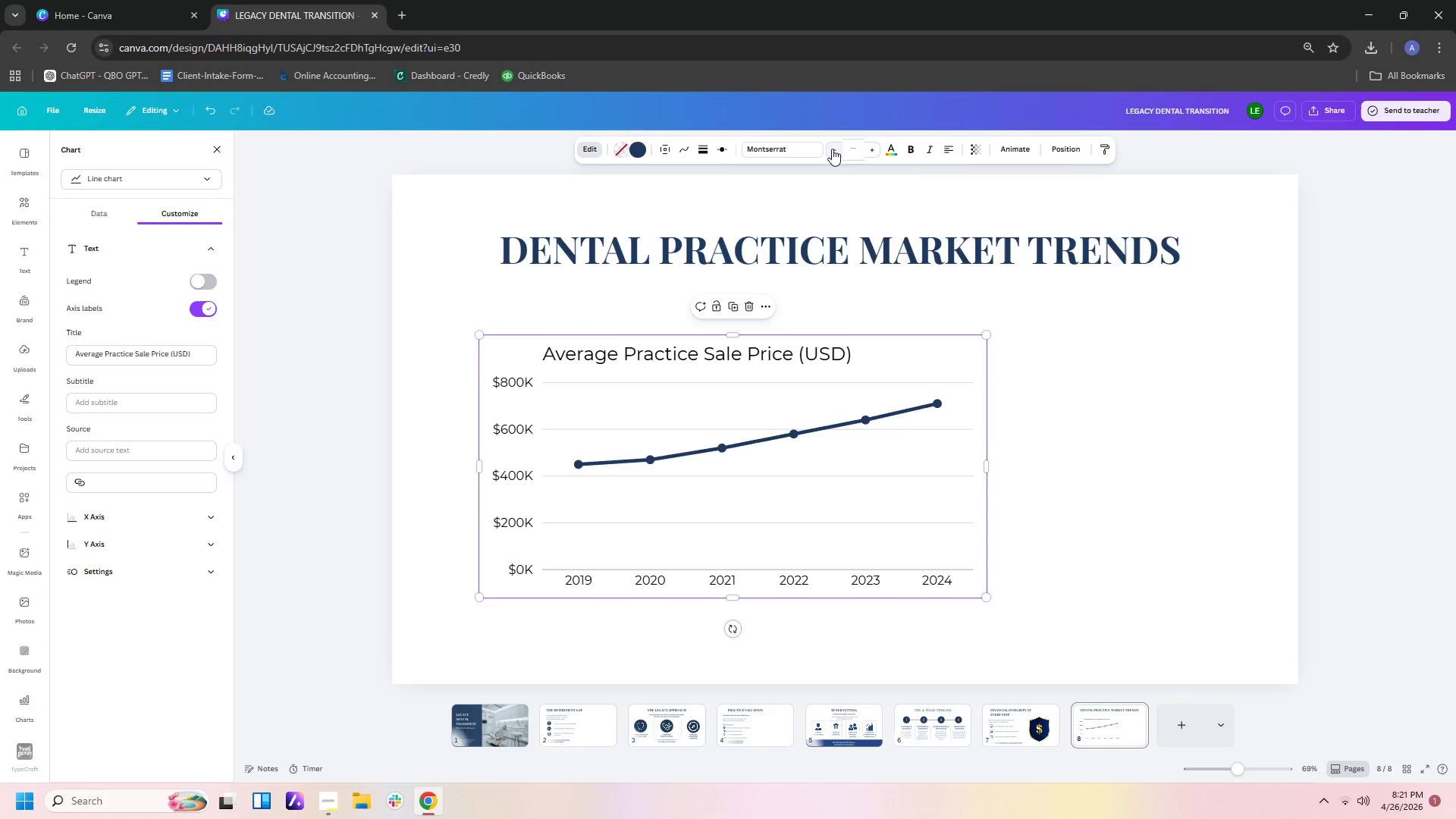 
triple_click([832, 149])
 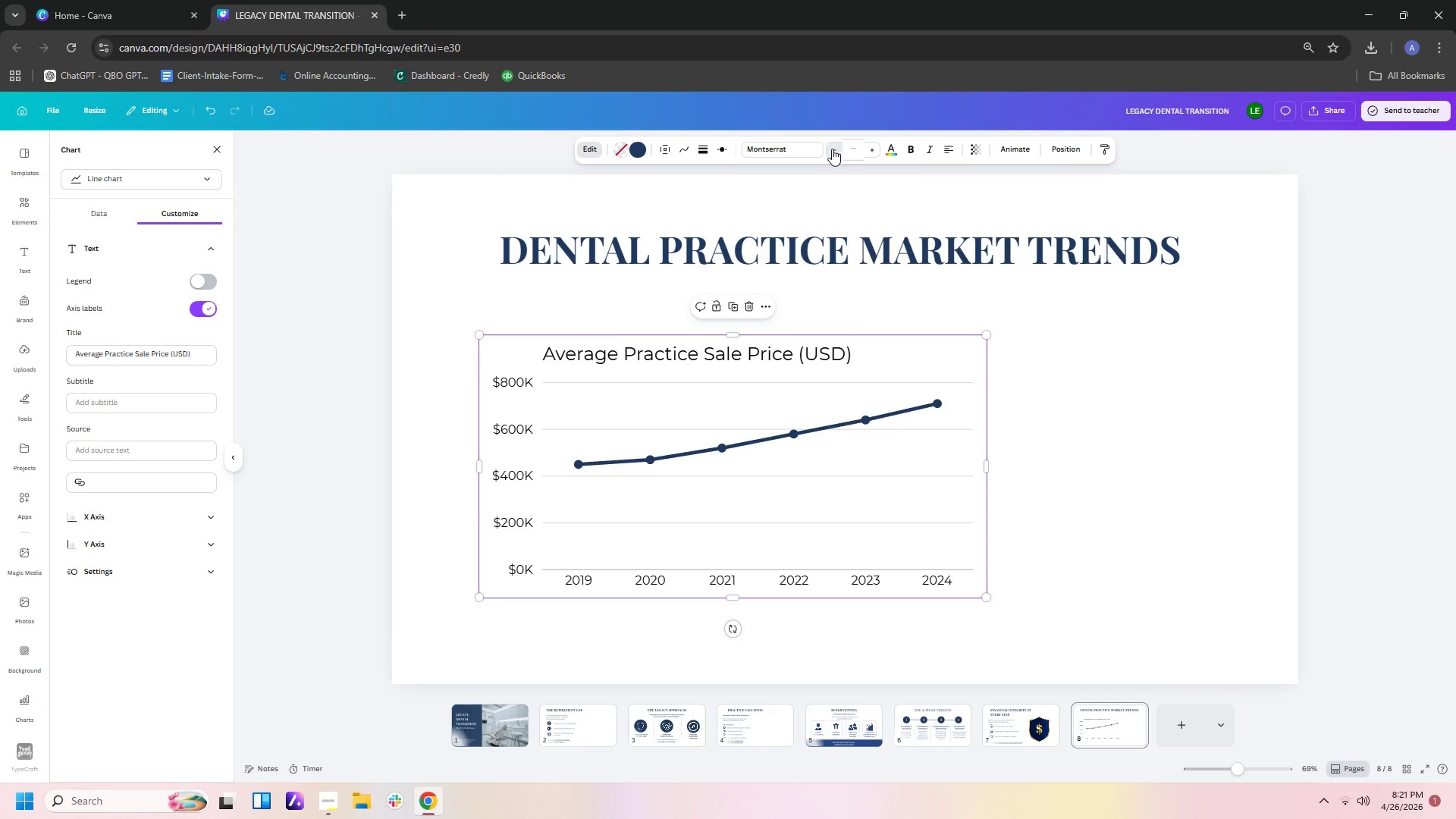 
triple_click([832, 149])
 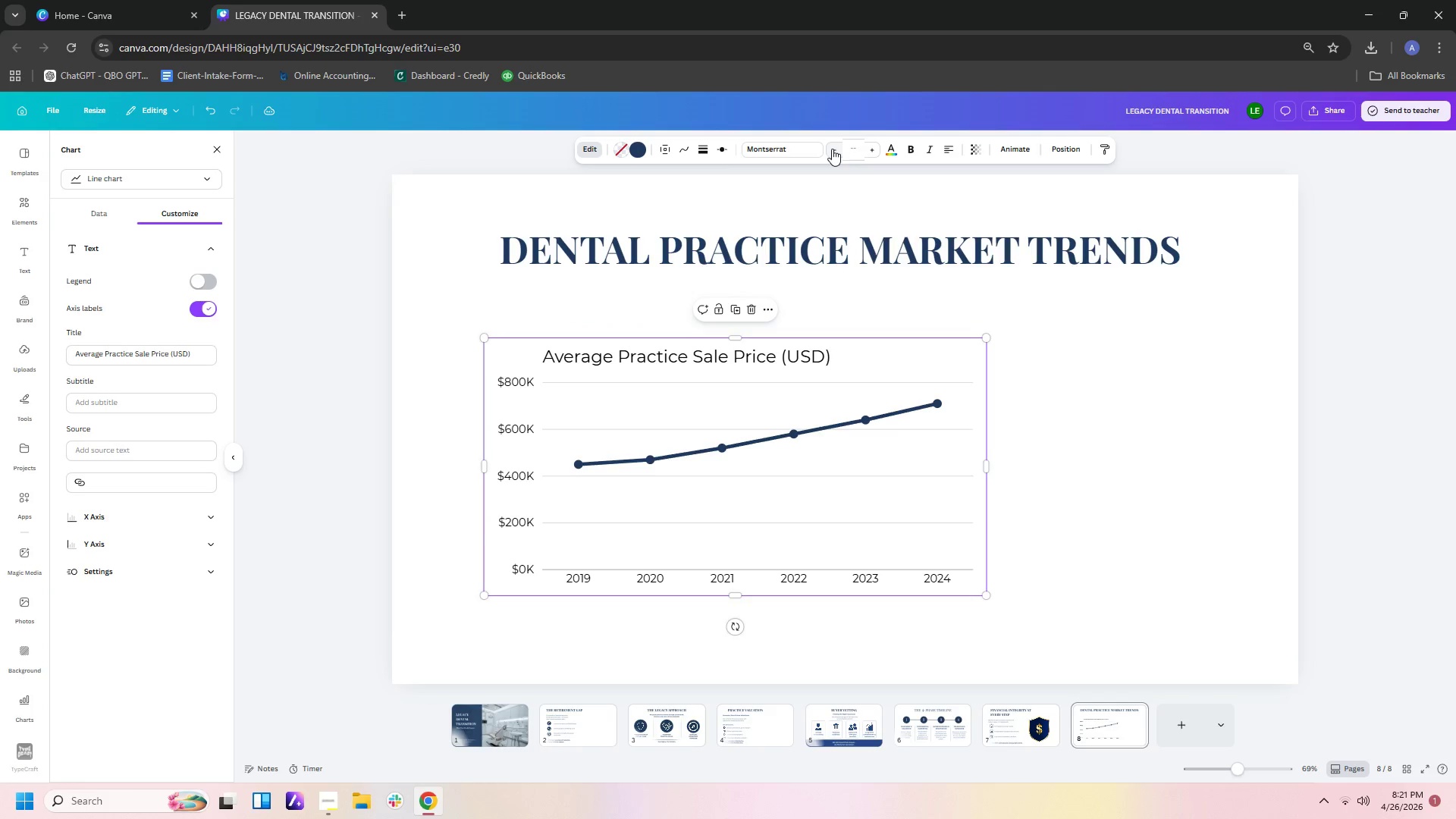 
triple_click([832, 149])
 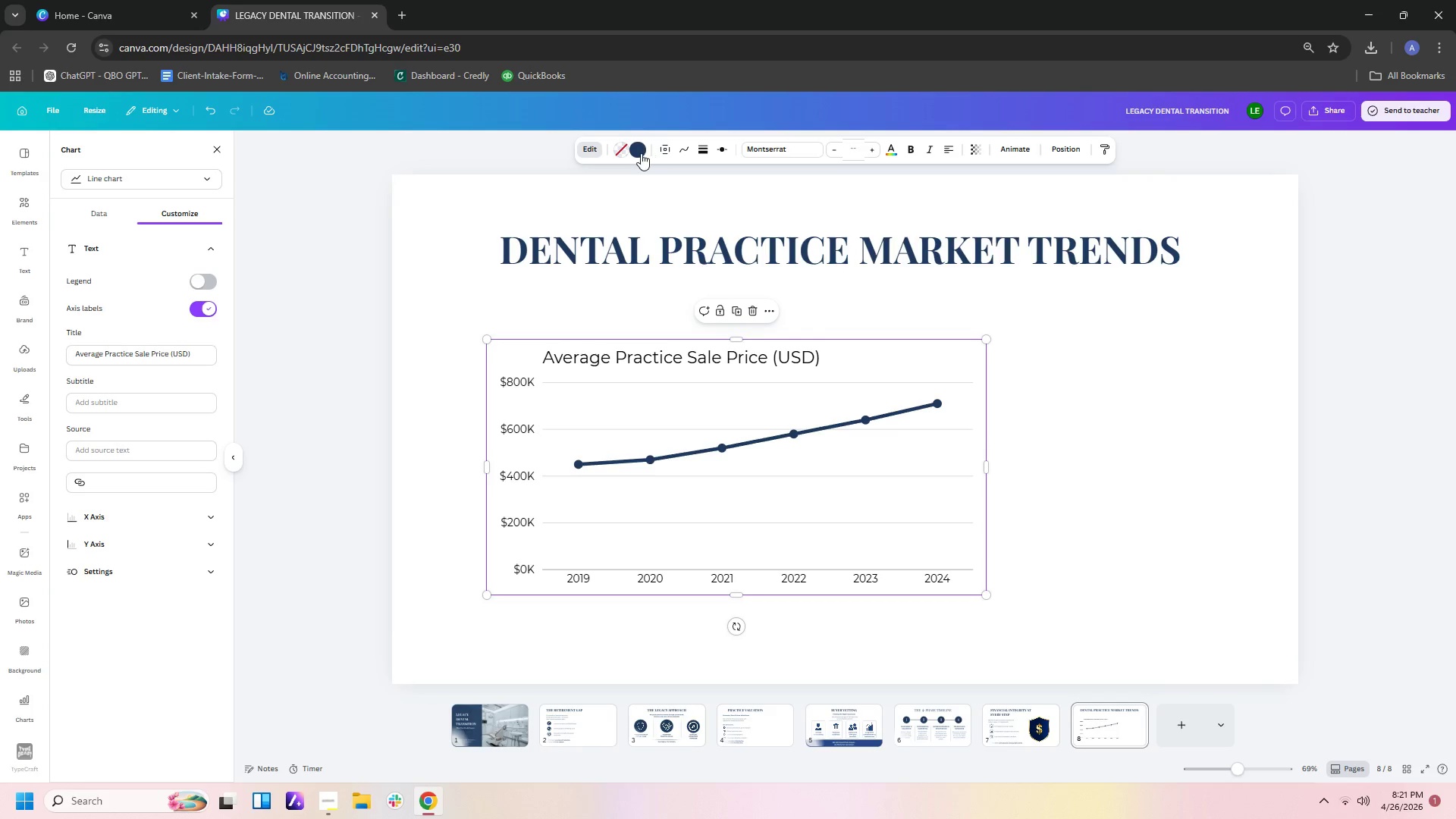 
left_click([891, 153])
 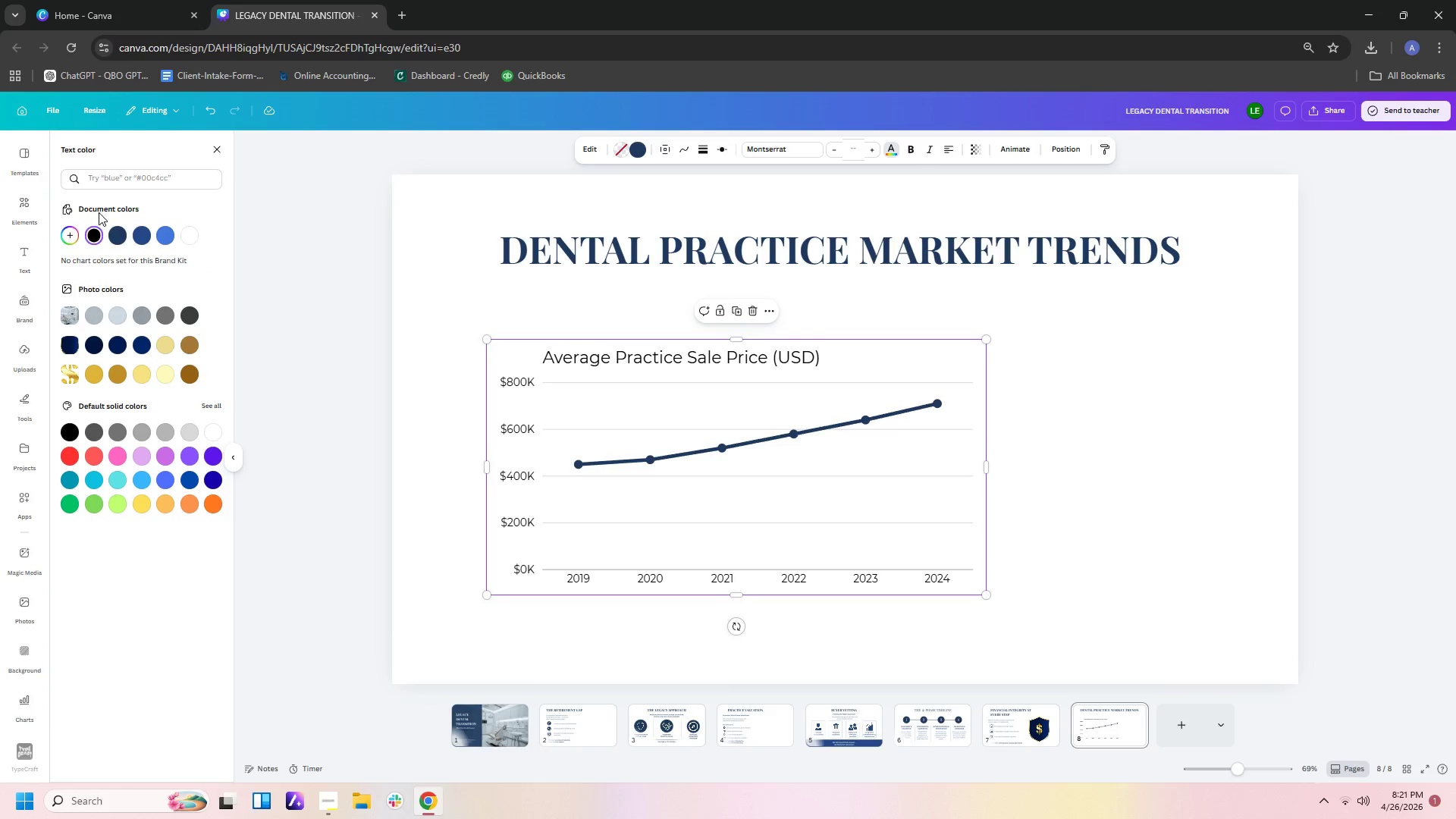 
left_click([116, 230])
 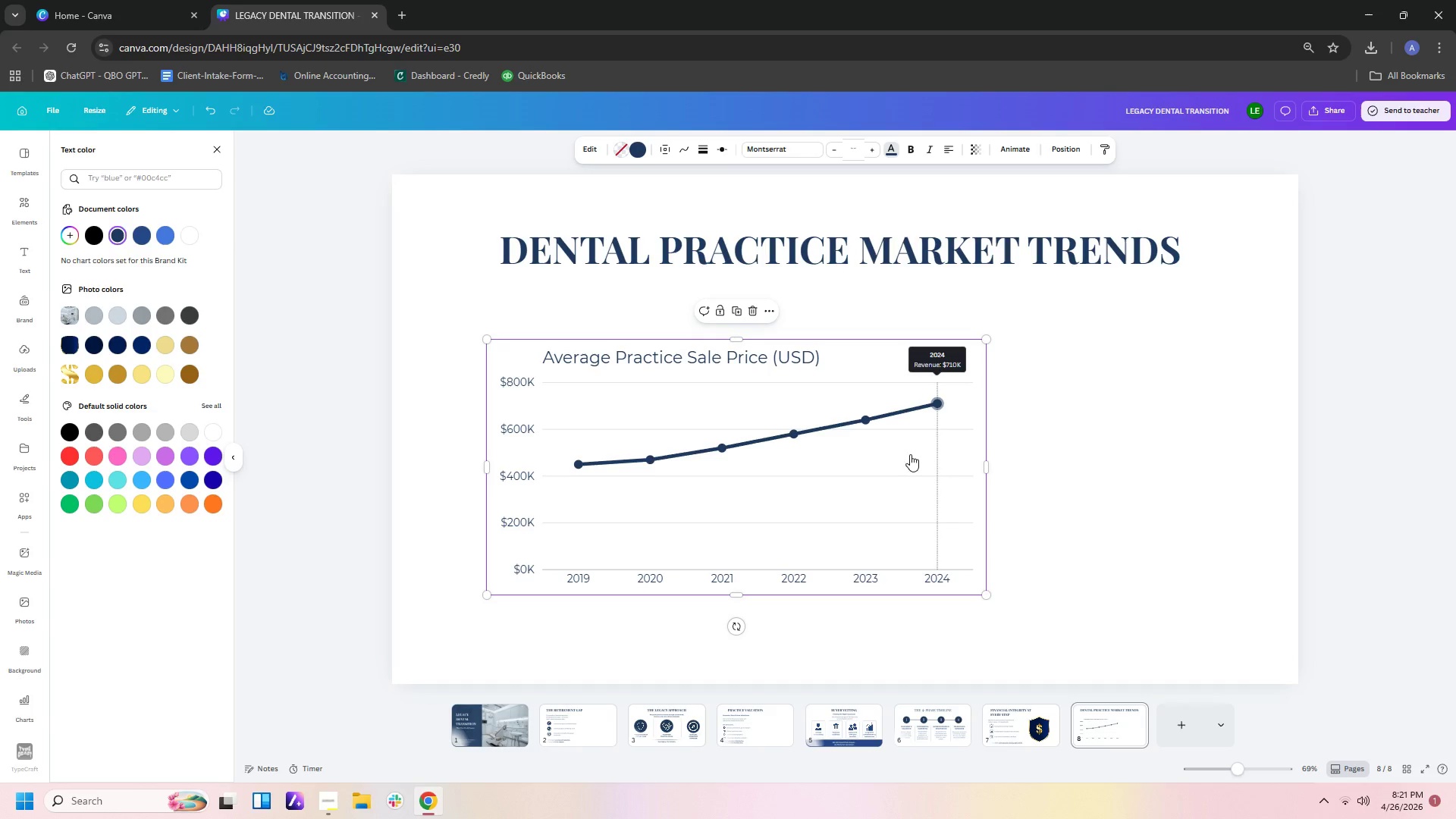 
left_click([794, 359])
 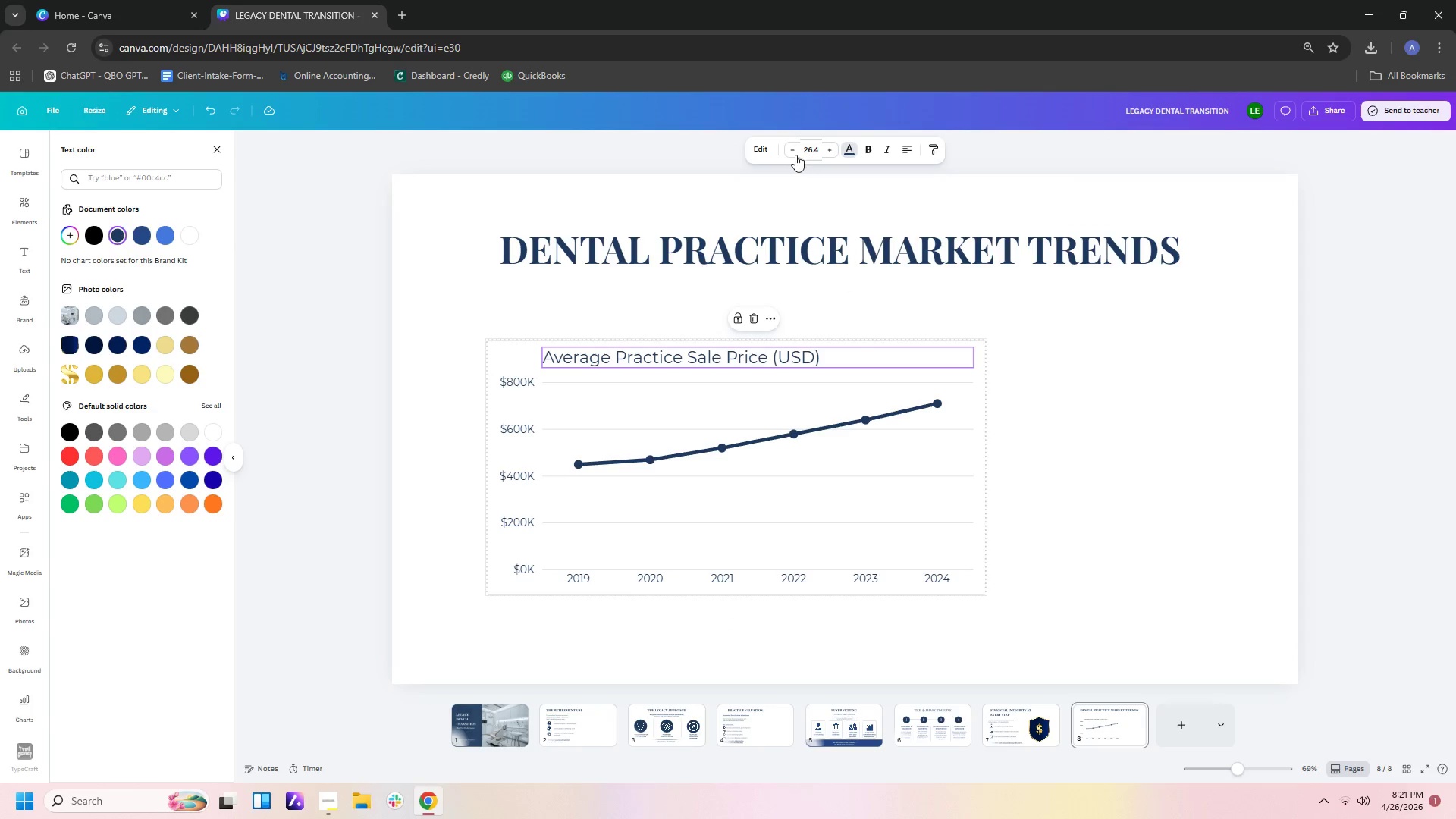 
left_click([805, 154])
 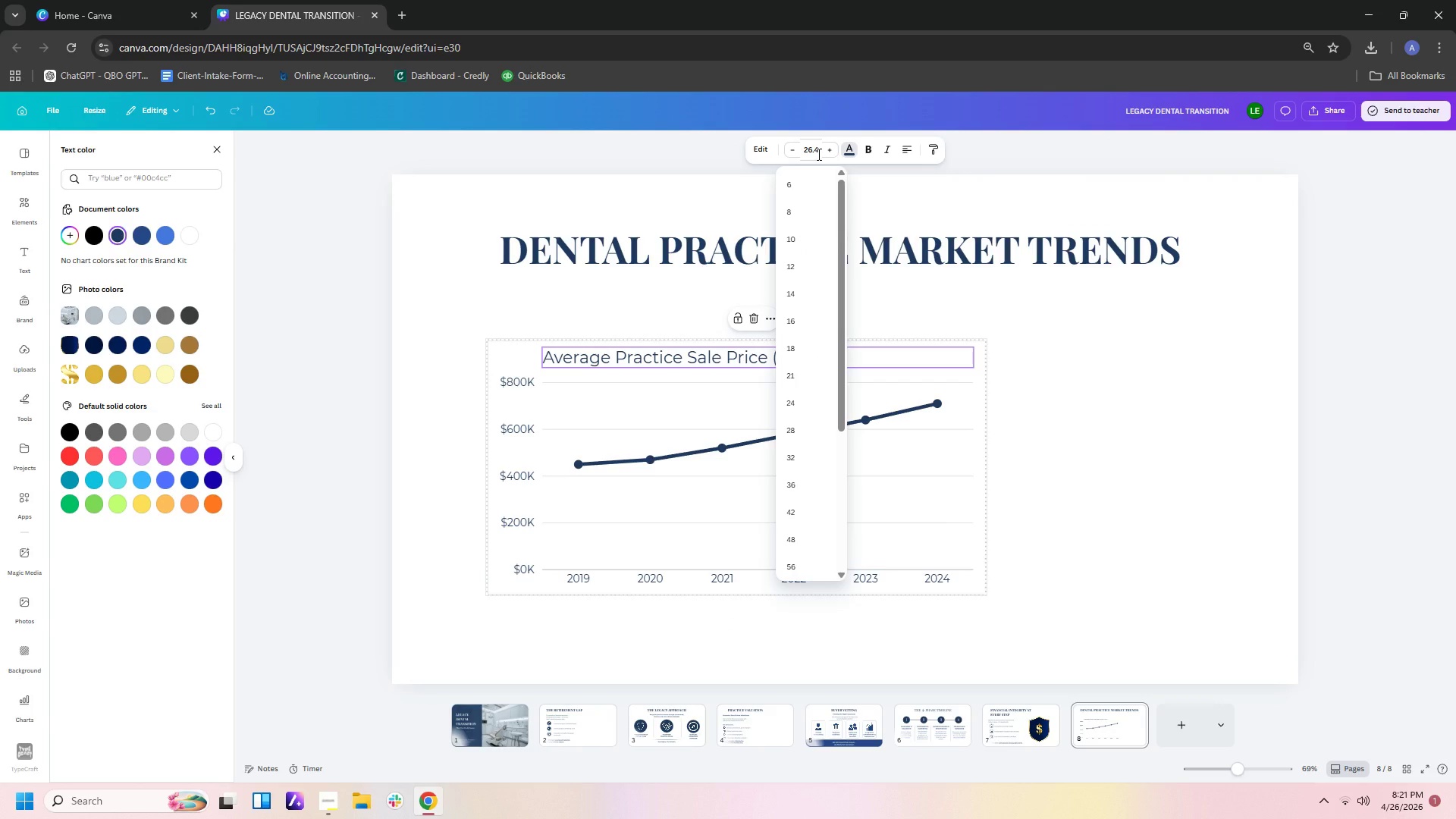 
left_click_drag(start_coordinate=[817, 154], to_coordinate=[782, 154])
 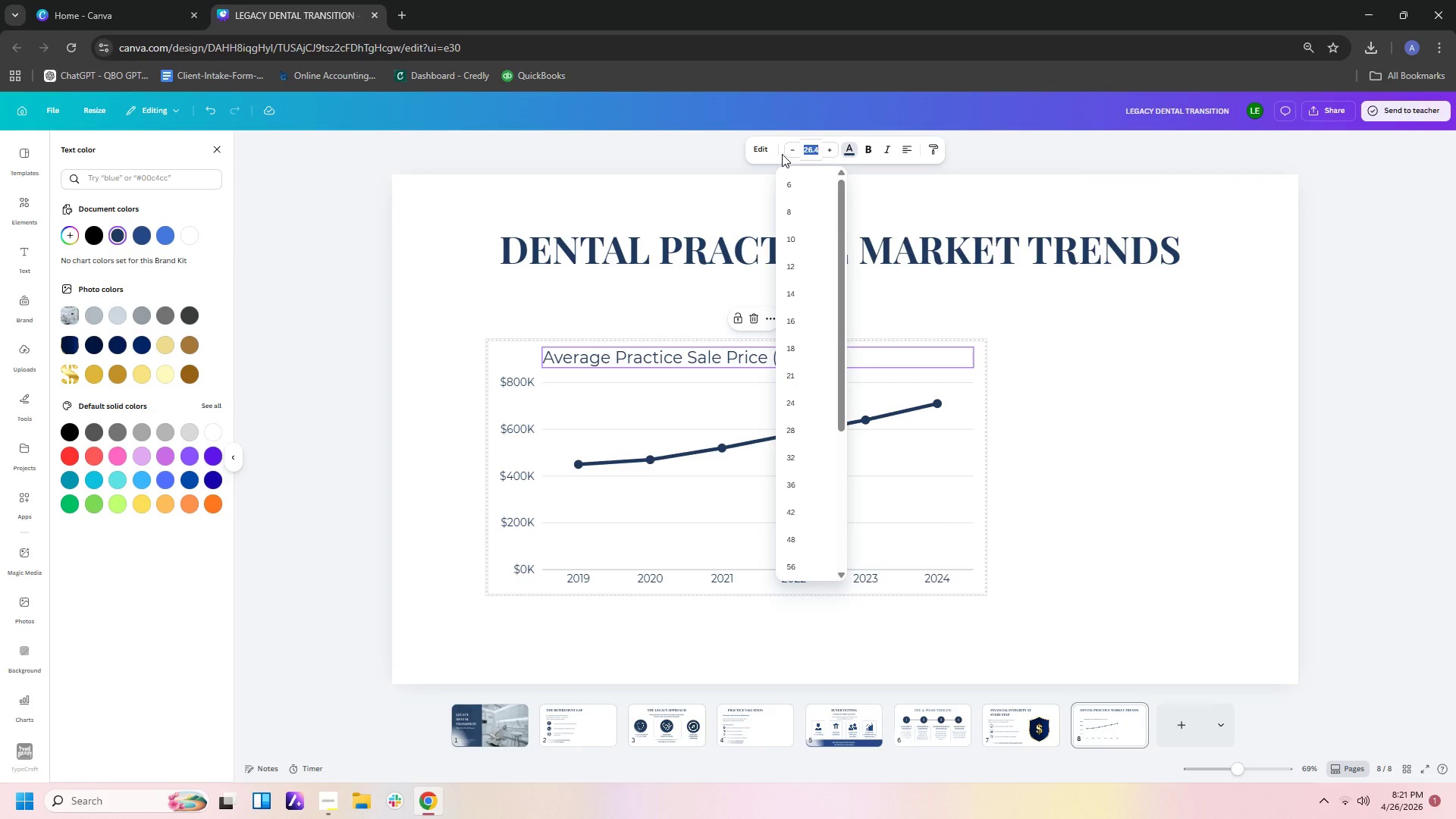 
key(Numpad2)
 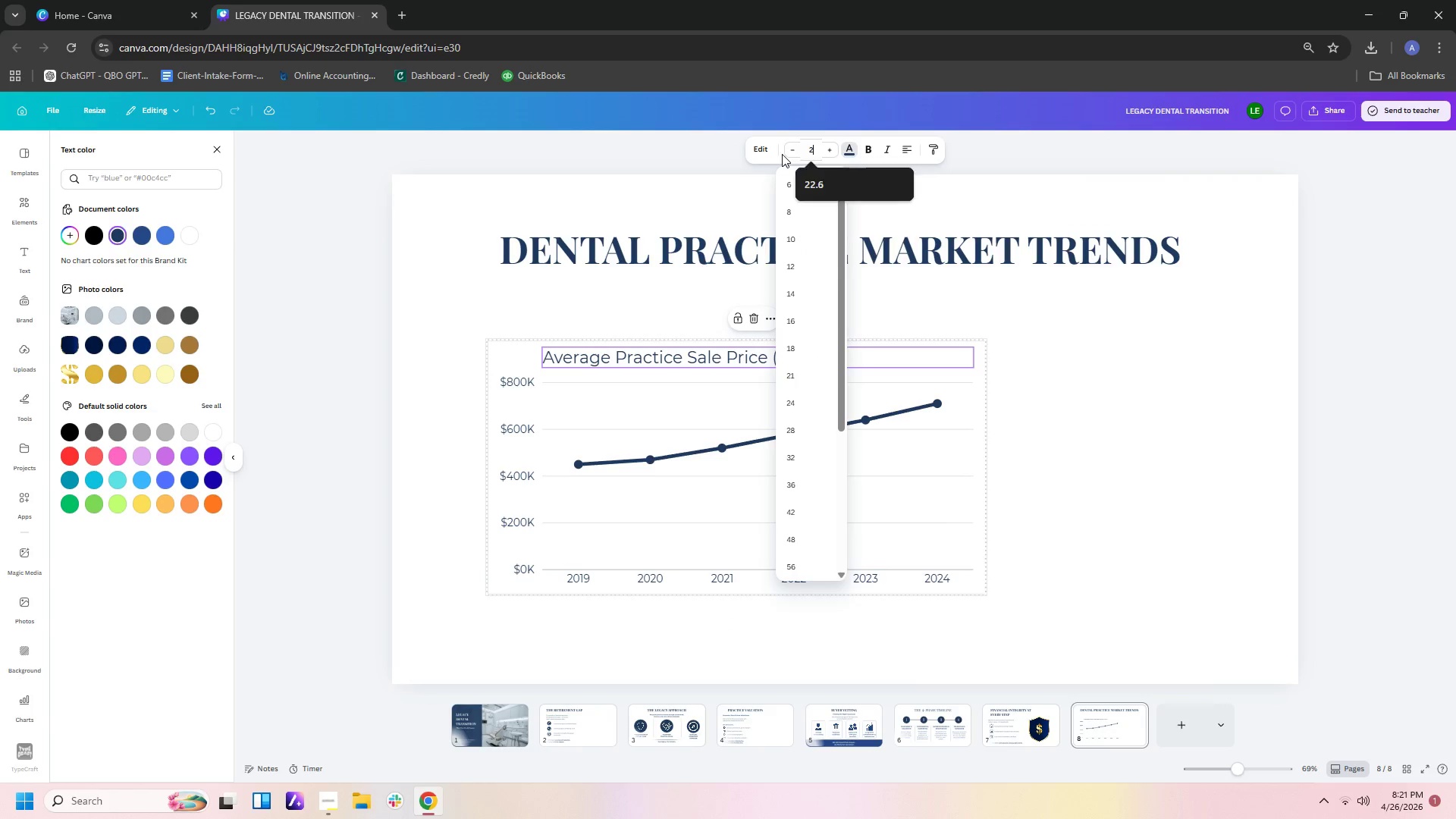 
key(Numpad2)
 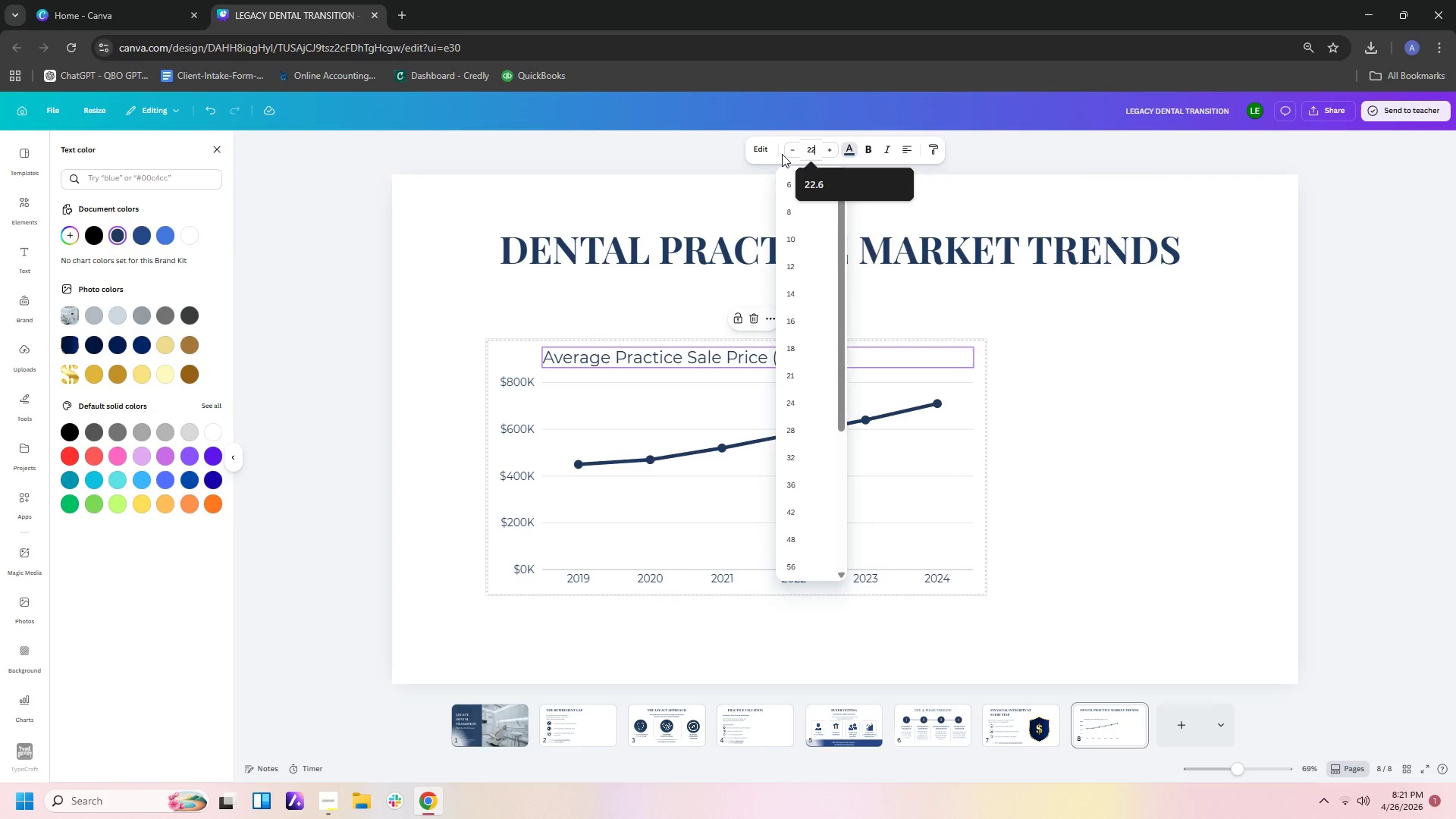 
key(Enter)
 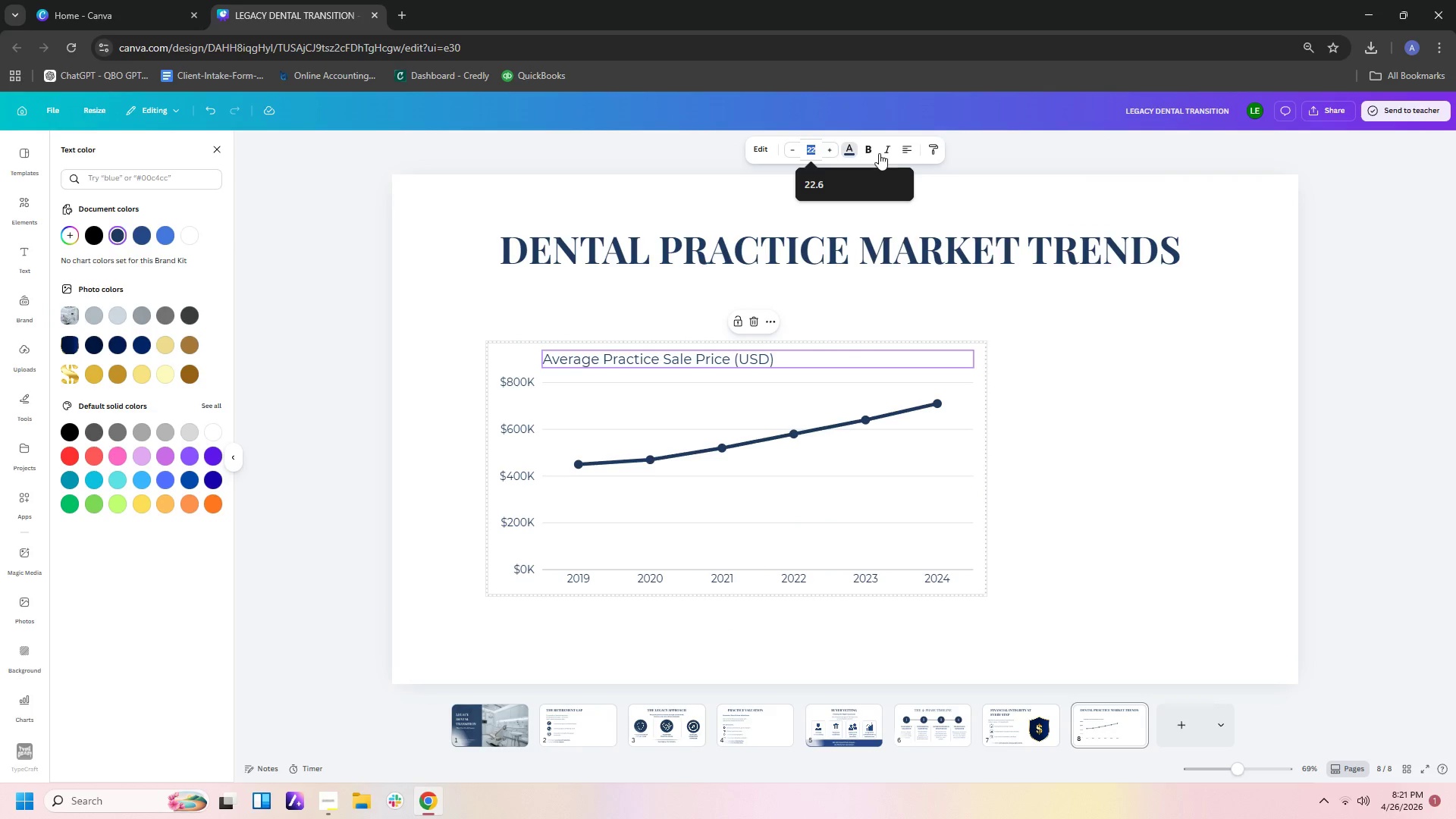 
left_click([872, 149])
 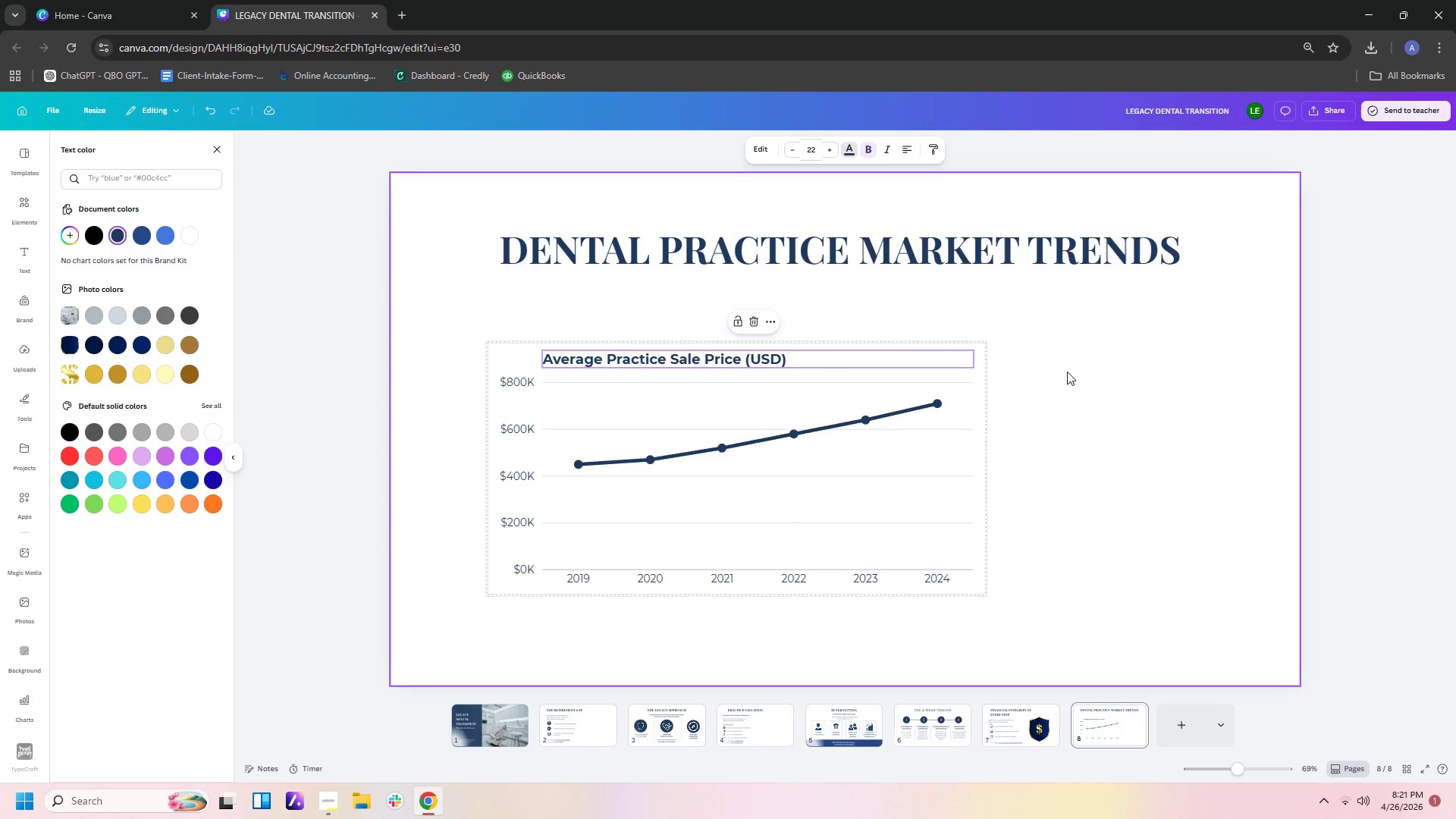 
left_click([1112, 425])
 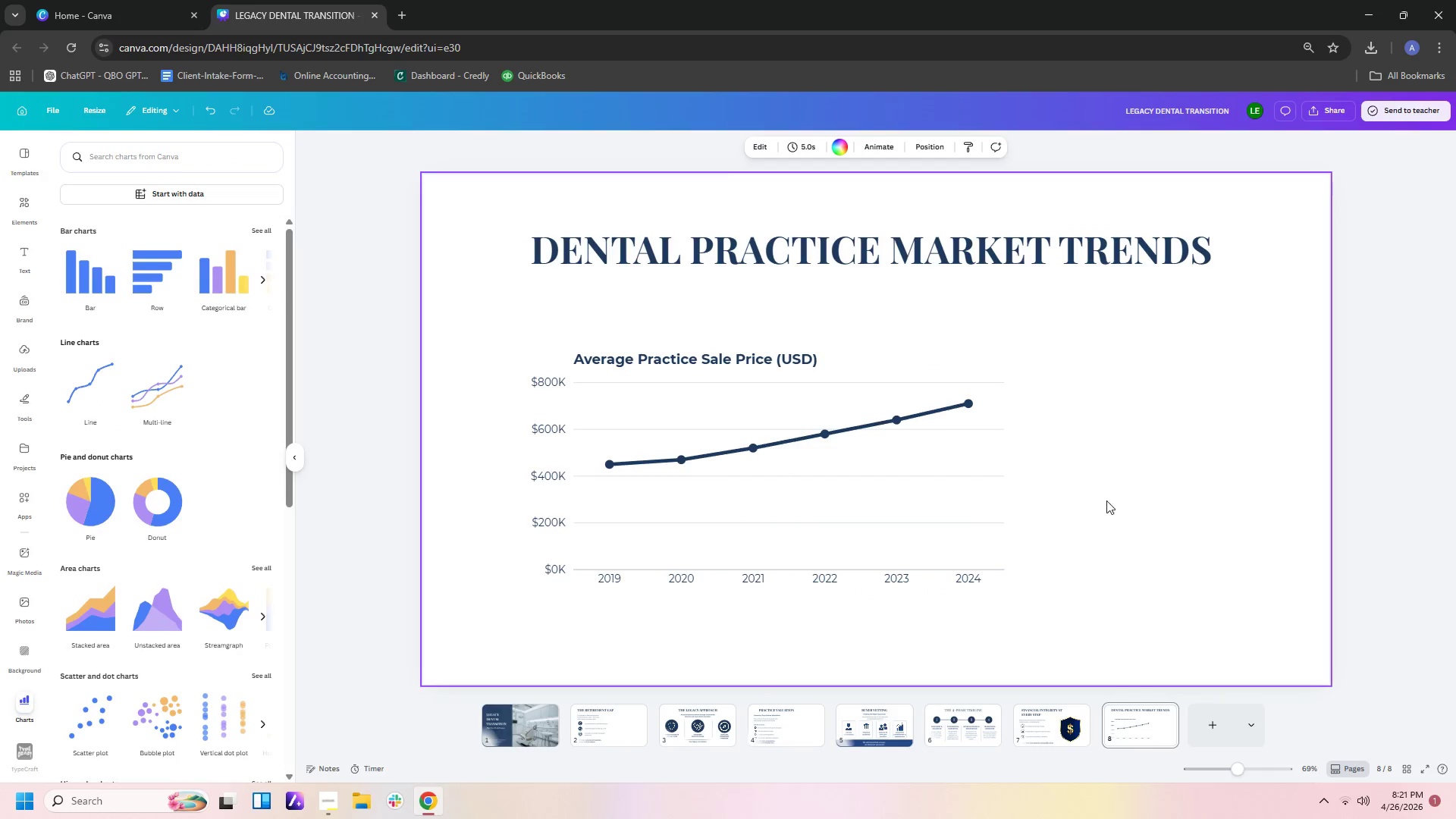 
left_click_drag(start_coordinate=[967, 500], to_coordinate=[969, 453])
 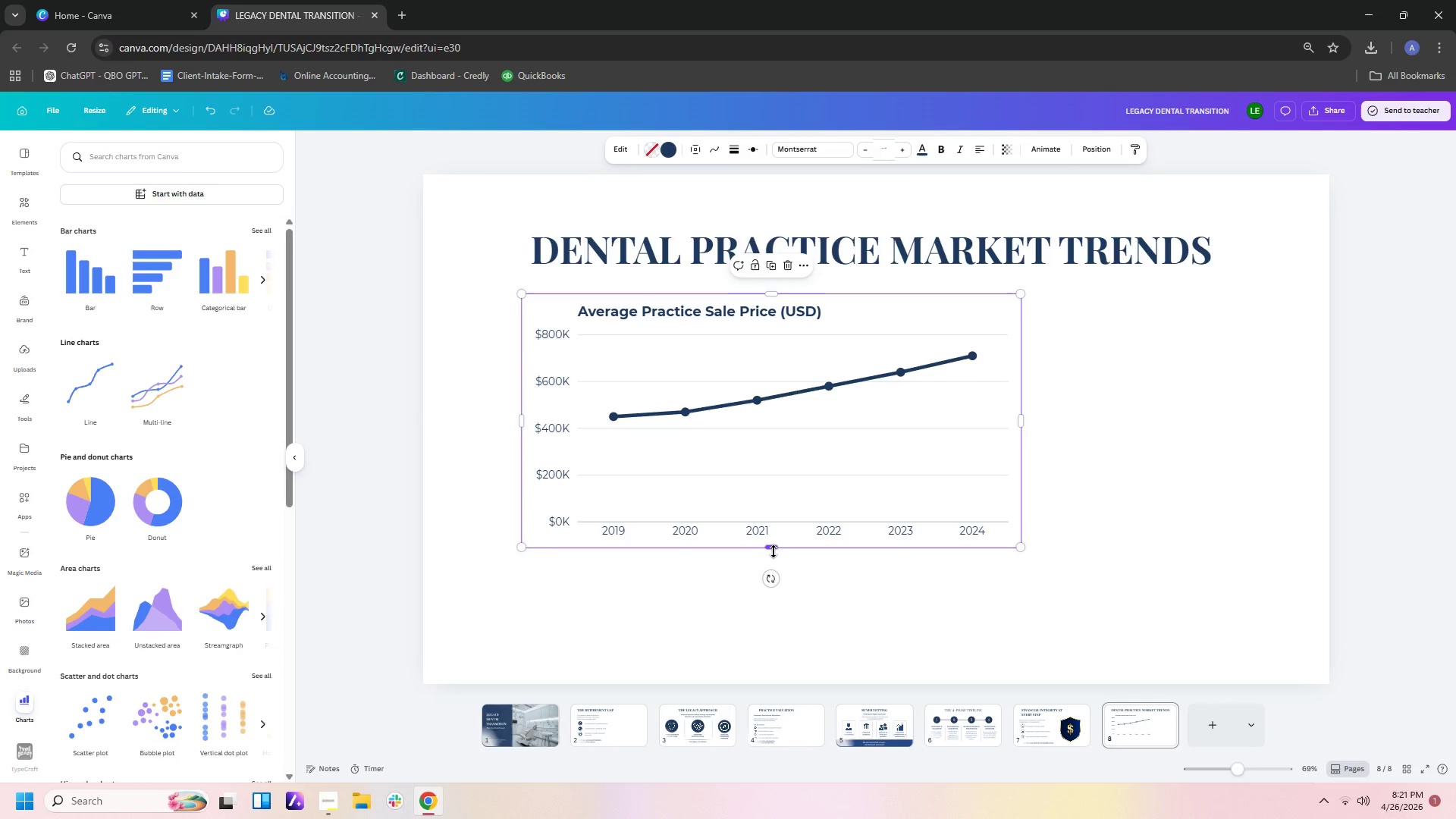 
left_click_drag(start_coordinate=[770, 546], to_coordinate=[770, 579])
 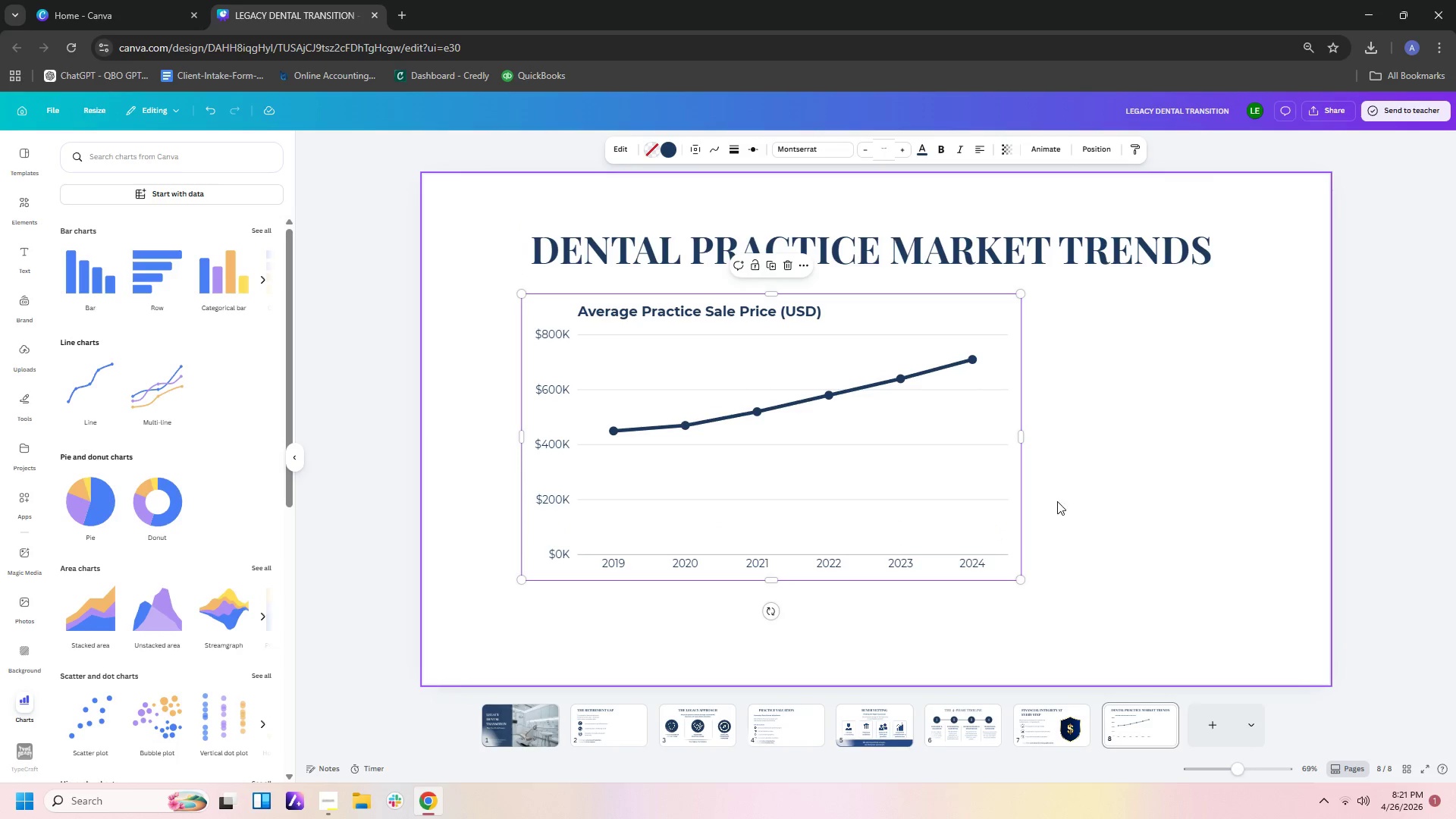 
left_click([1057, 501])
 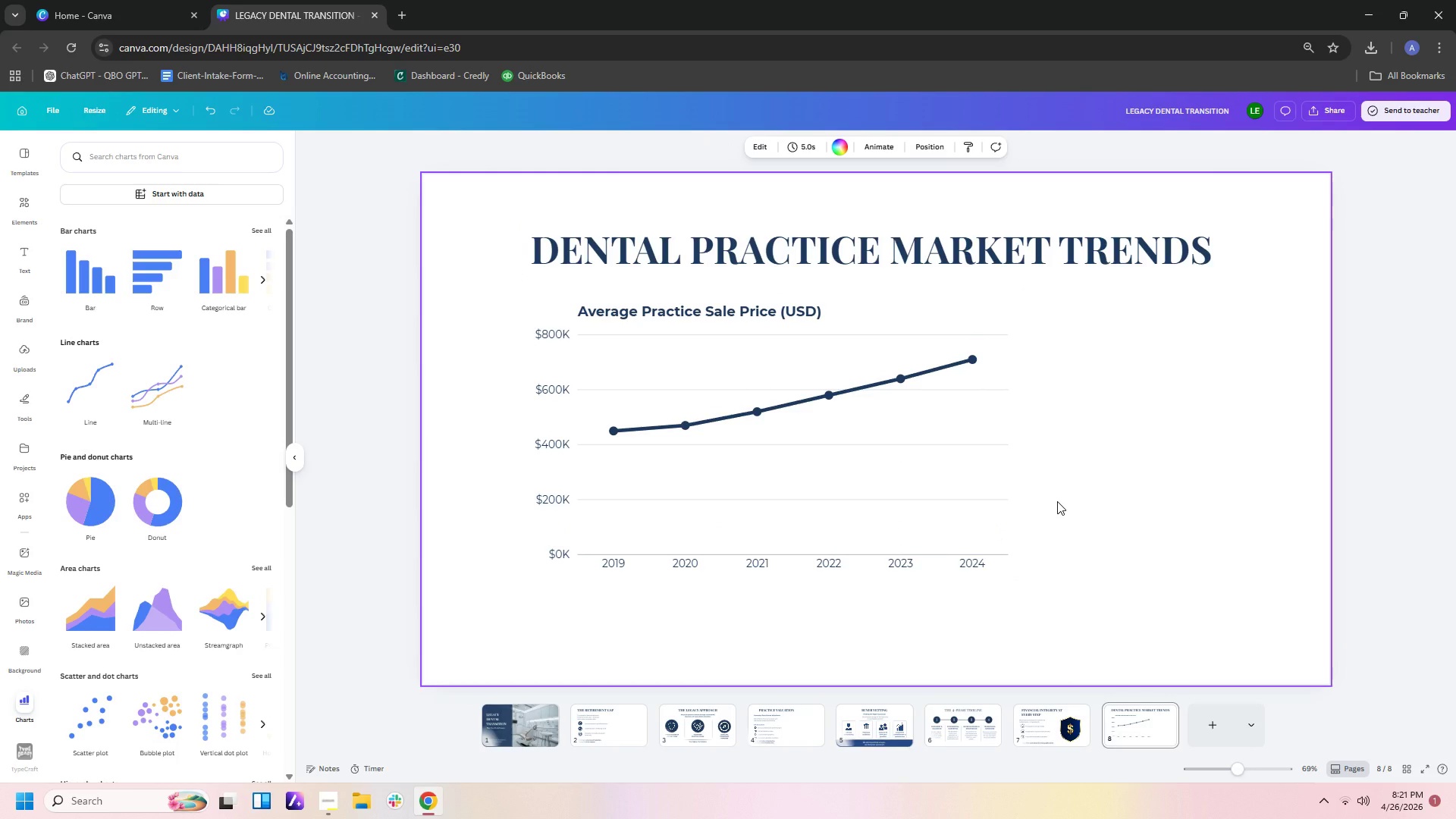 
wait(8.92)
 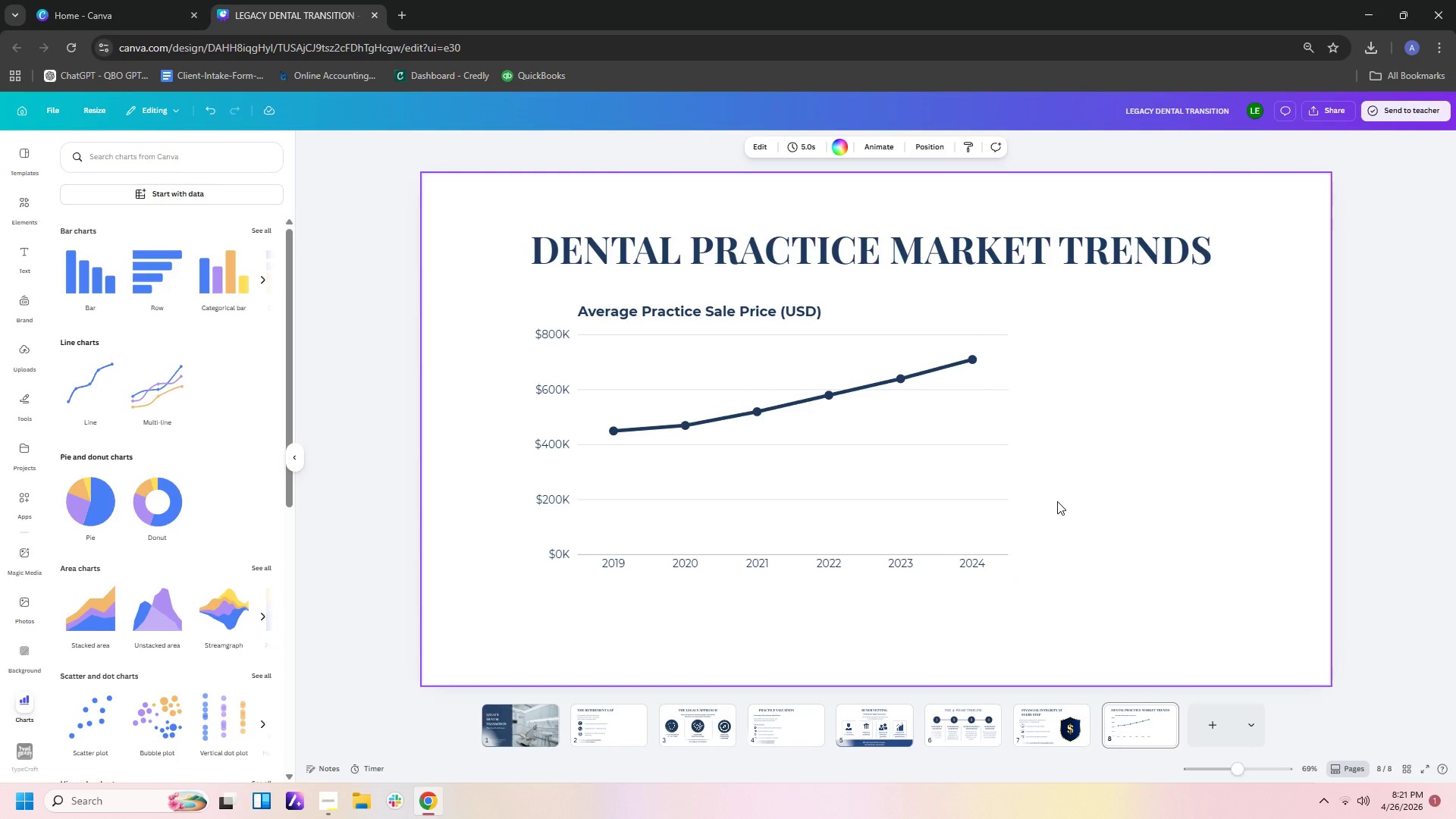 
left_click([23, 405])
 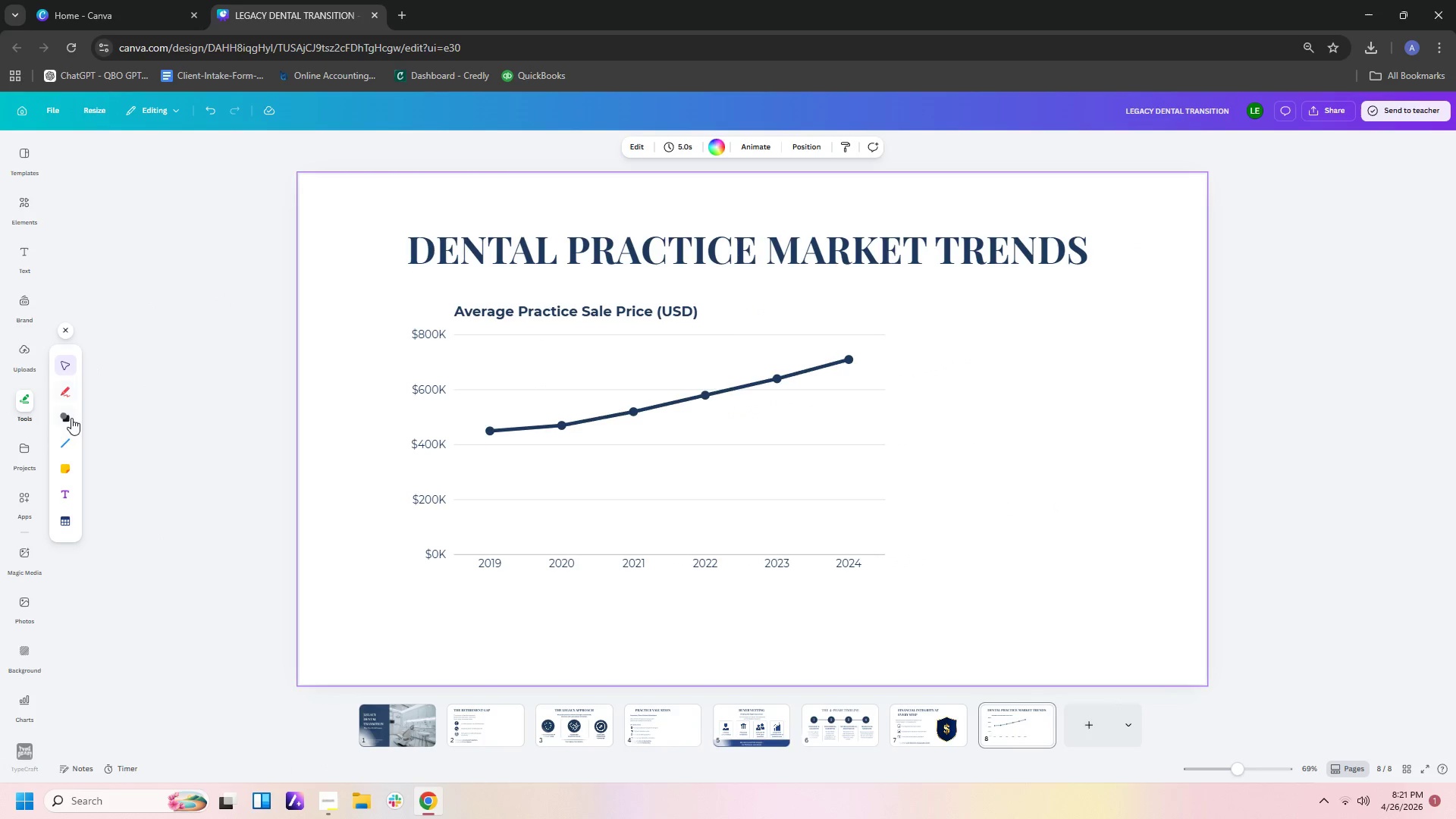 
left_click([61, 422])
 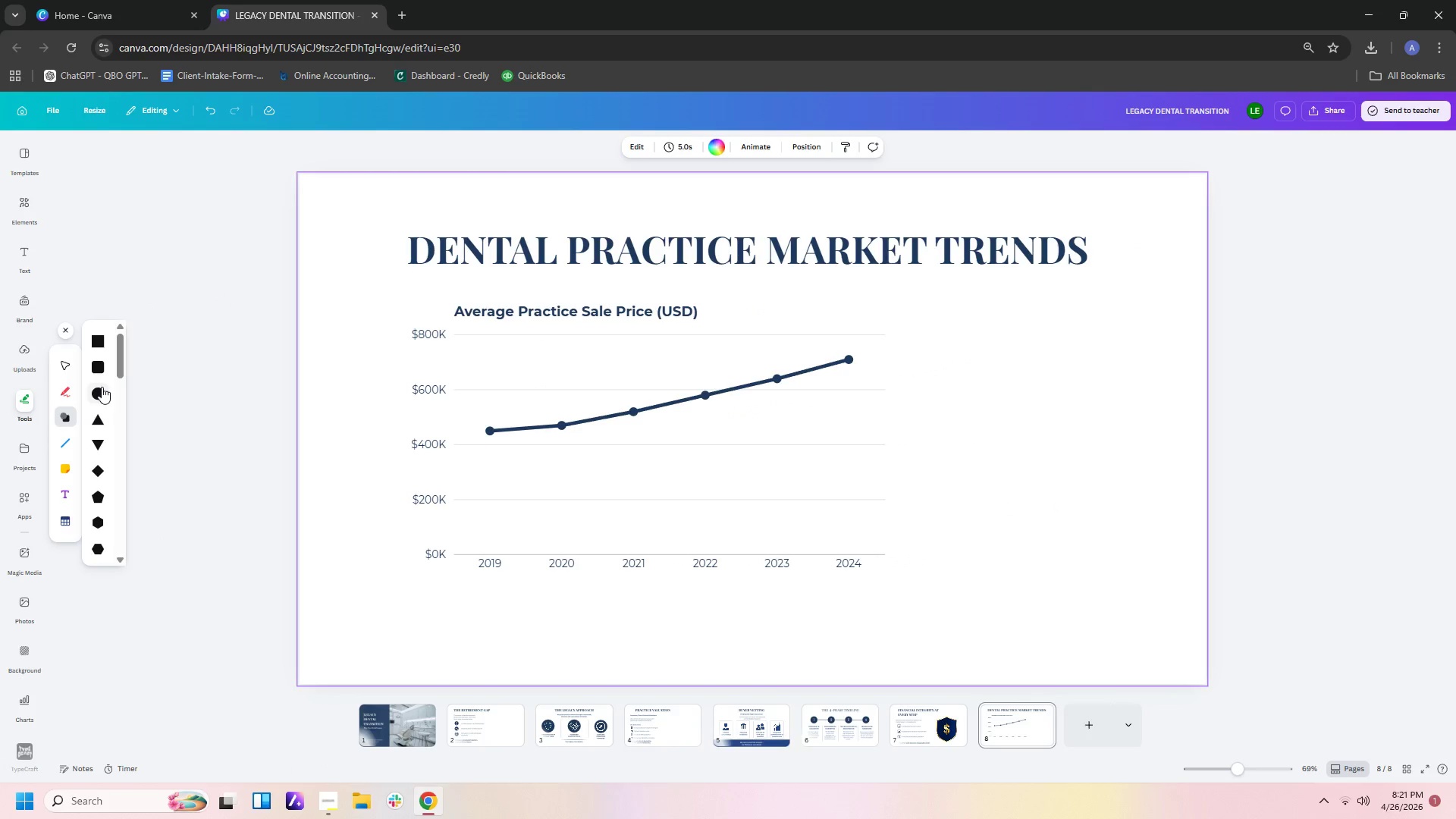 
left_click([102, 365])
 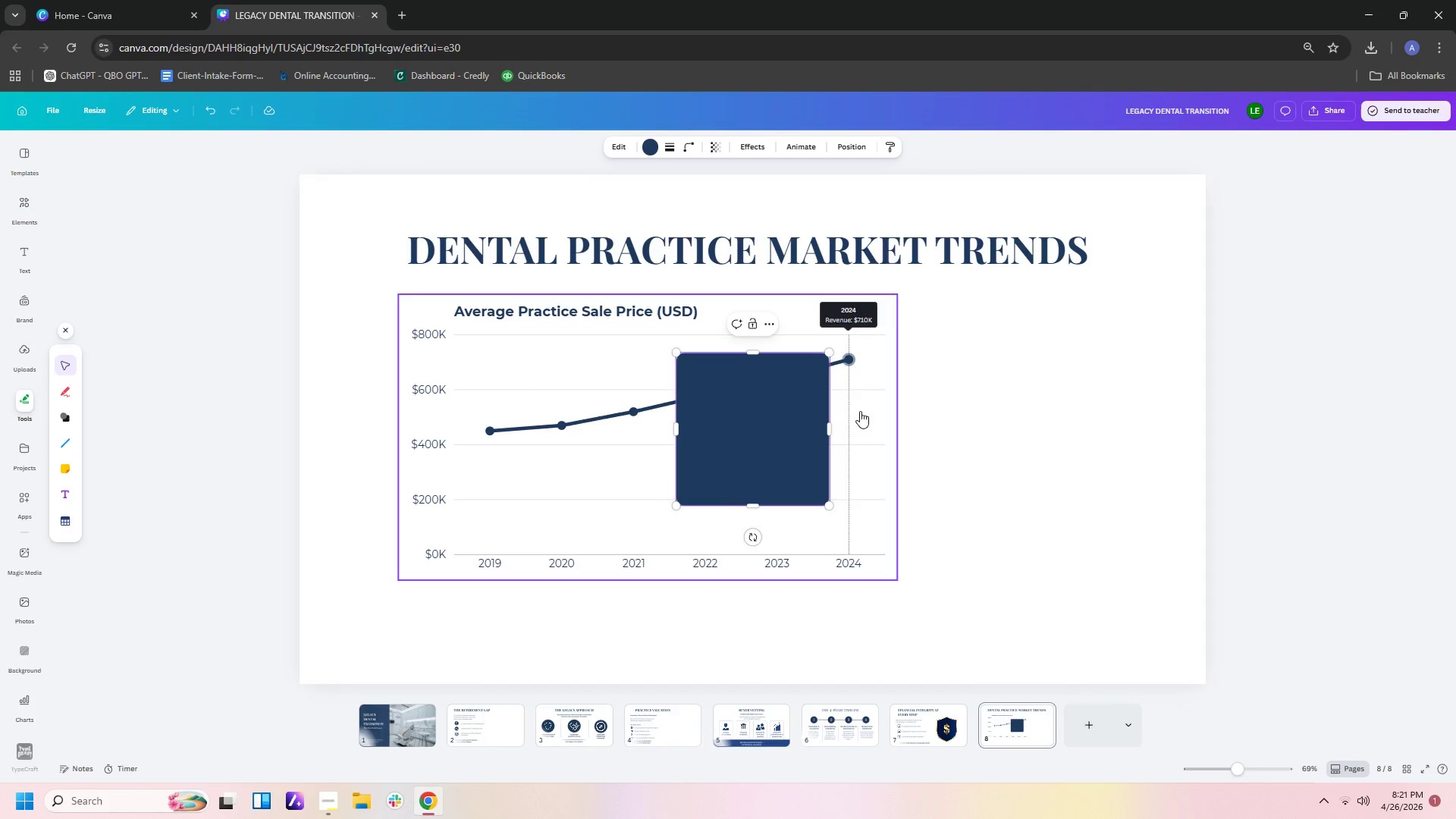 
left_click([1011, 431])
 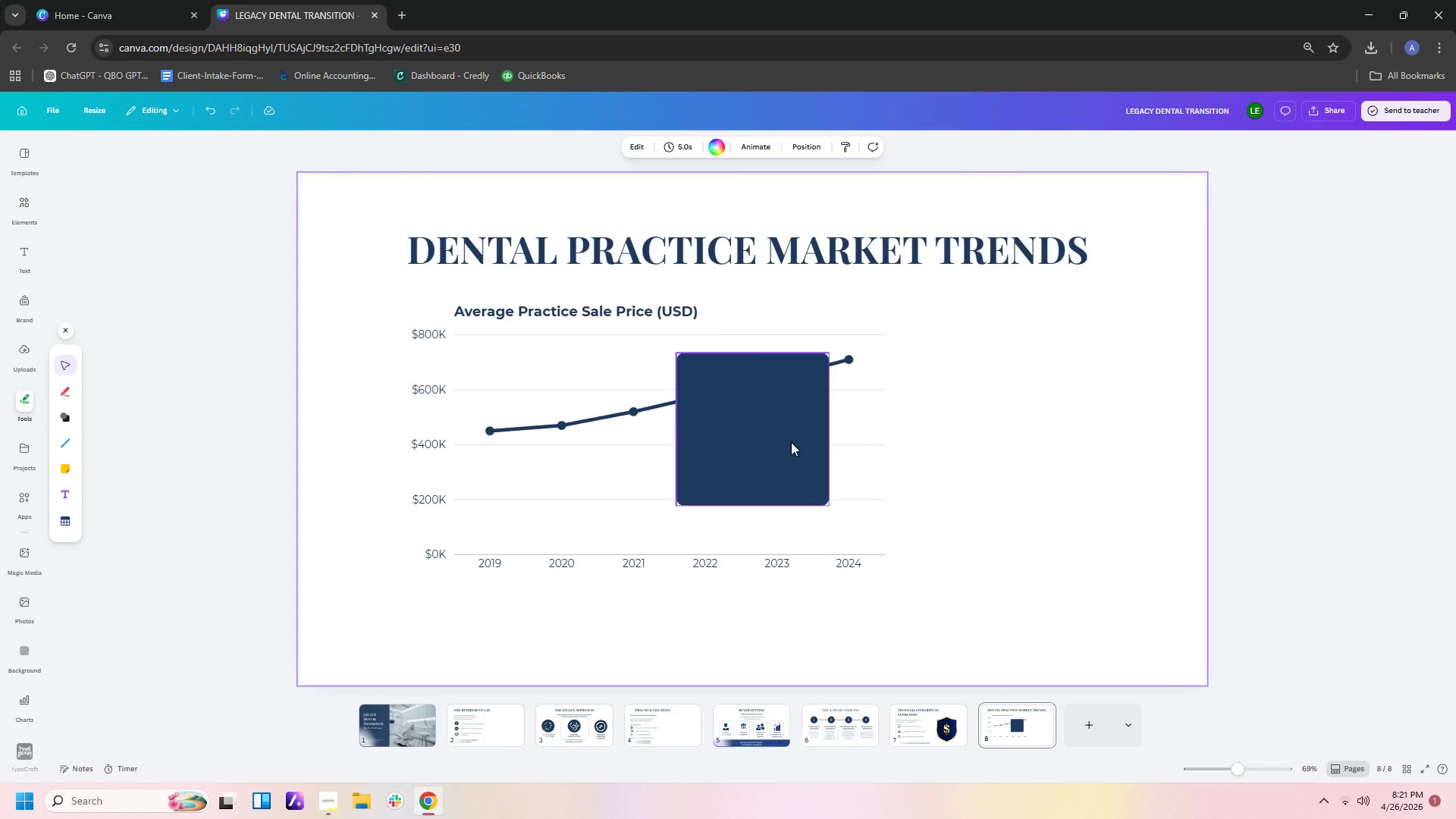 
left_click_drag(start_coordinate=[791, 442], to_coordinate=[1072, 427])
 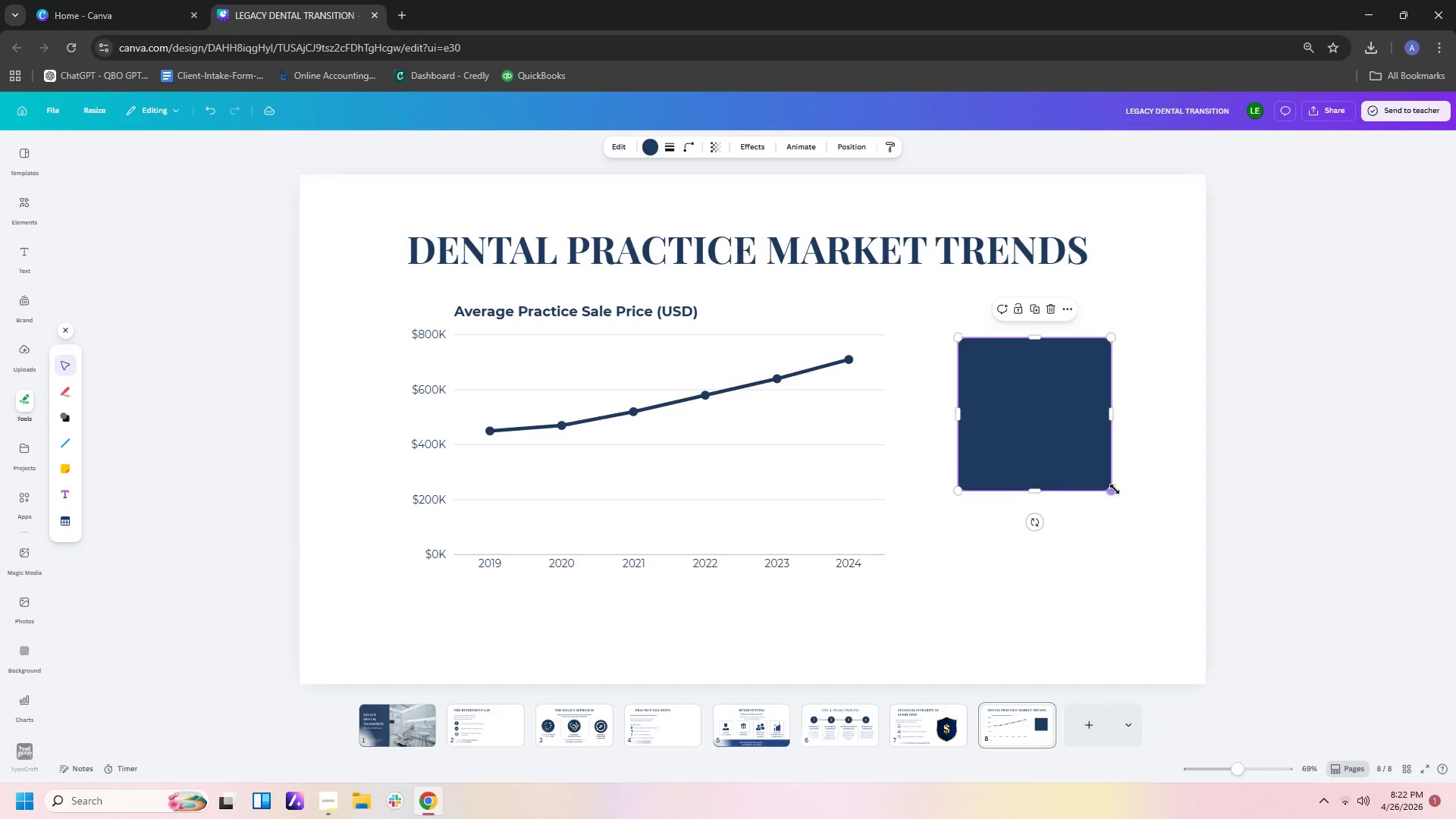 
left_click_drag(start_coordinate=[1112, 489], to_coordinate=[1144, 585])
 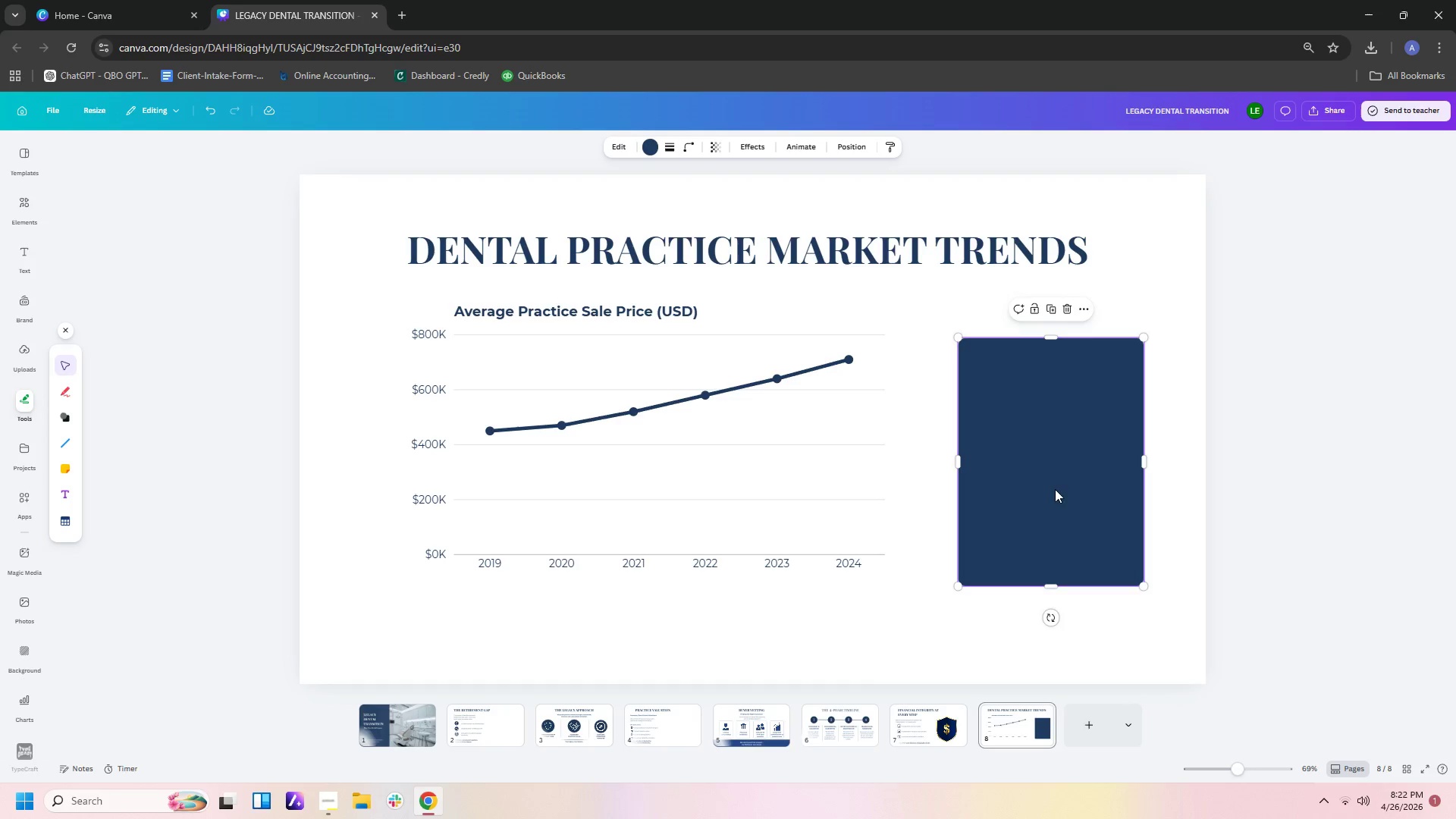 
left_click_drag(start_coordinate=[1055, 489], to_coordinate=[1054, 462])
 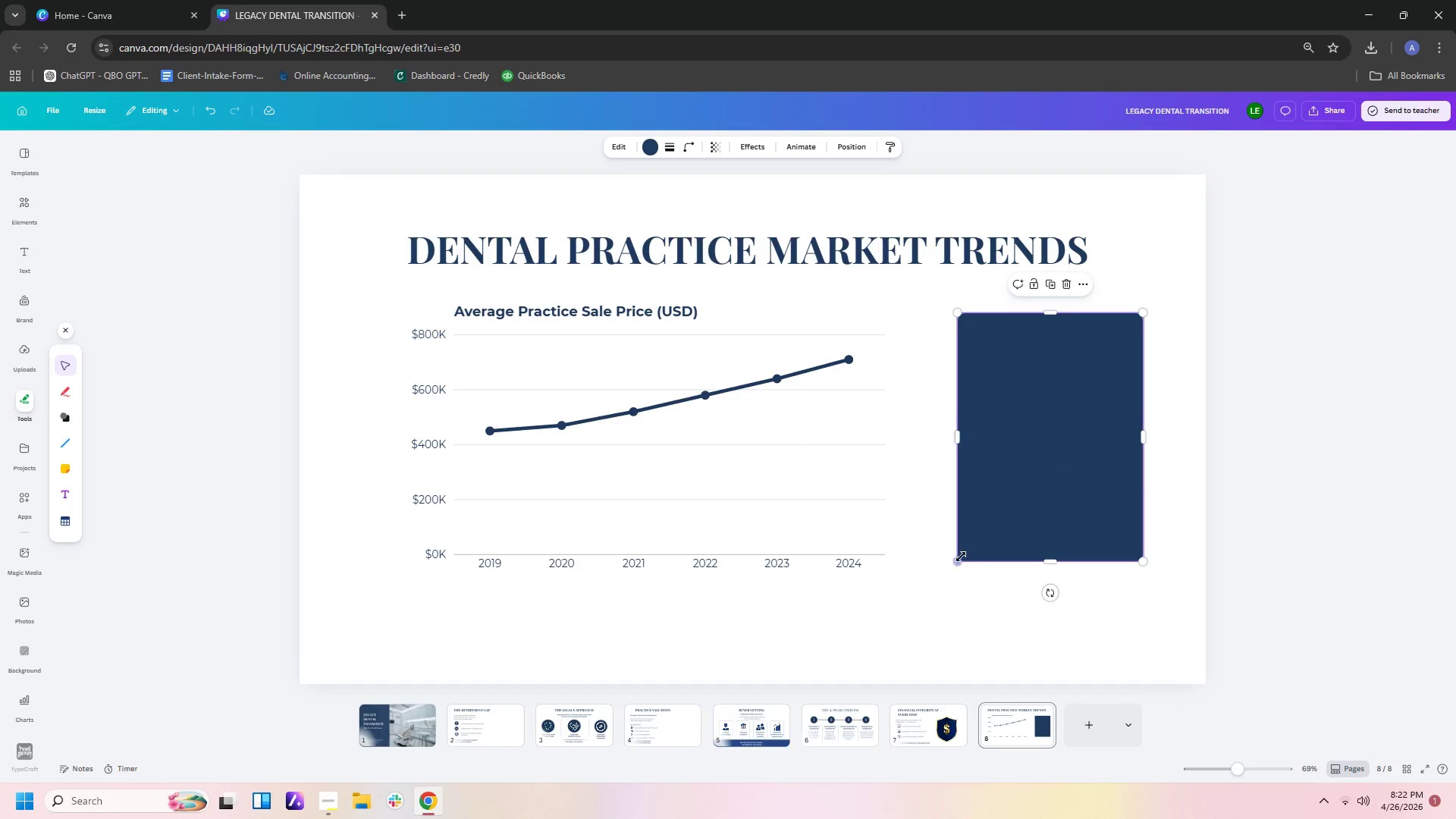 
left_click_drag(start_coordinate=[961, 561], to_coordinate=[956, 568])
 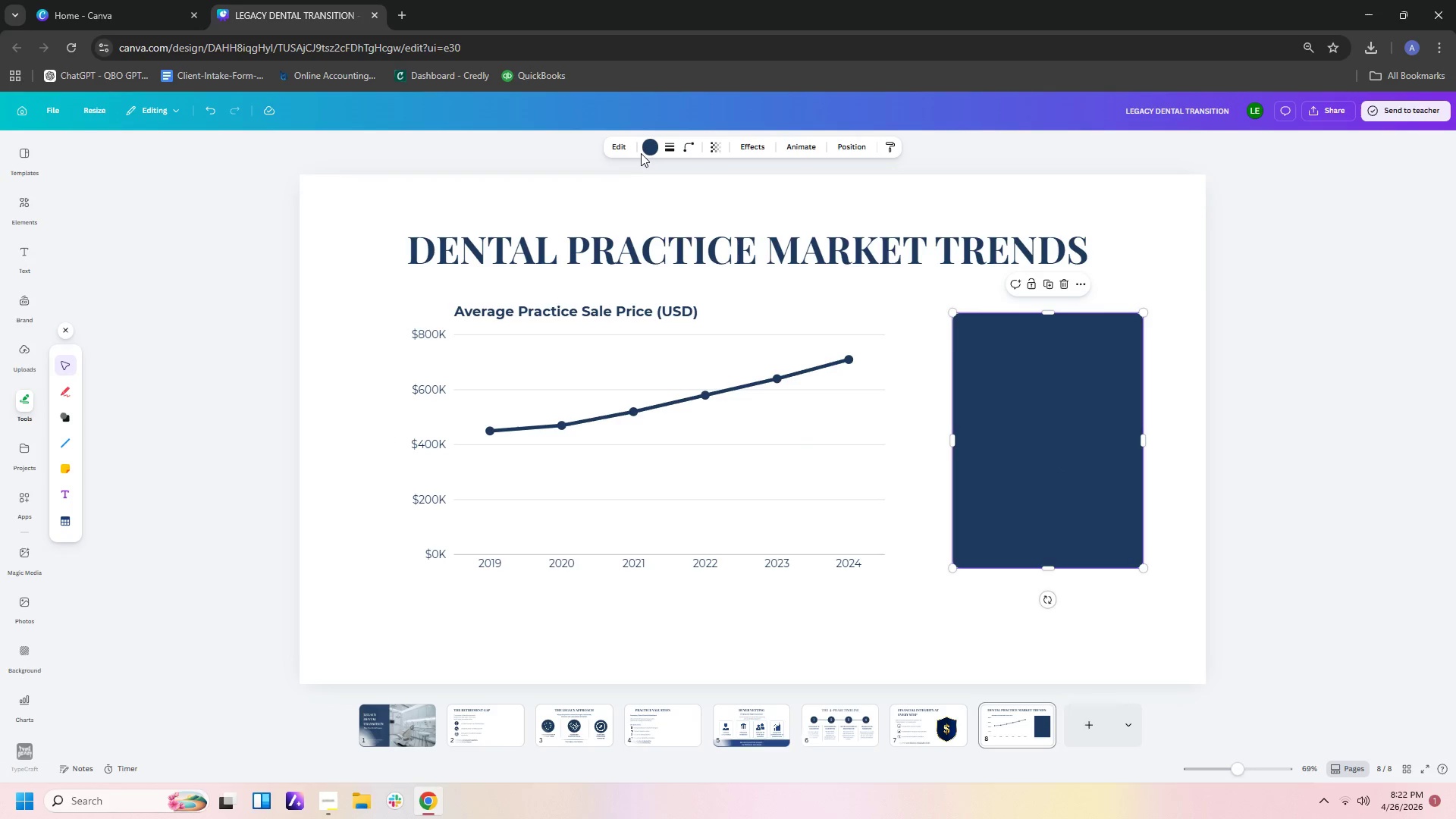 
double_click([645, 149])
 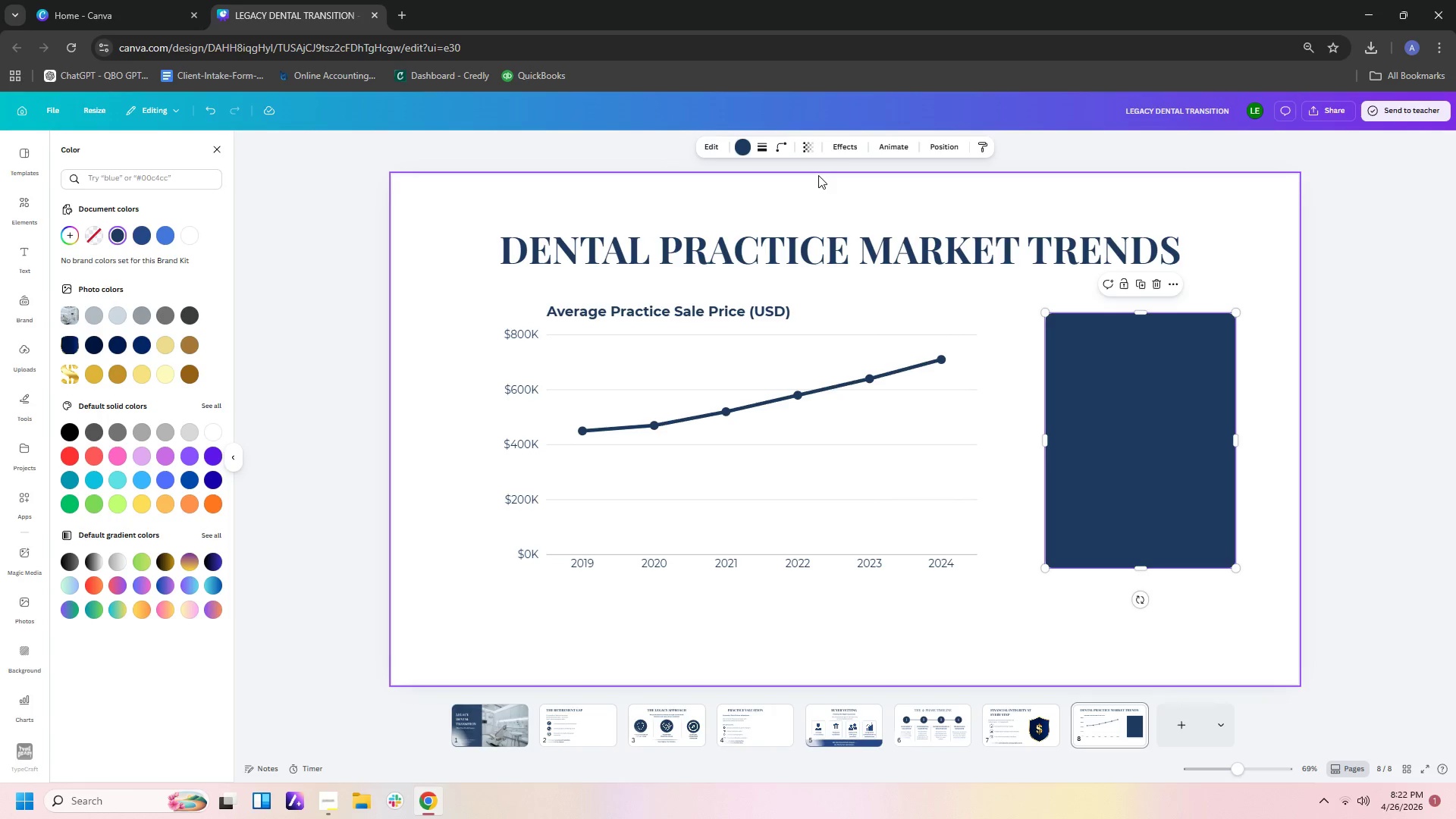 
mouse_move([171, 231])
 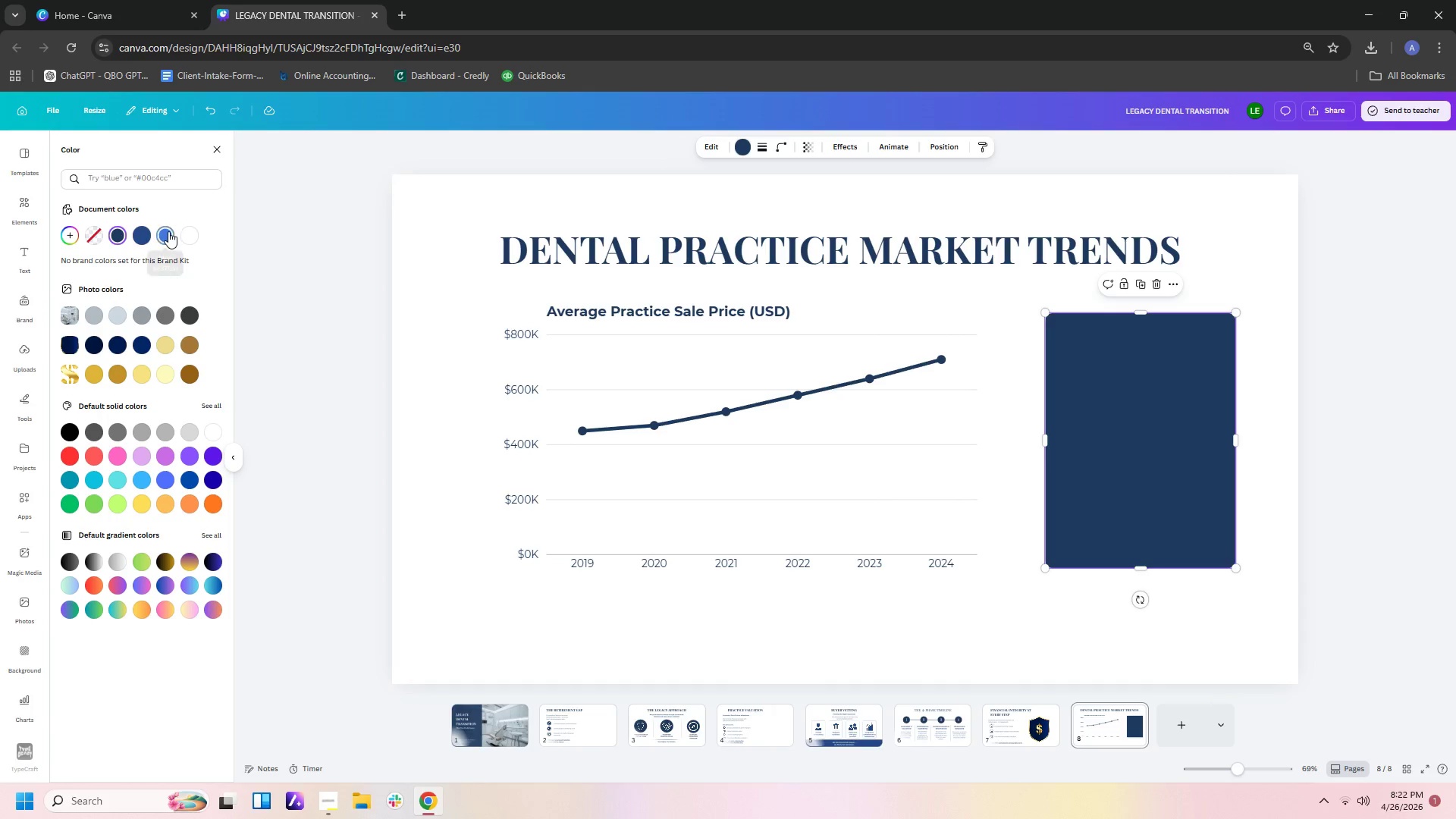 
left_click([168, 231])
 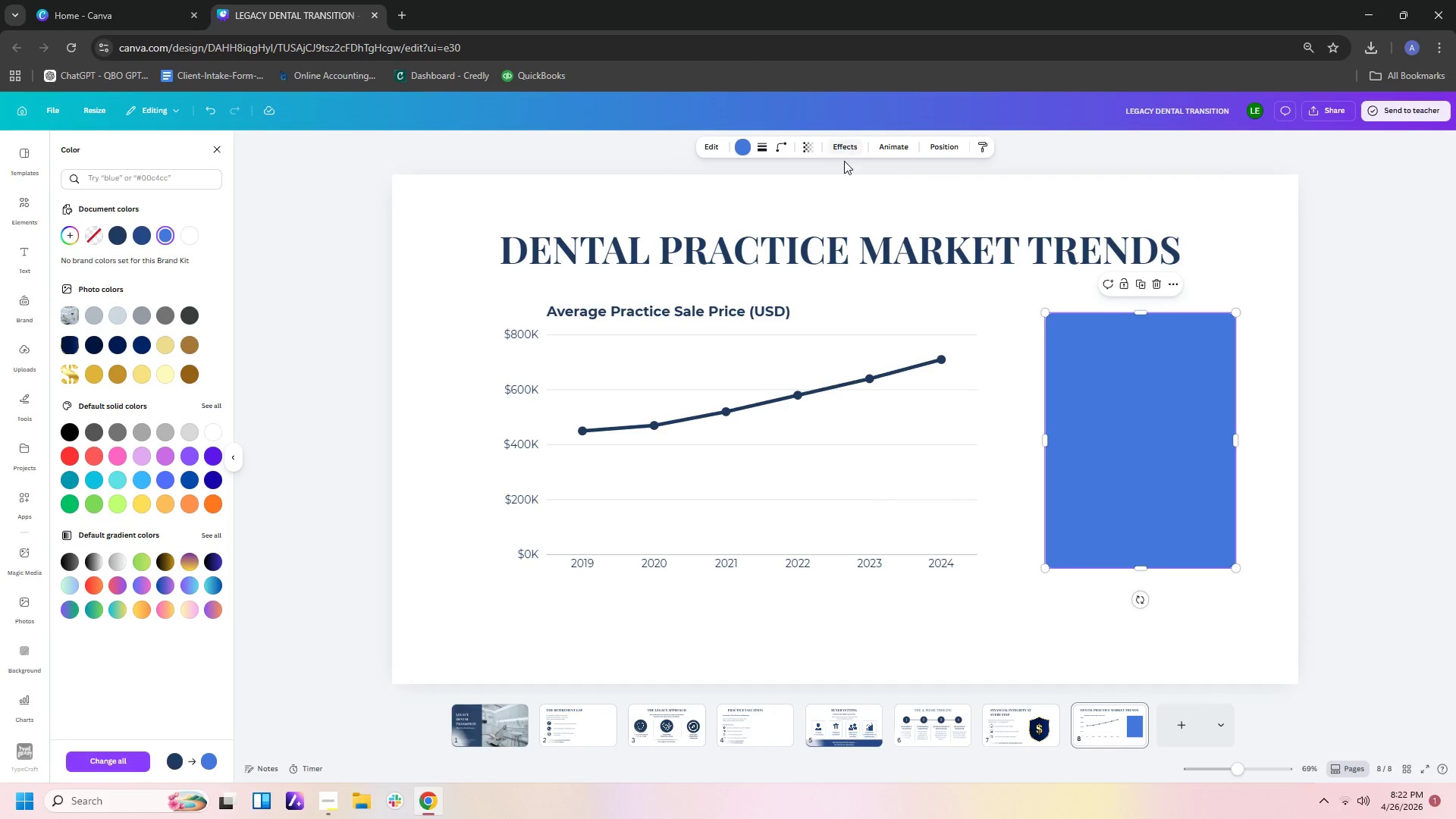 
left_click([806, 149])
 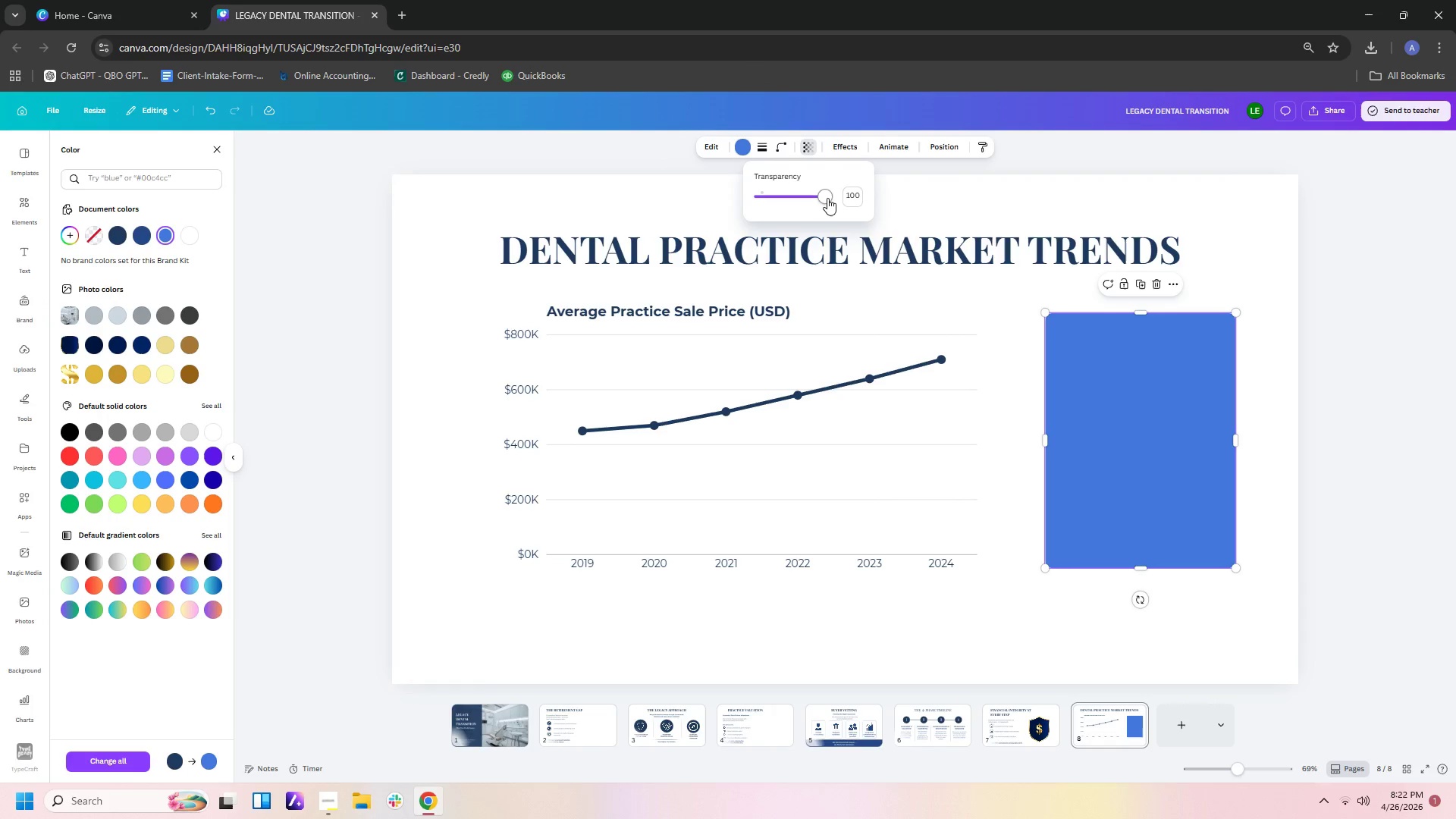 
left_click_drag(start_coordinate=[823, 199], to_coordinate=[786, 199])
 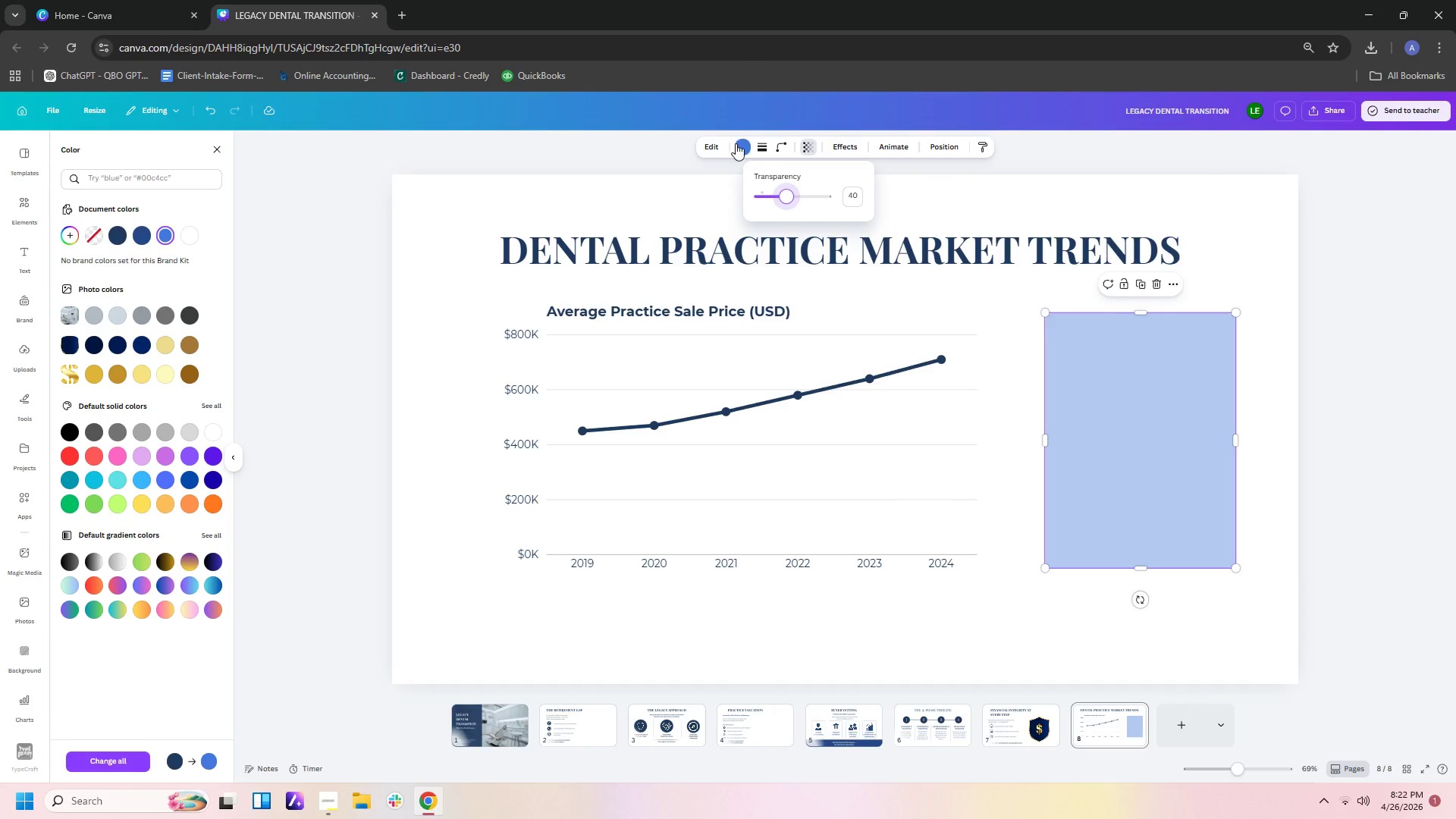 
left_click([741, 144])
 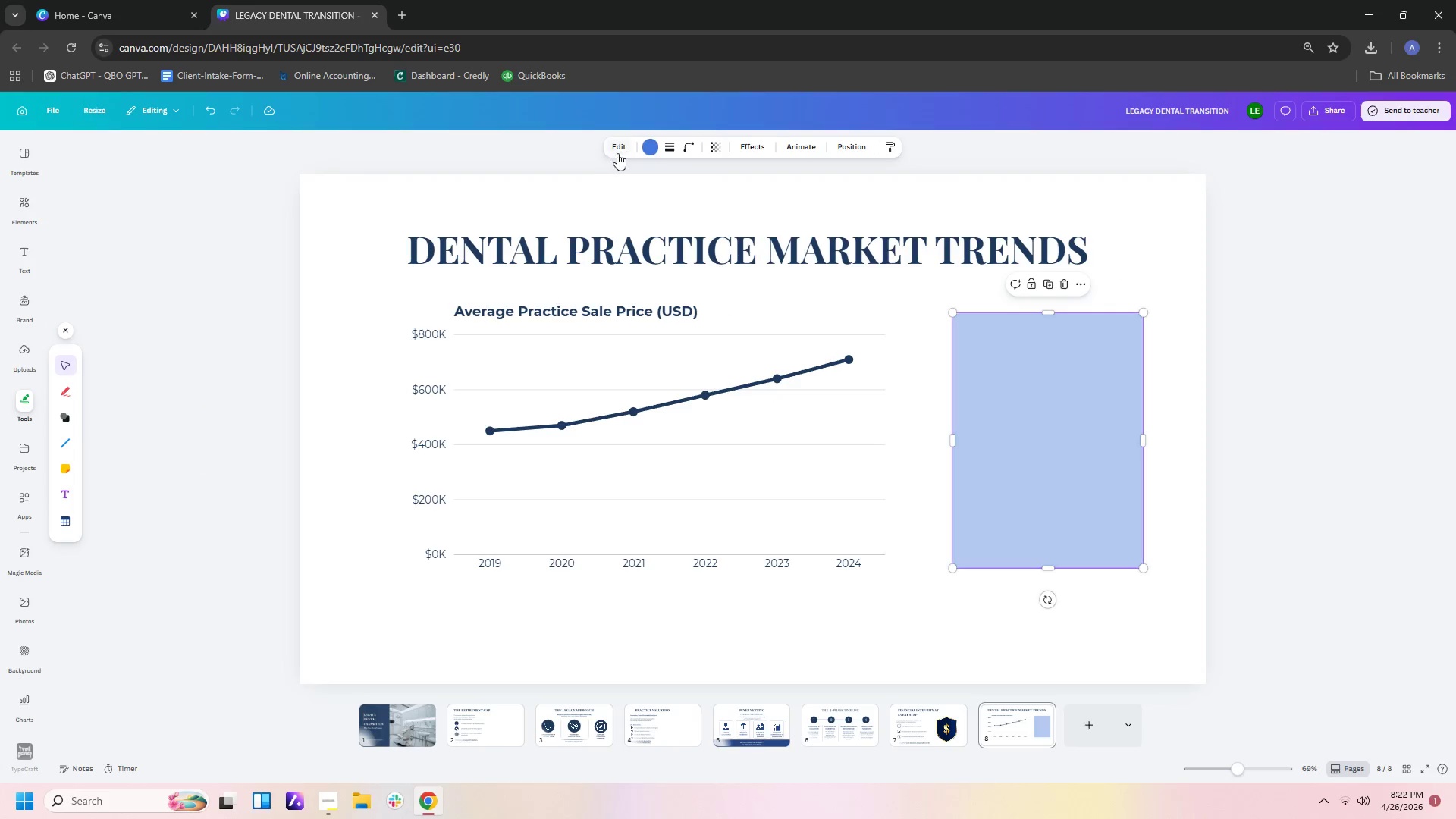 
left_click([642, 145])
 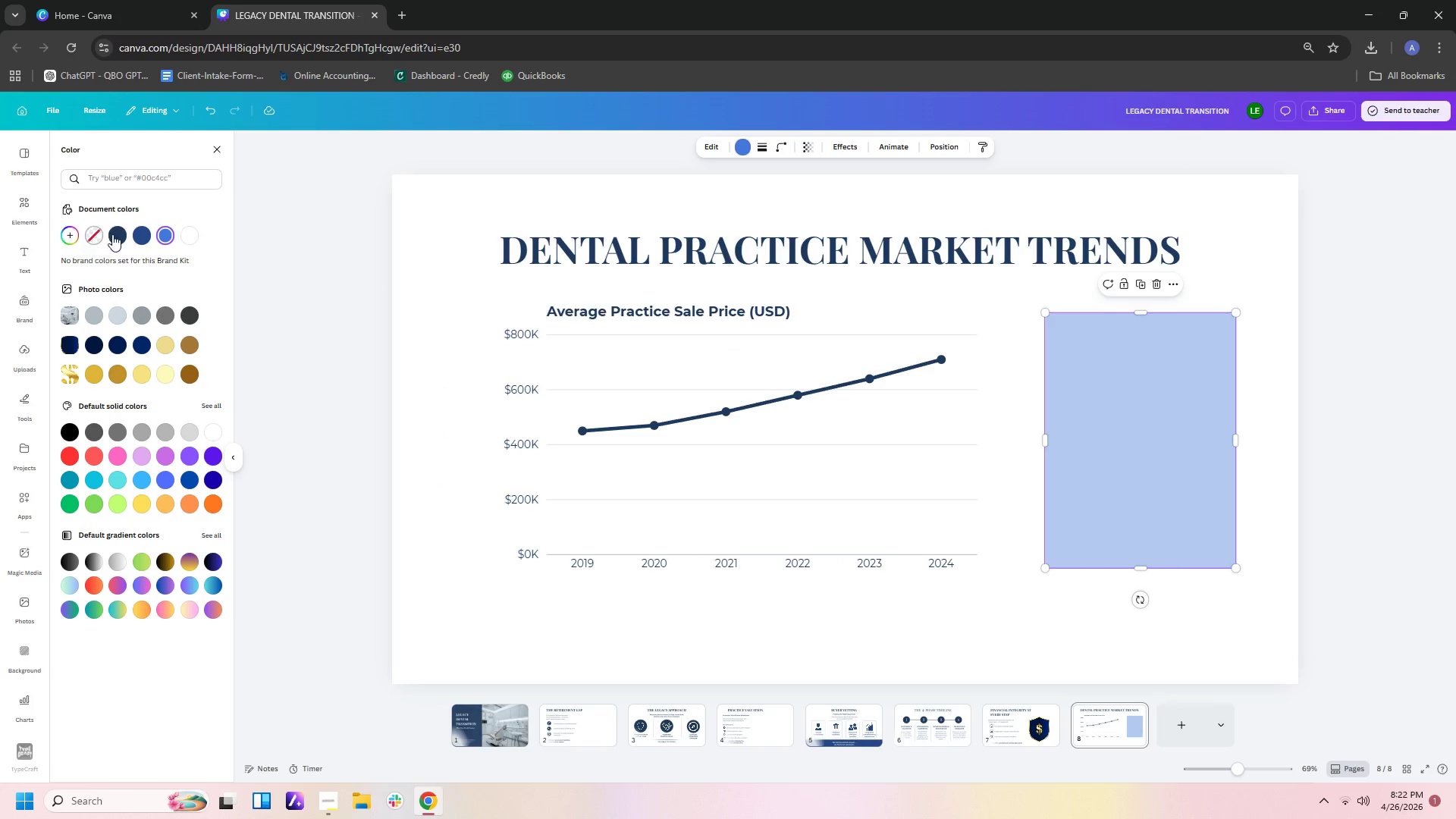 
left_click([124, 234])
 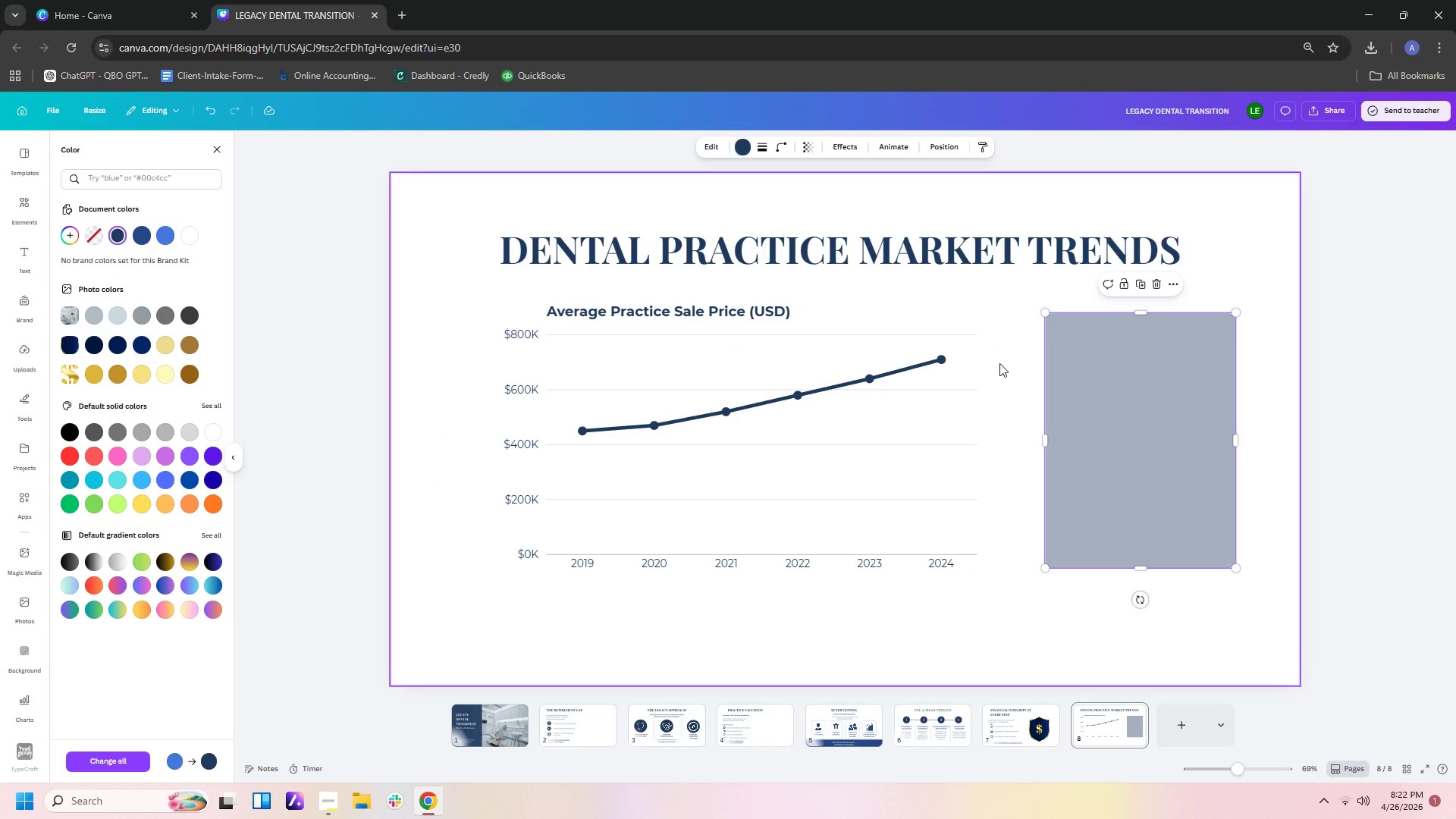 
left_click([1025, 410])
 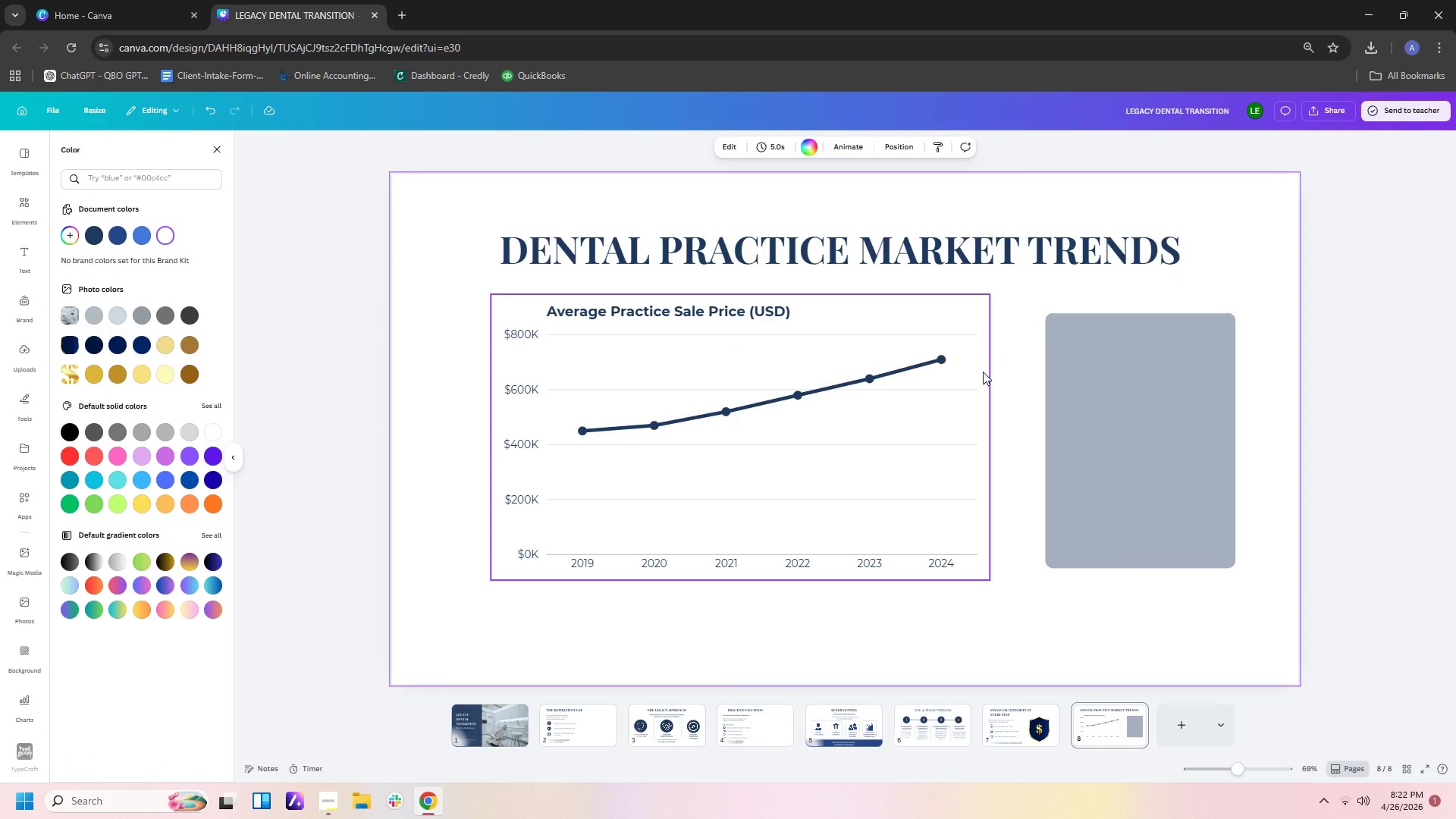 
wait(8.91)
 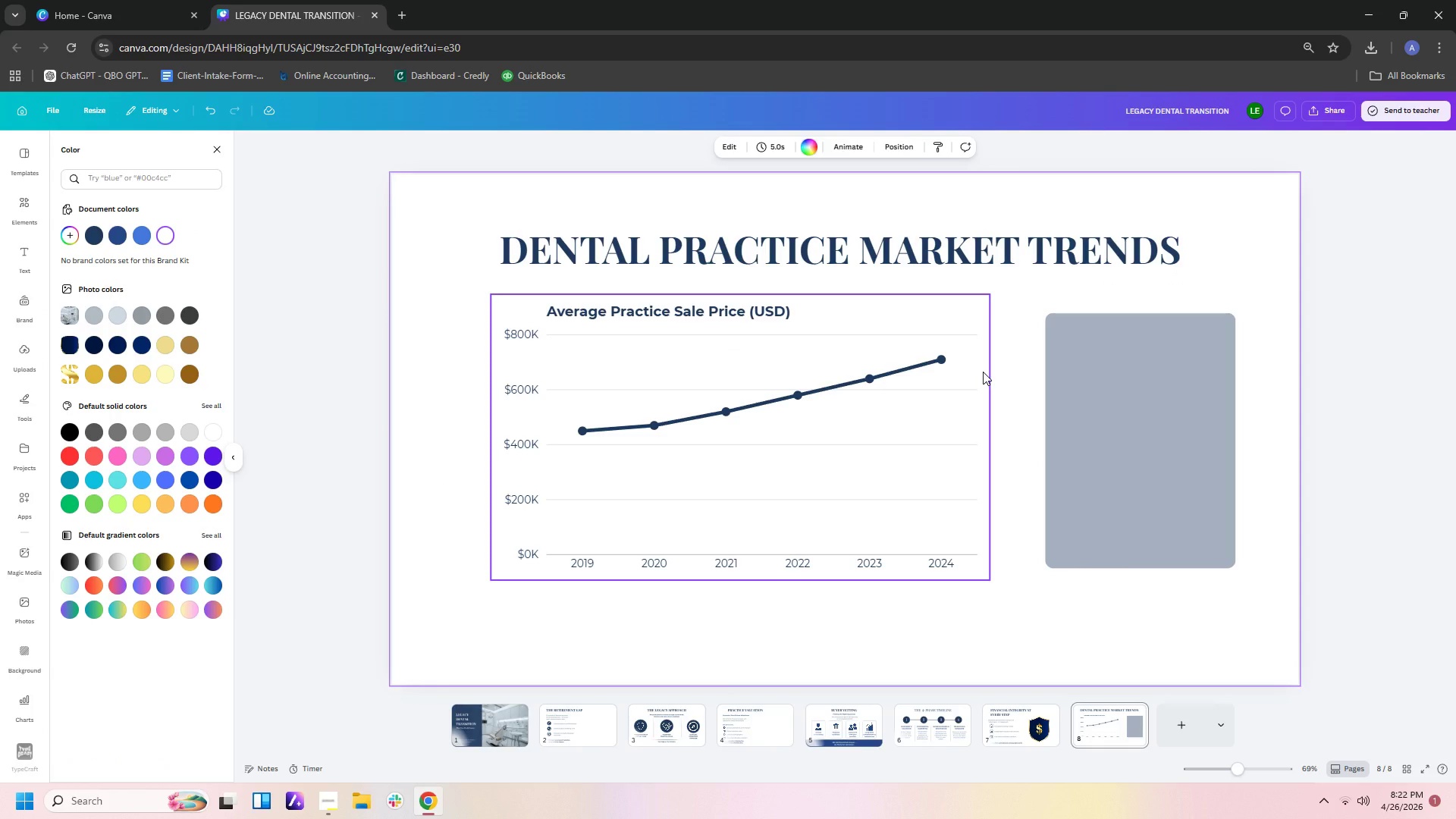 
left_click([1299, 374])
 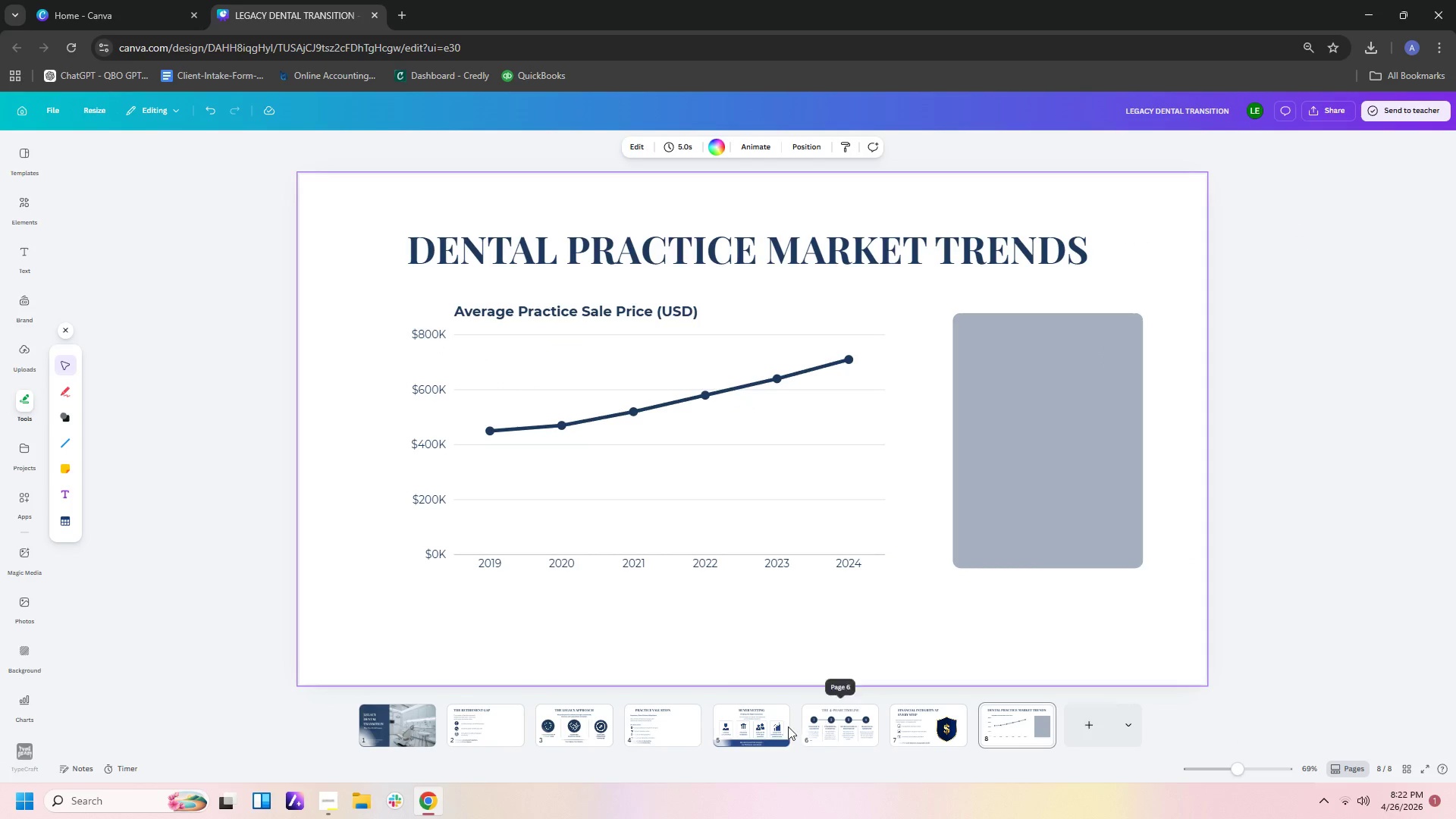 
left_click([894, 730])
 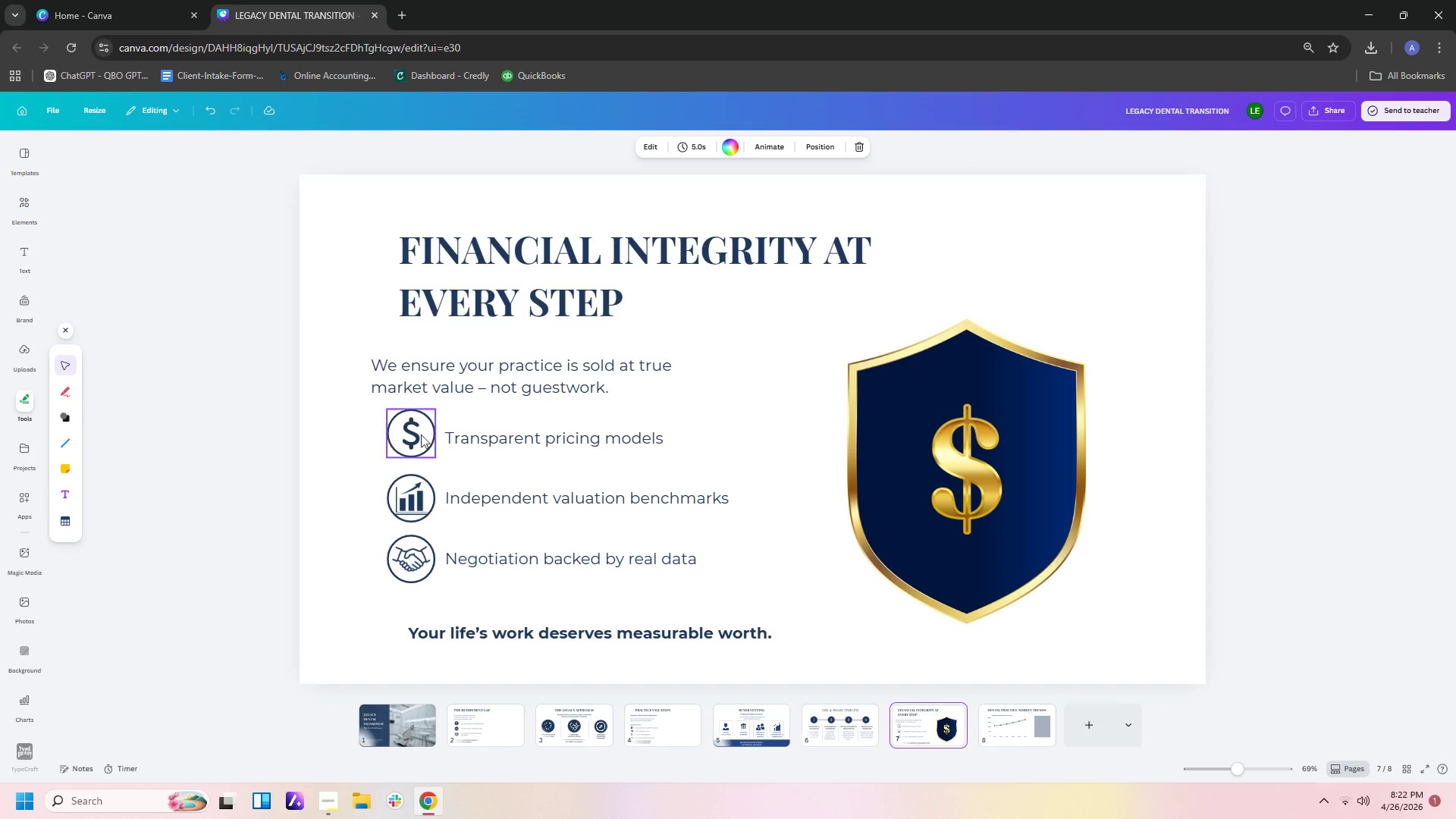 
left_click_drag(start_coordinate=[334, 425], to_coordinate=[613, 588])
 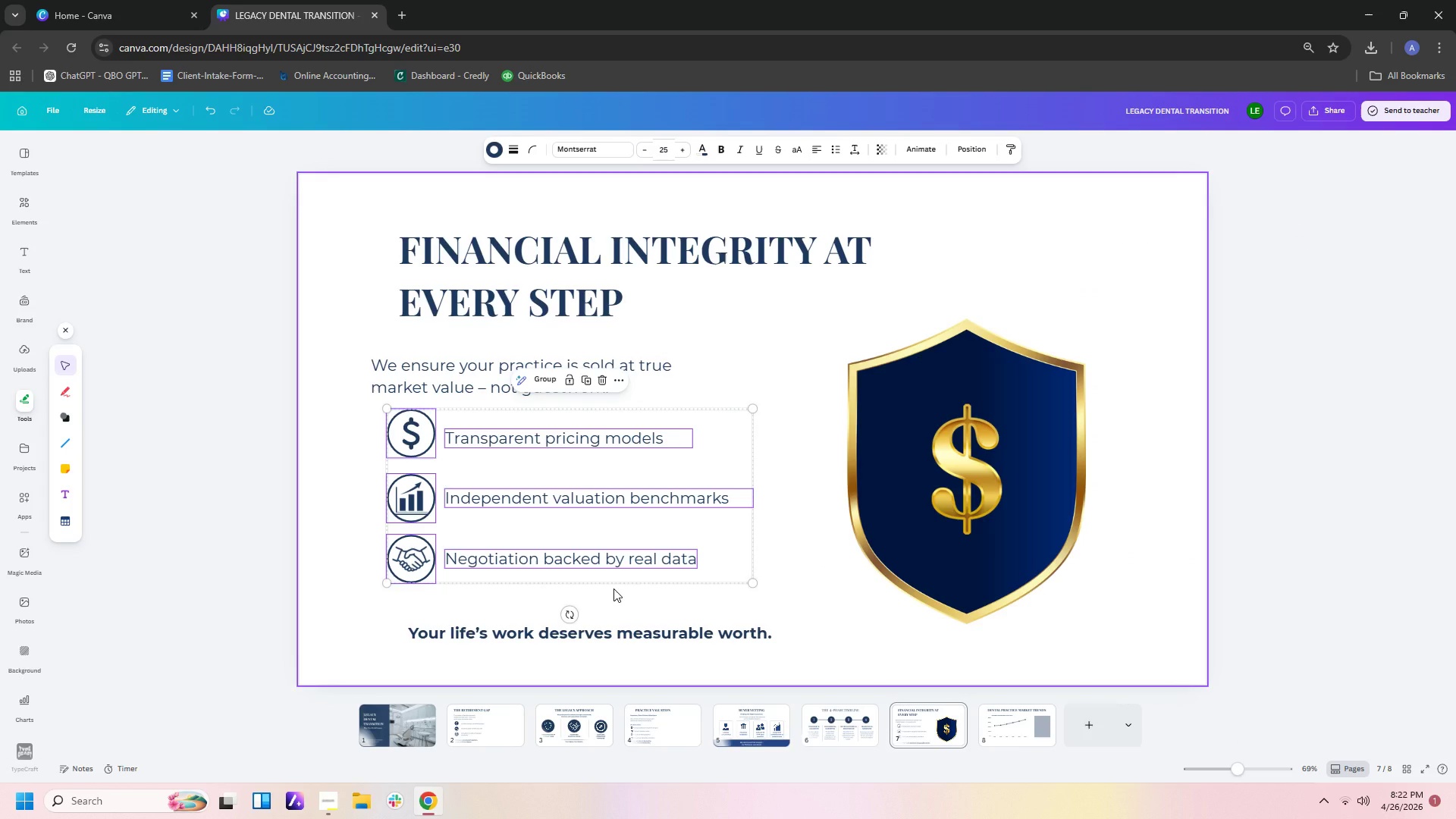 
key(Control+ControlLeft)
 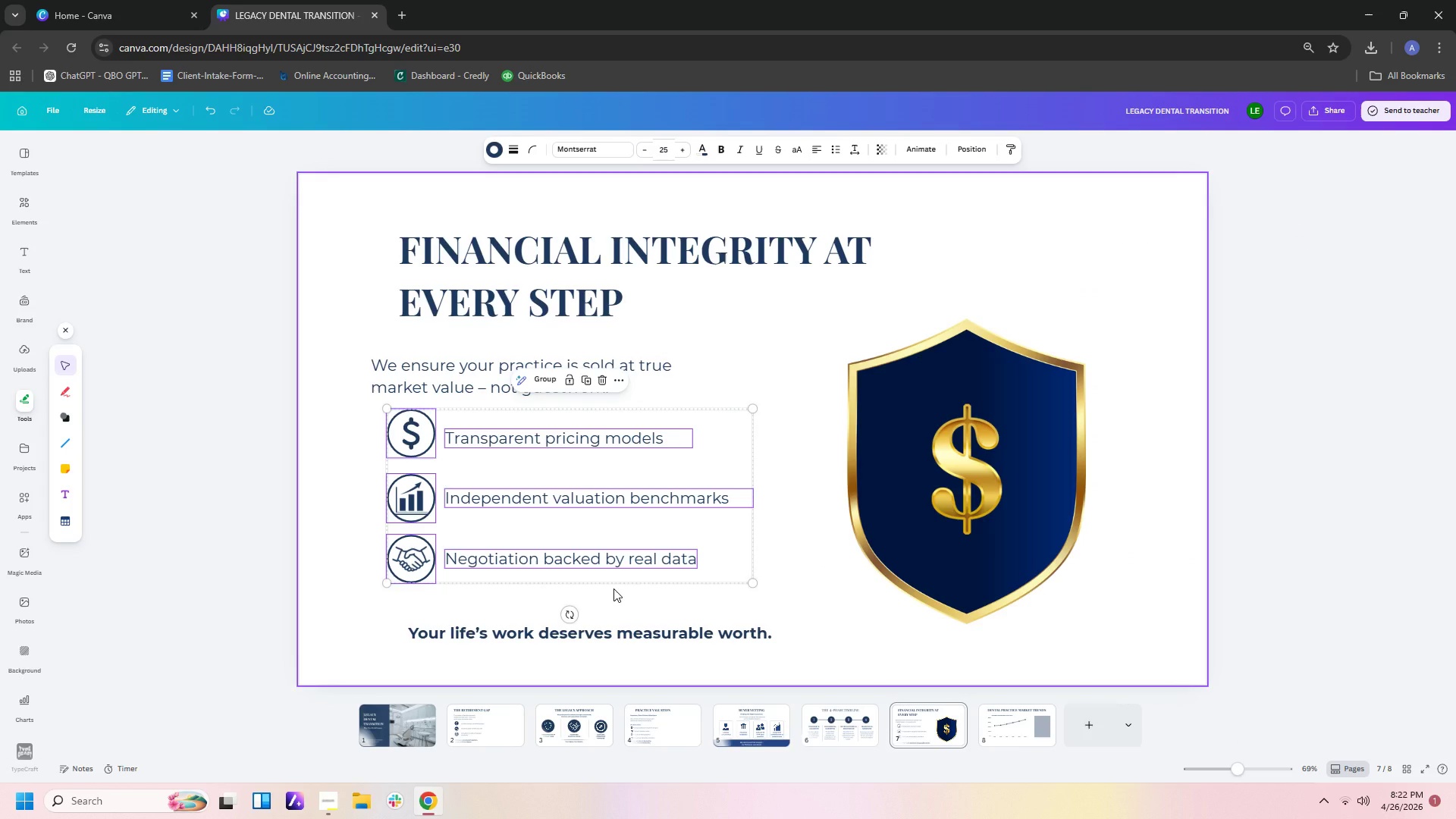 
key(Control+C)
 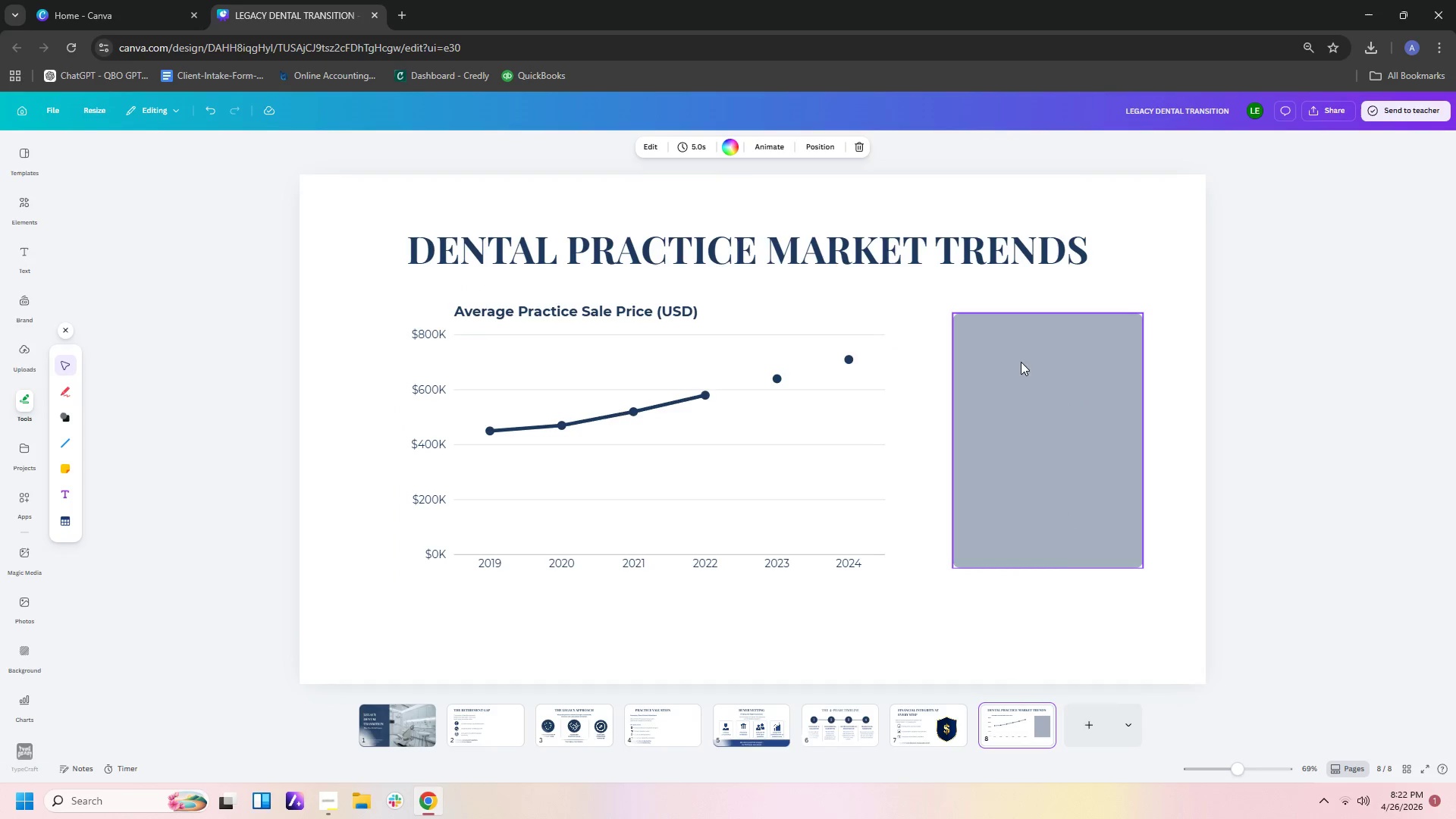 
key(Control+V)
 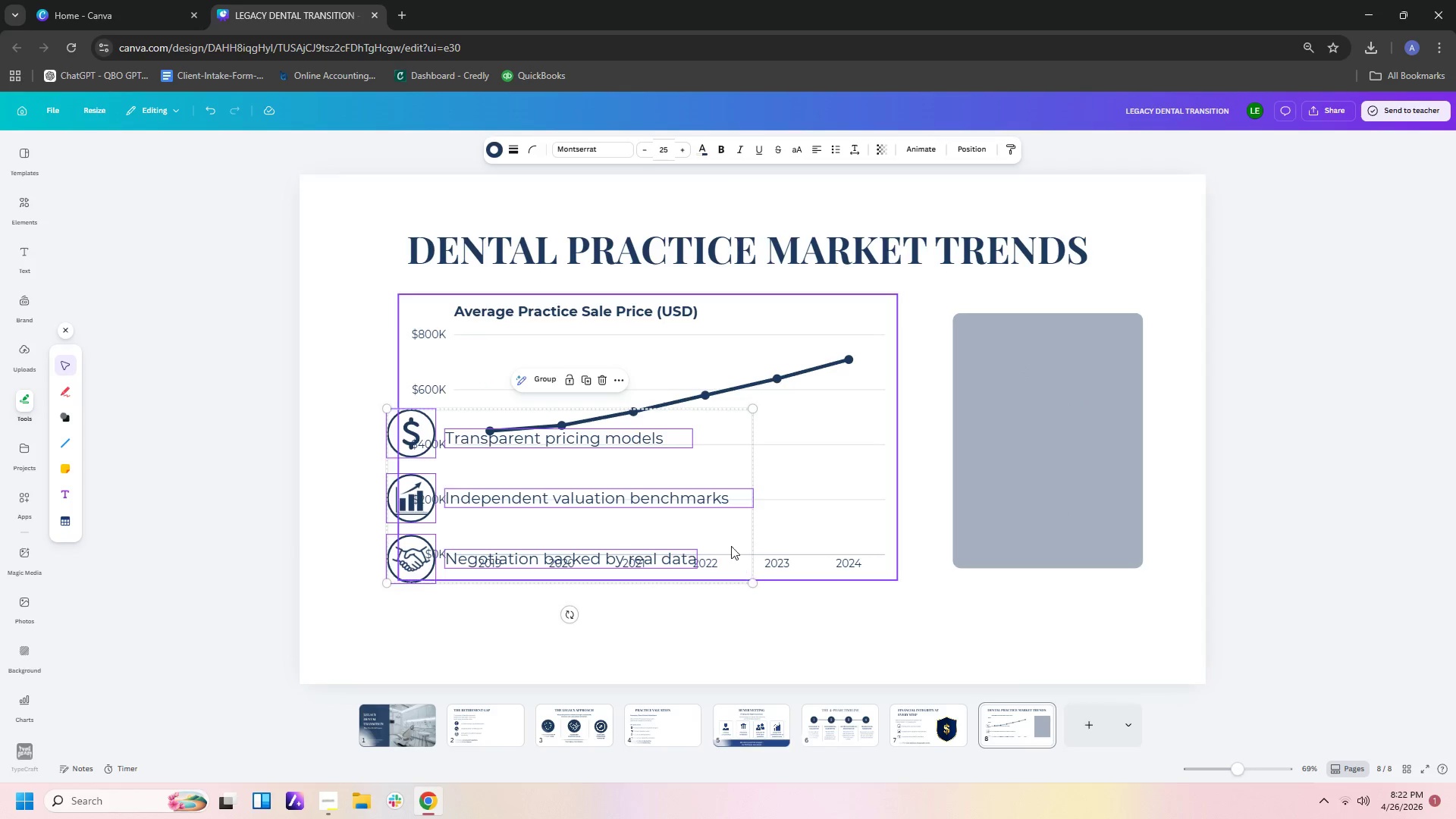 
left_click_drag(start_coordinate=[723, 533], to_coordinate=[1287, 477])
 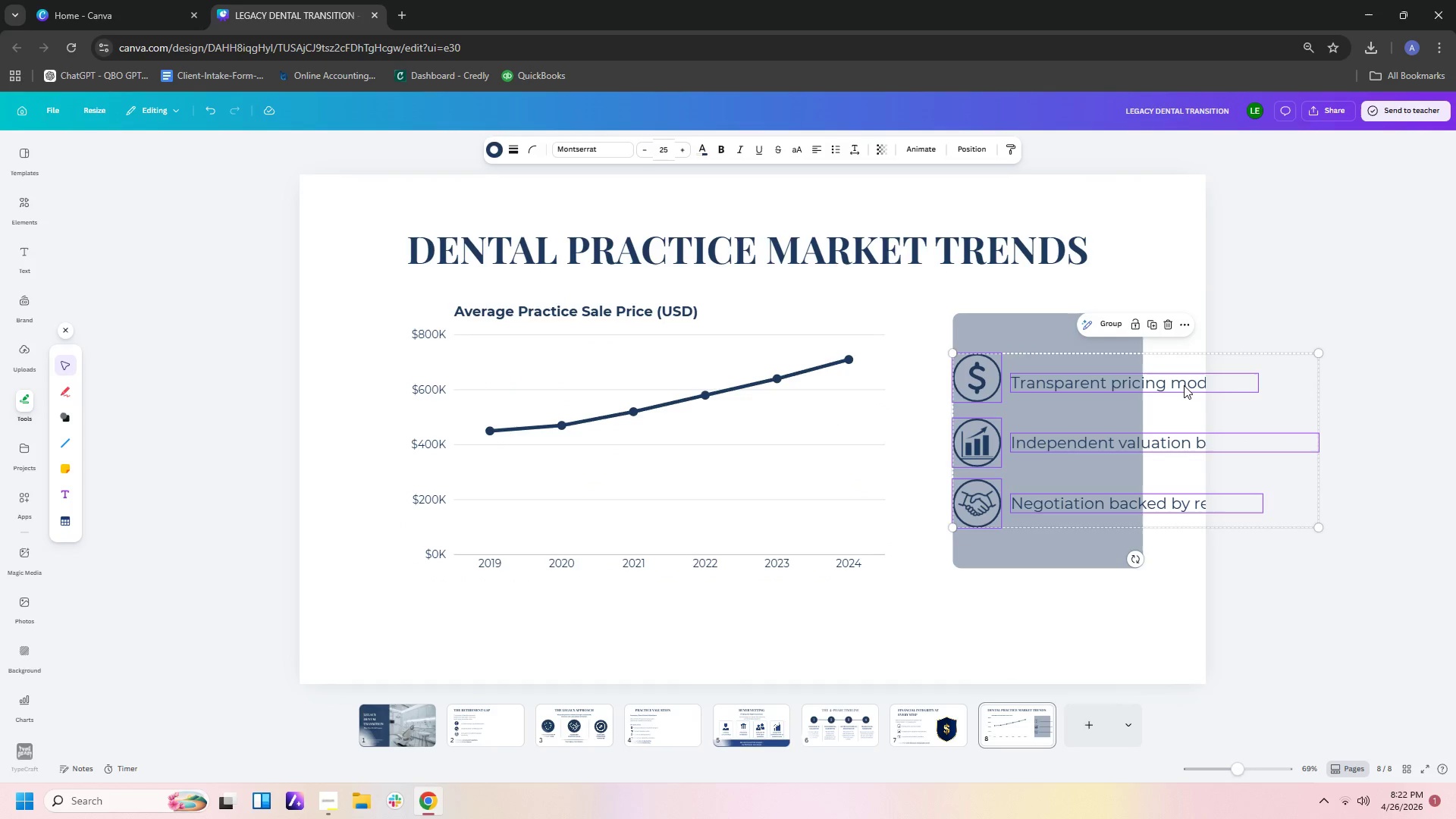 
double_click([1183, 386])
 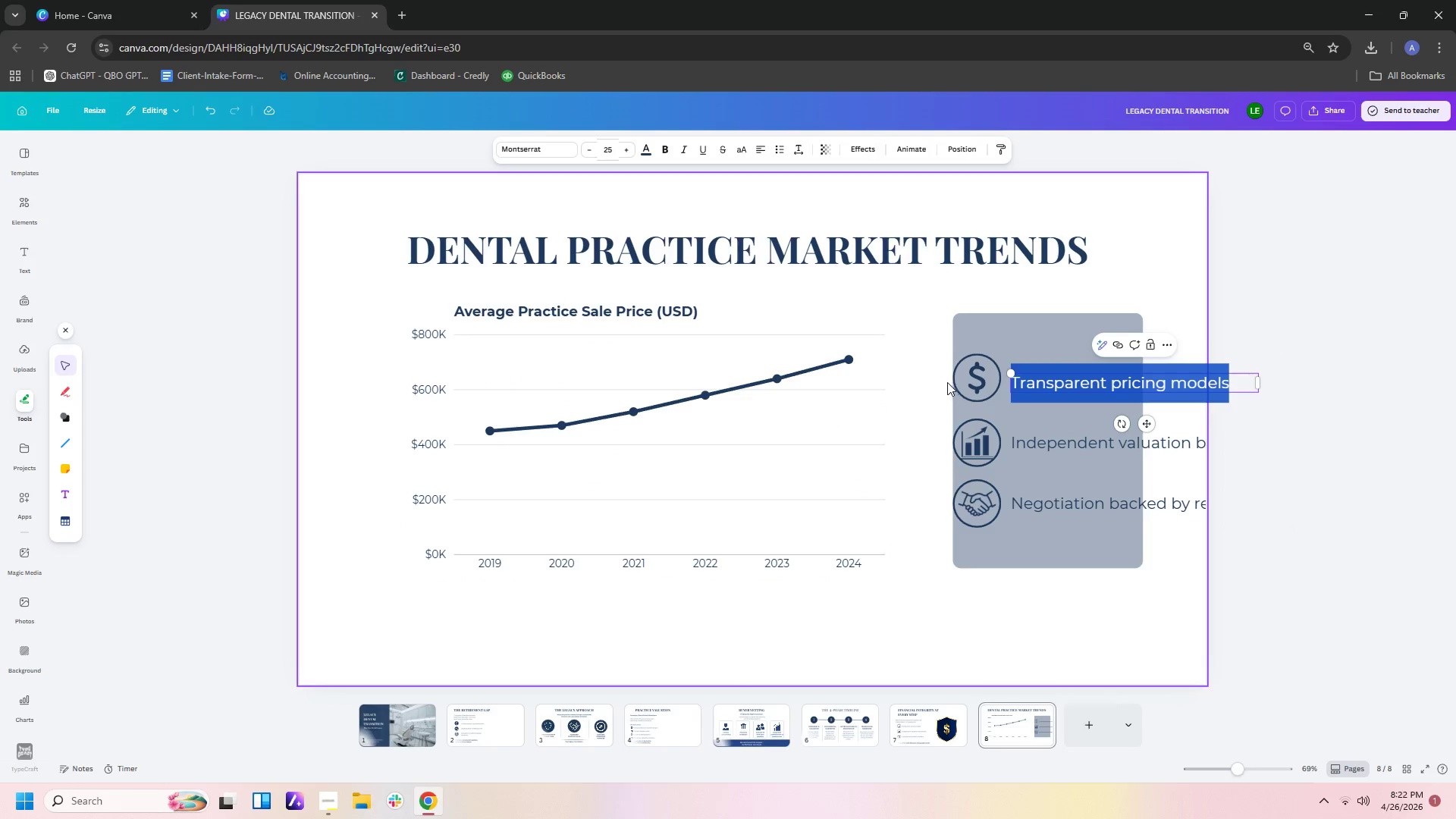 
left_click([956, 382])
 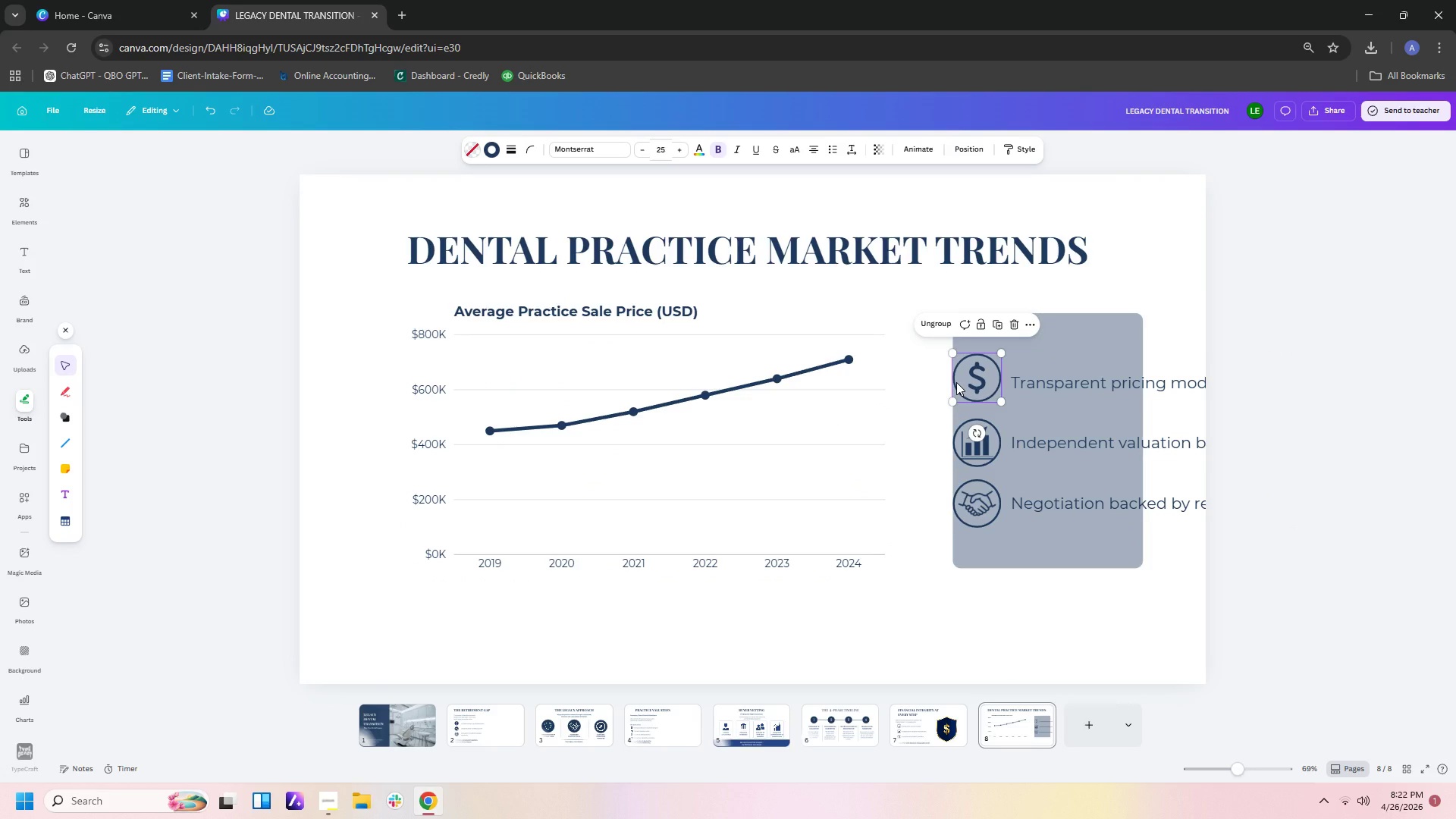 
key(Delete)
 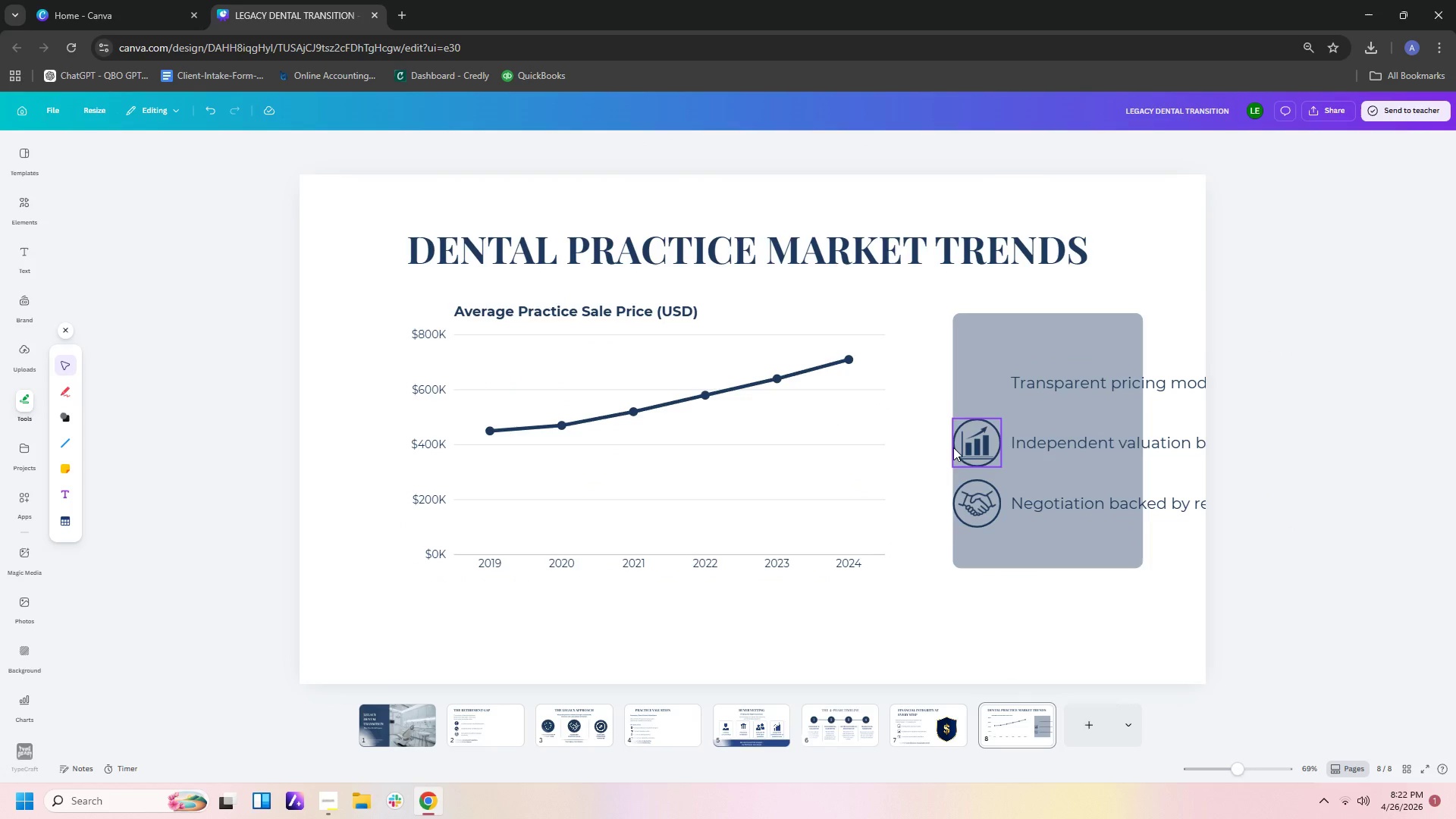 
left_click([953, 447])
 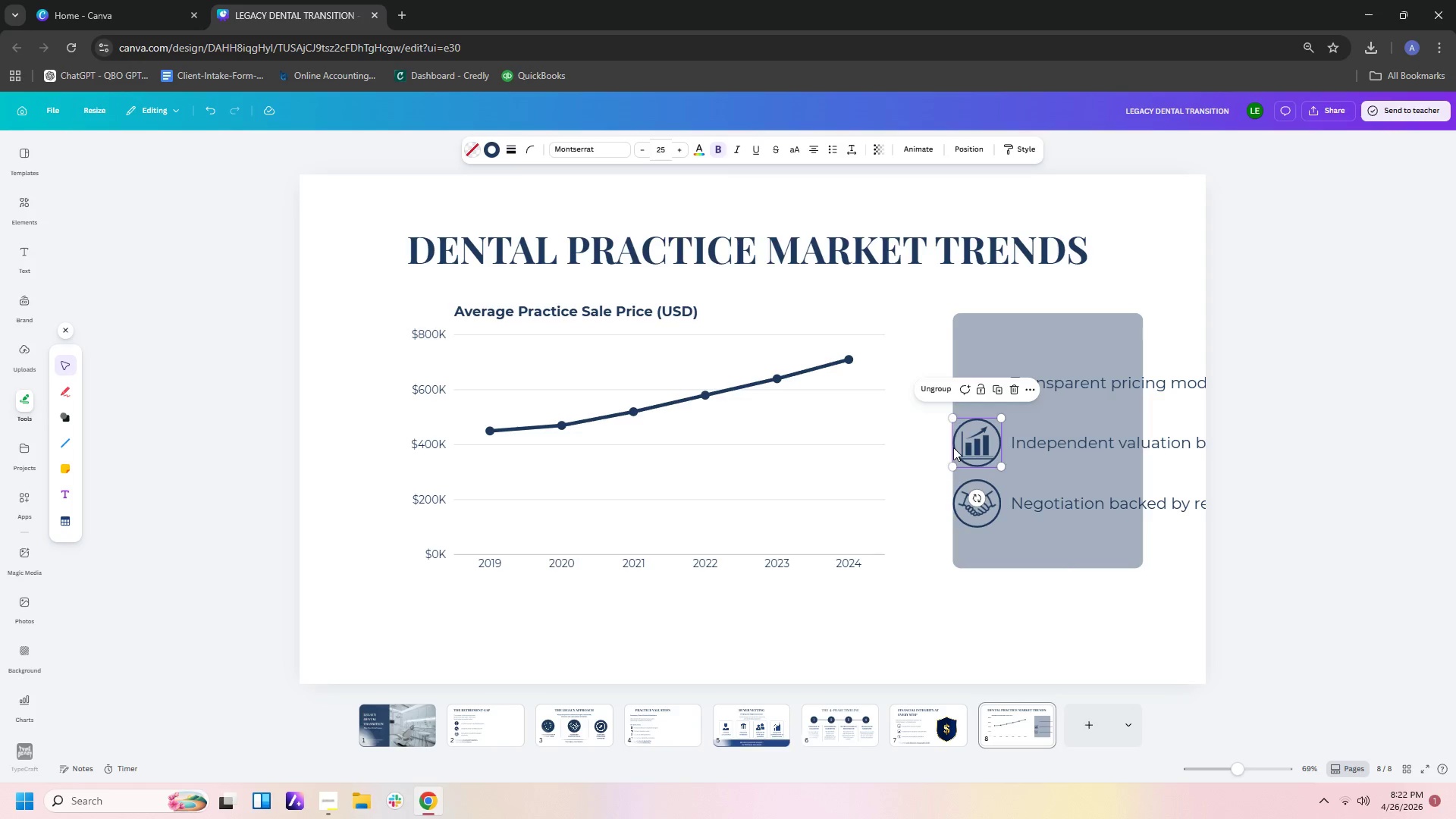 
key(Delete)
 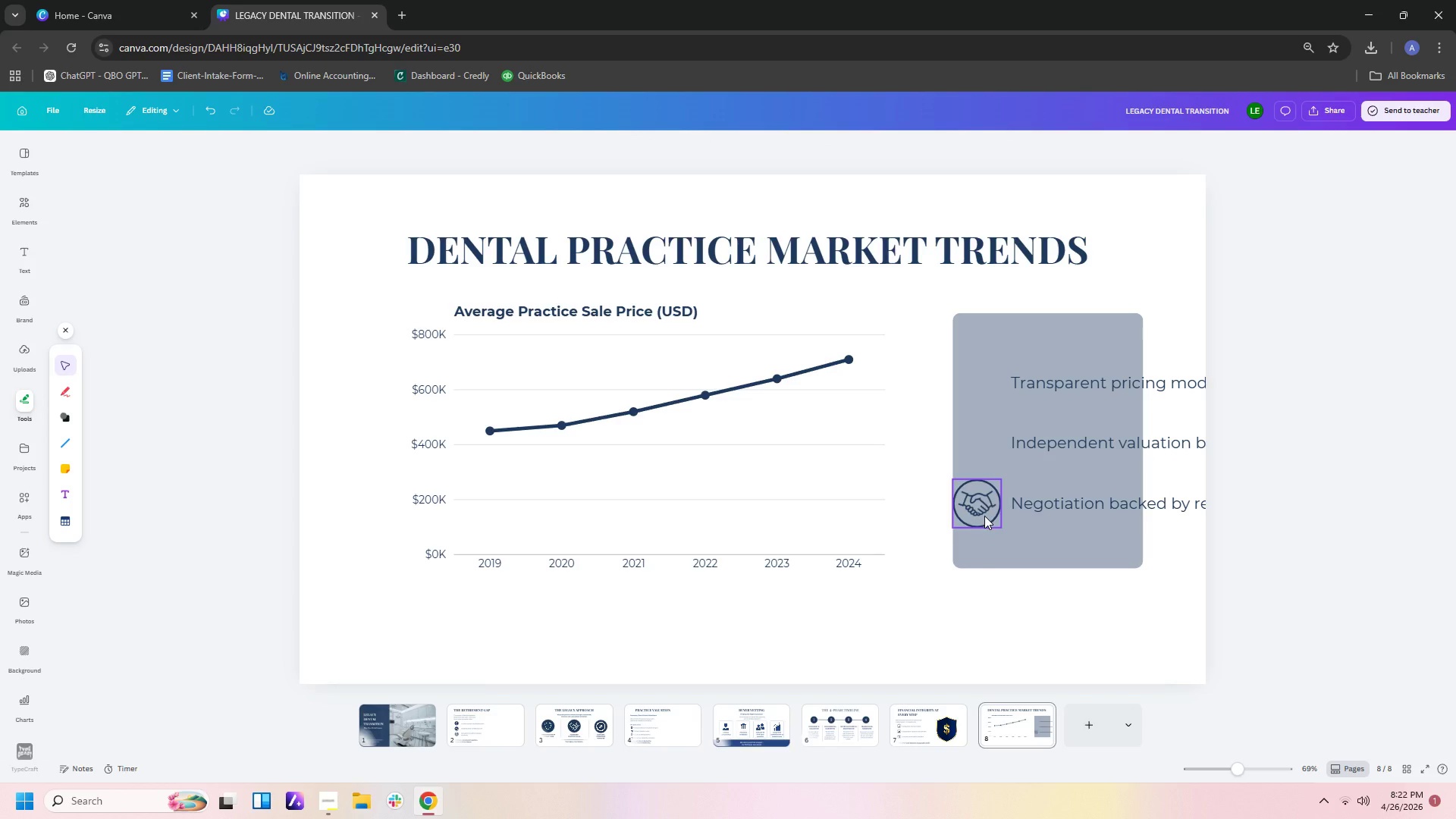 
left_click([984, 516])
 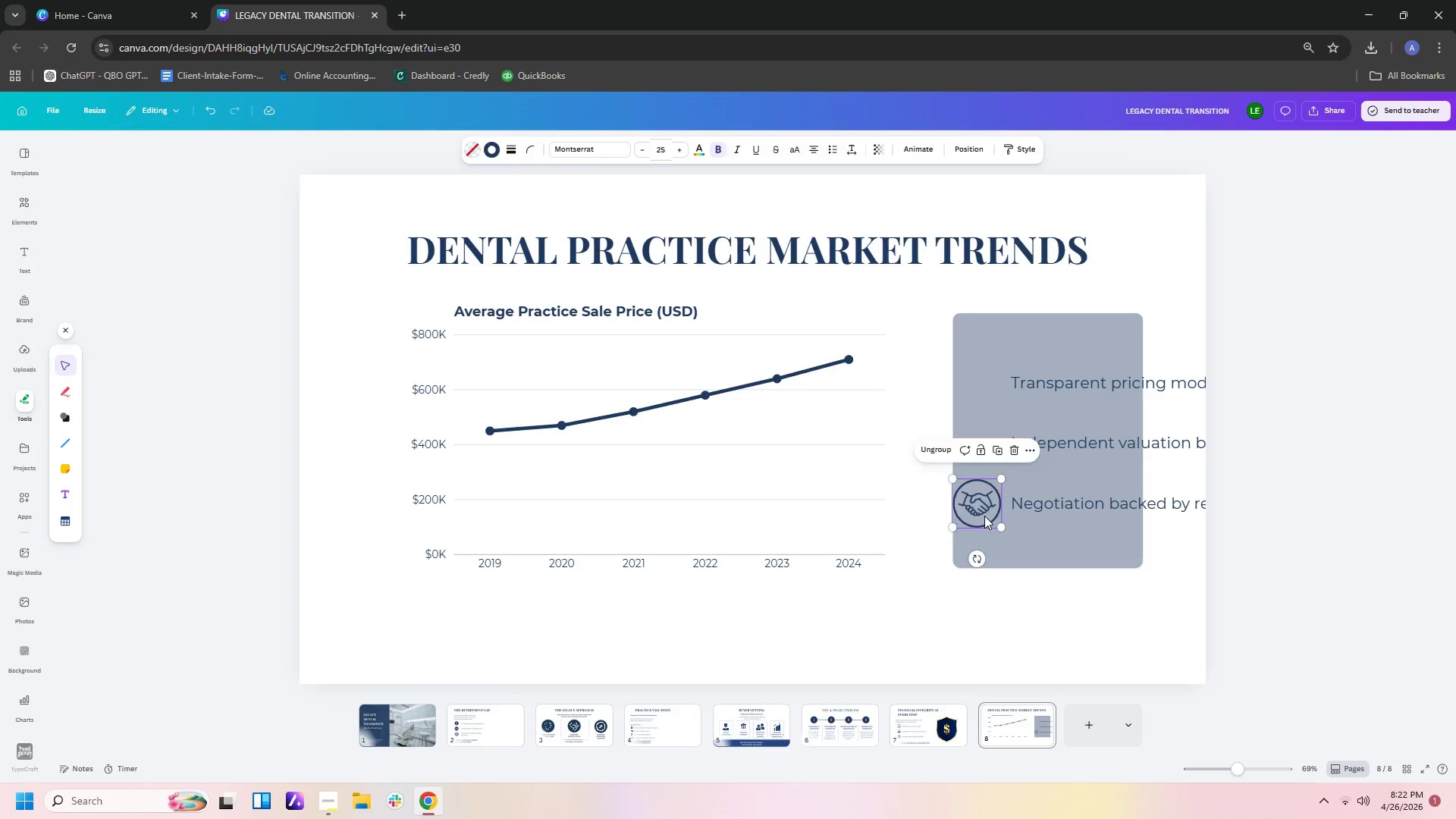 
key(Delete)
 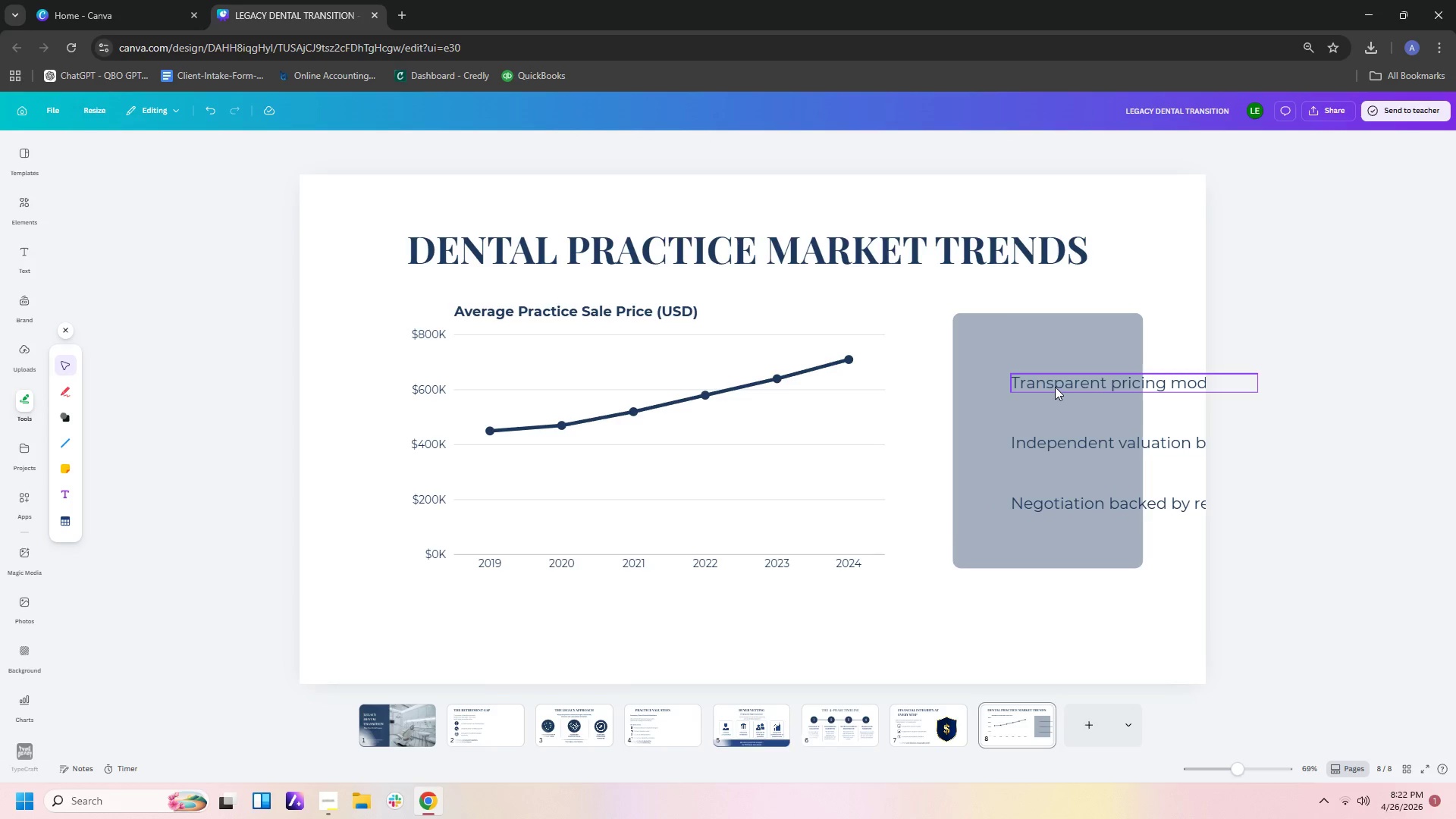 
double_click([1055, 387])
 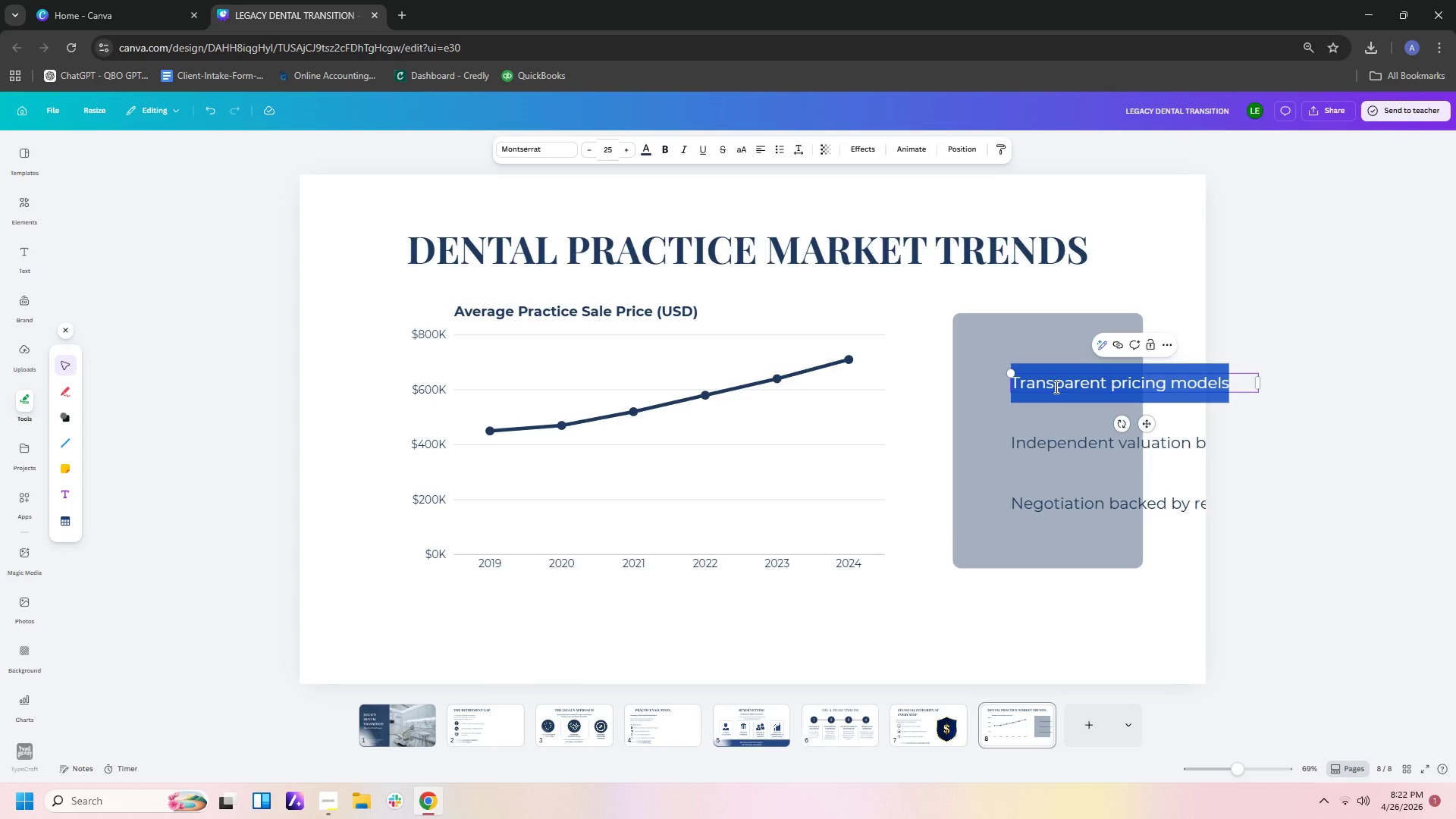 
type(Incea)
key(Backspace)
key(Backspace)
type(reasing DSo)
key(Backspace)
type(O acqio)
key(Backspace)
key(Backspace)
type(uisitions)
 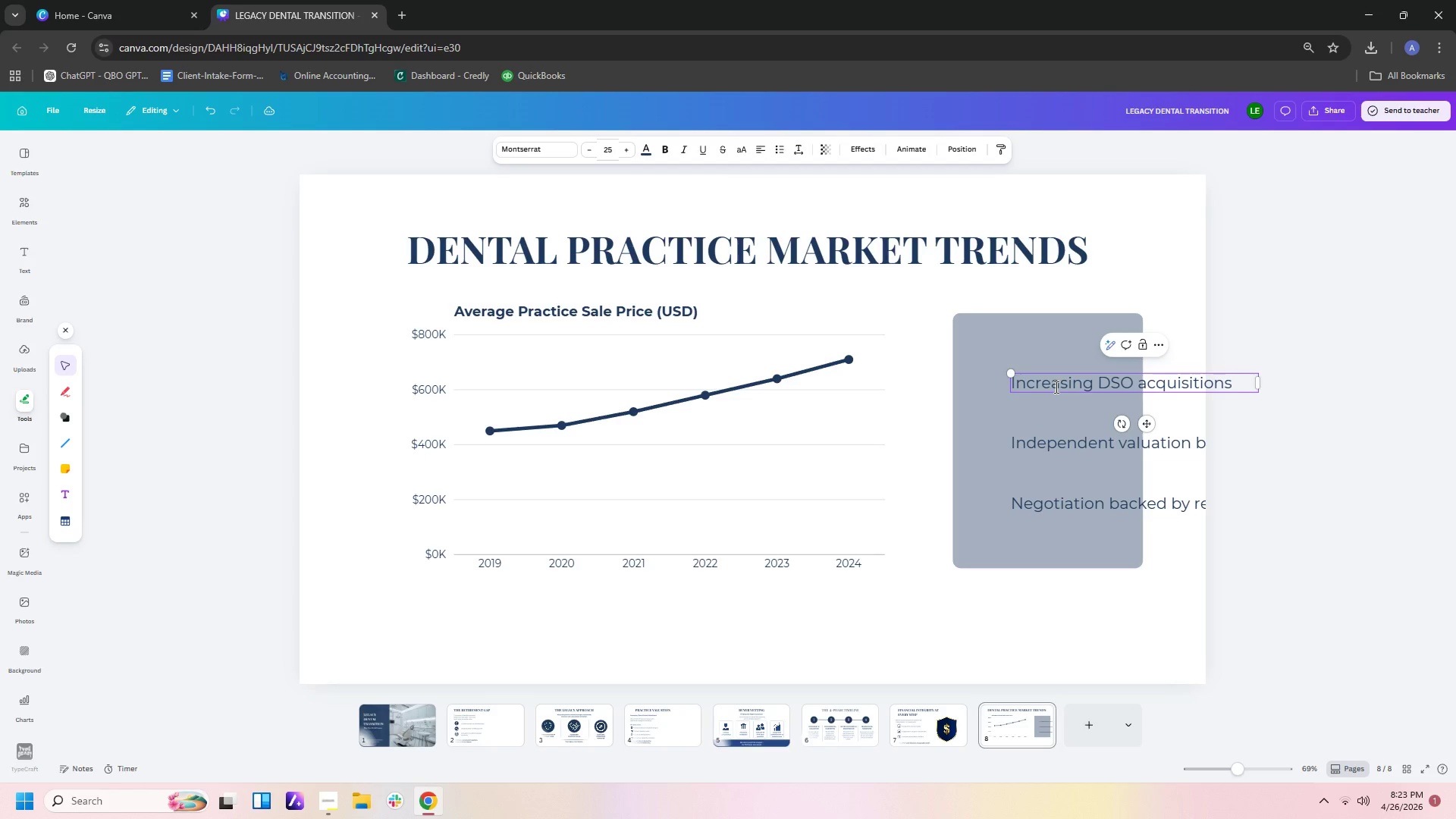 
left_click_drag(start_coordinate=[1262, 378], to_coordinate=[1181, 400])
 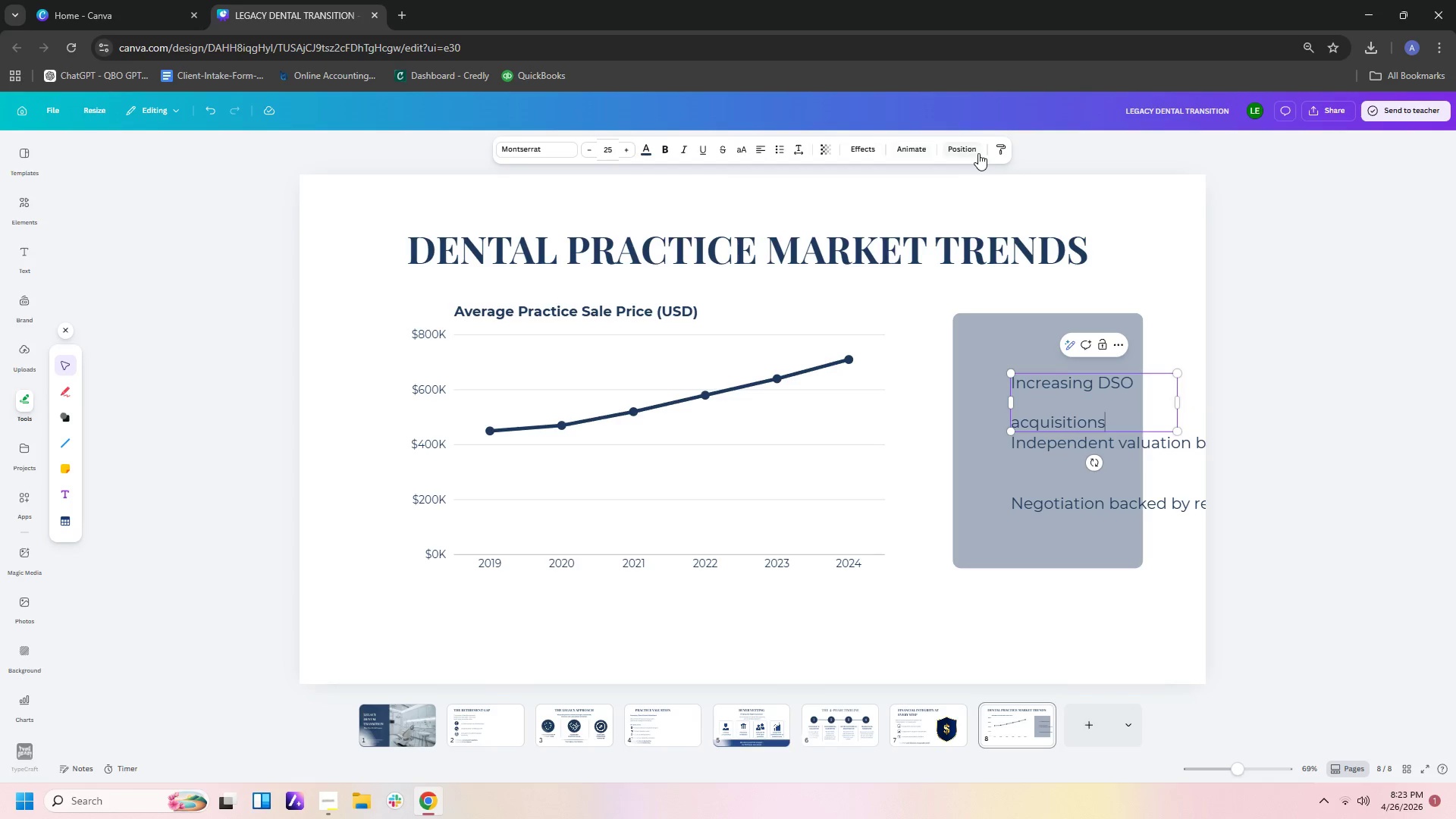 
left_click([971, 150])
 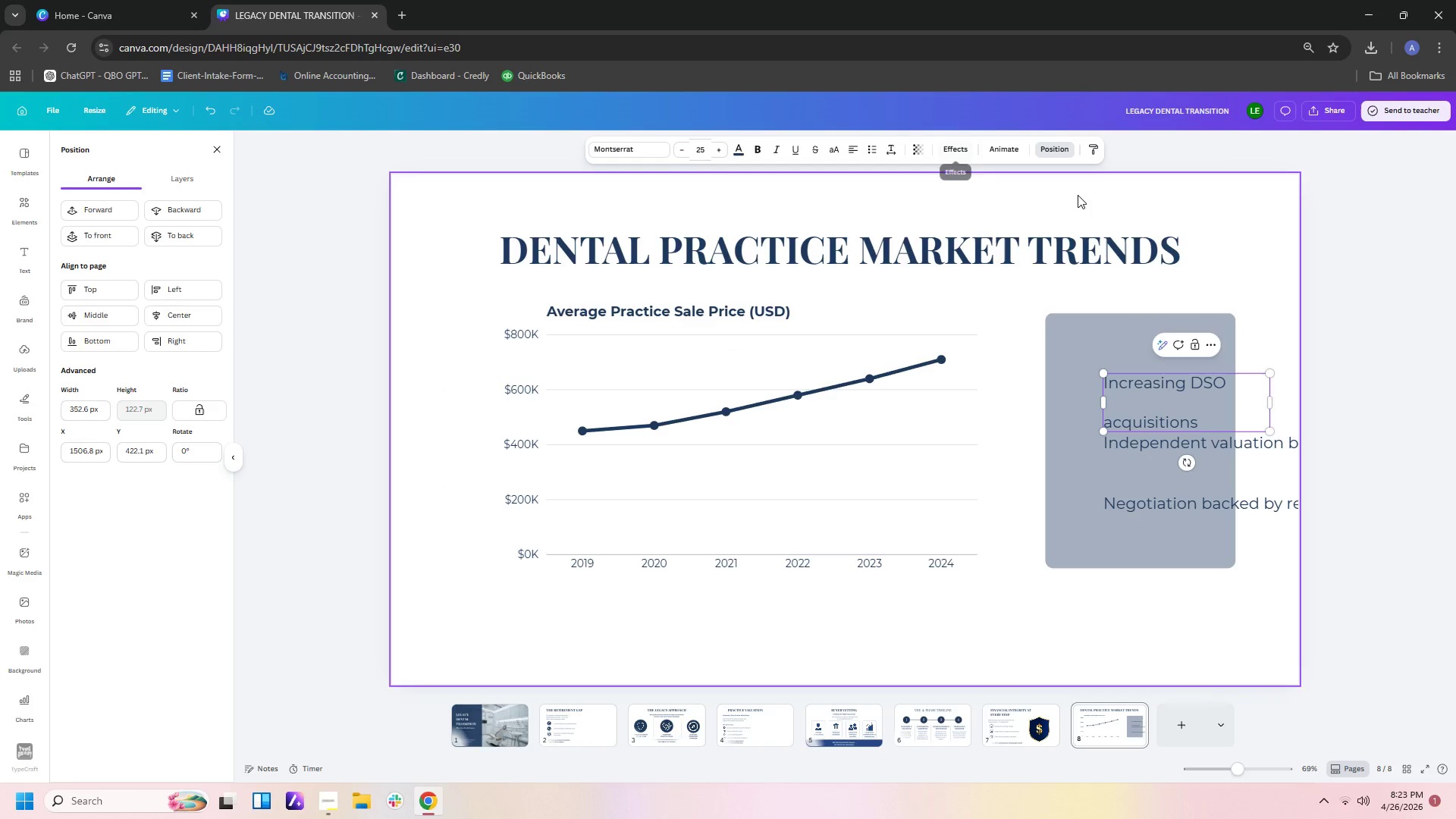 
left_click([1078, 195])
 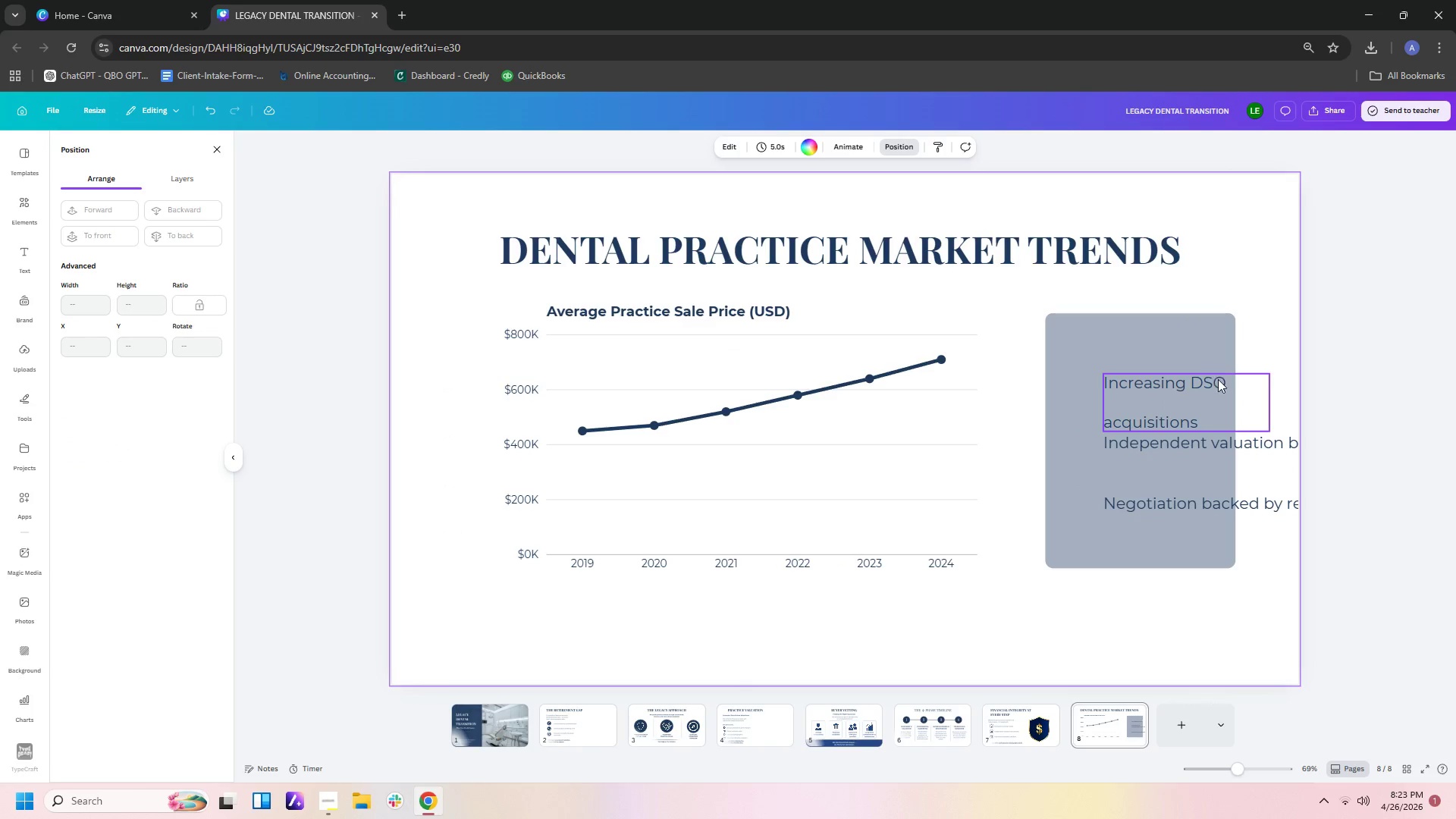 
left_click([1217, 388])
 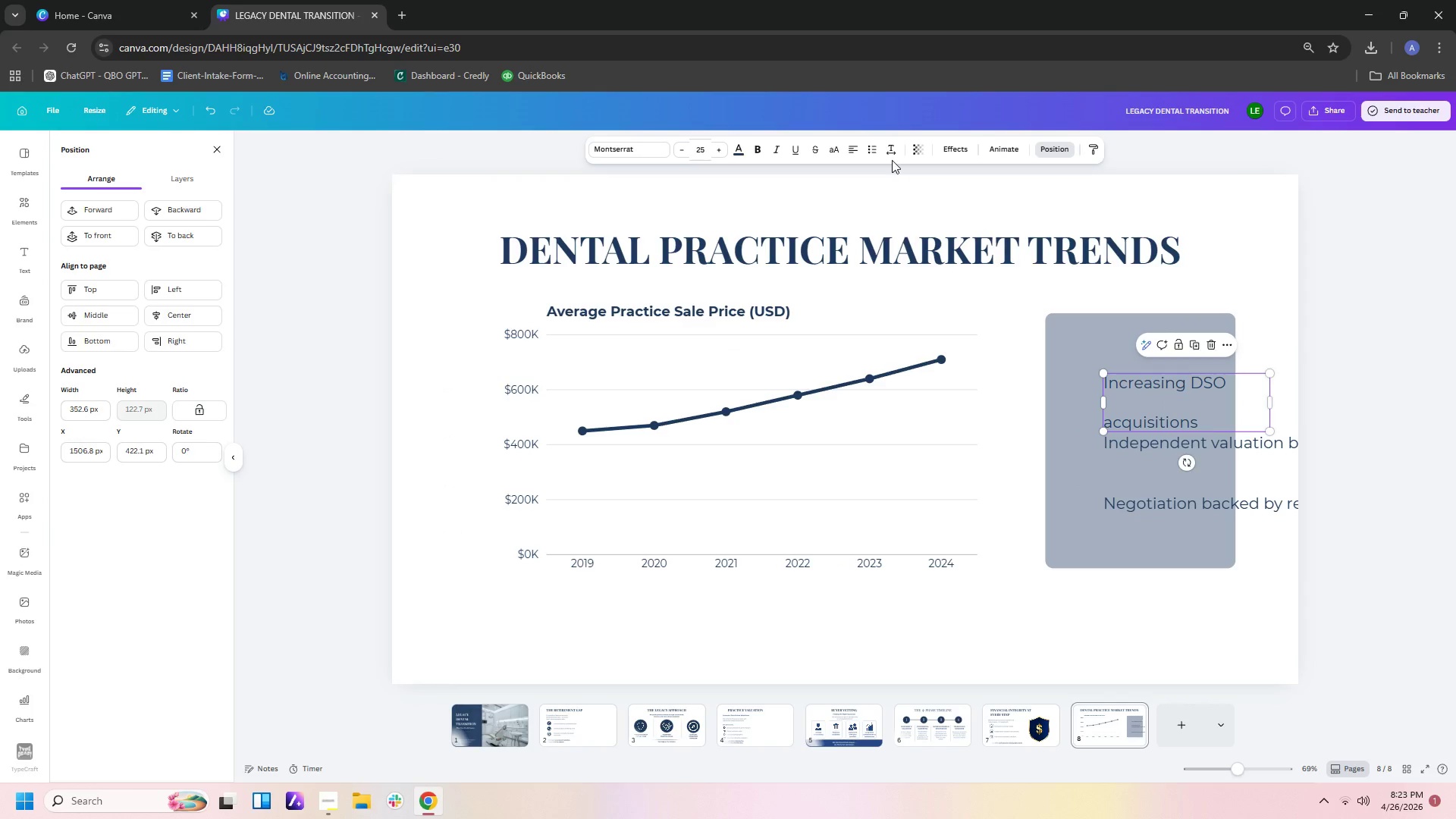 
left_click([892, 159])
 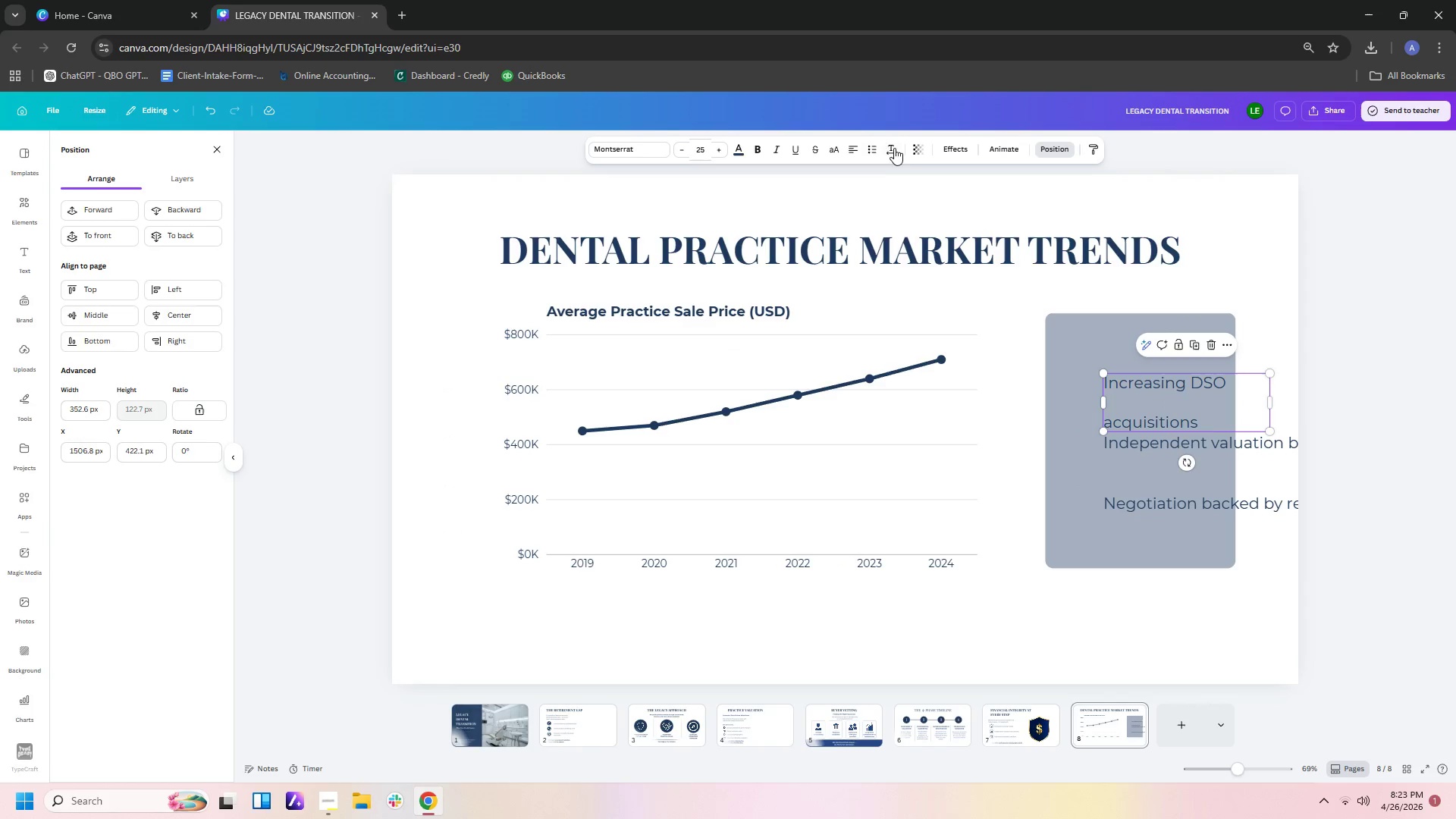 
left_click([893, 146])
 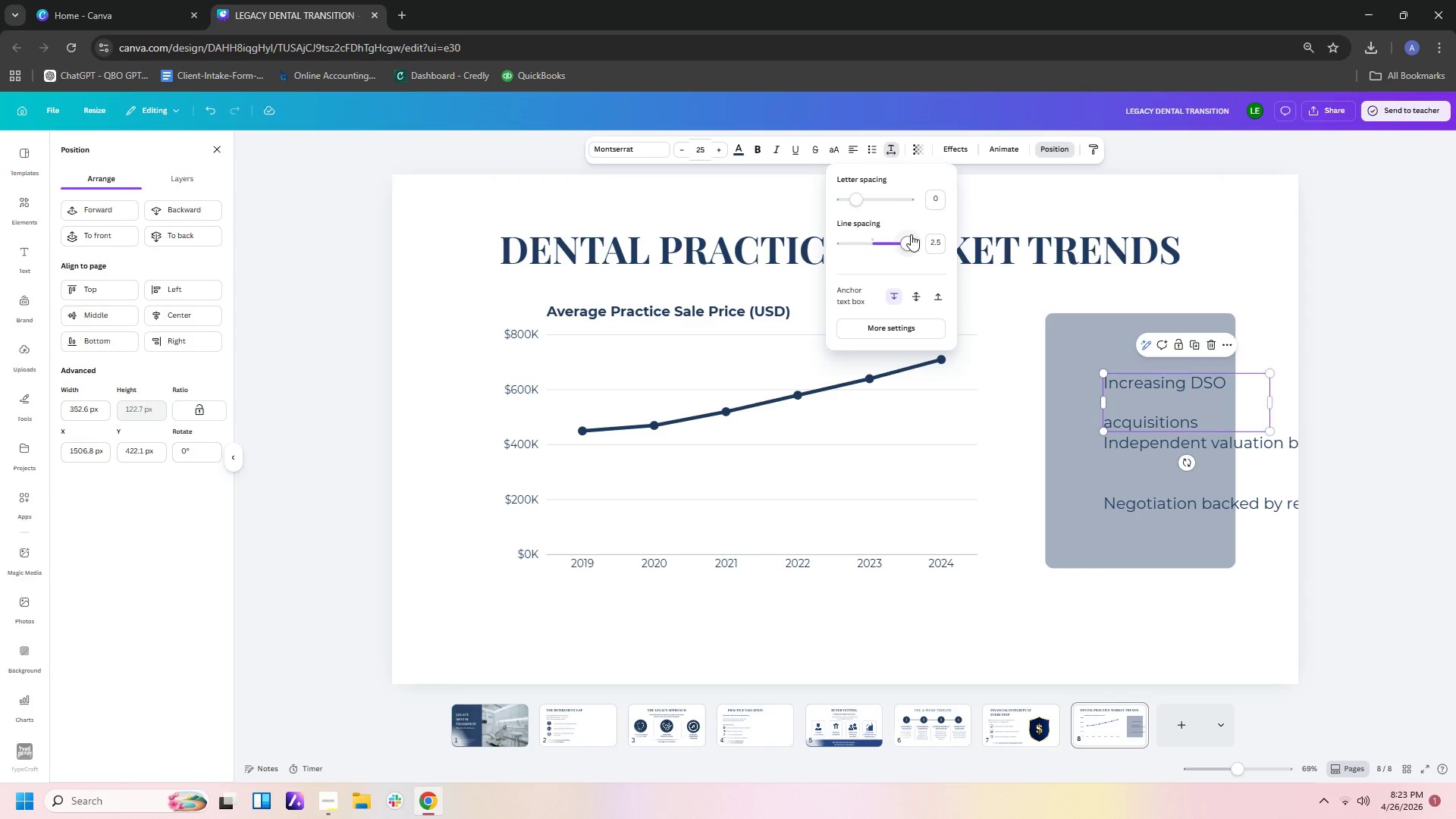 
left_click_drag(start_coordinate=[907, 237], to_coordinate=[873, 240])
 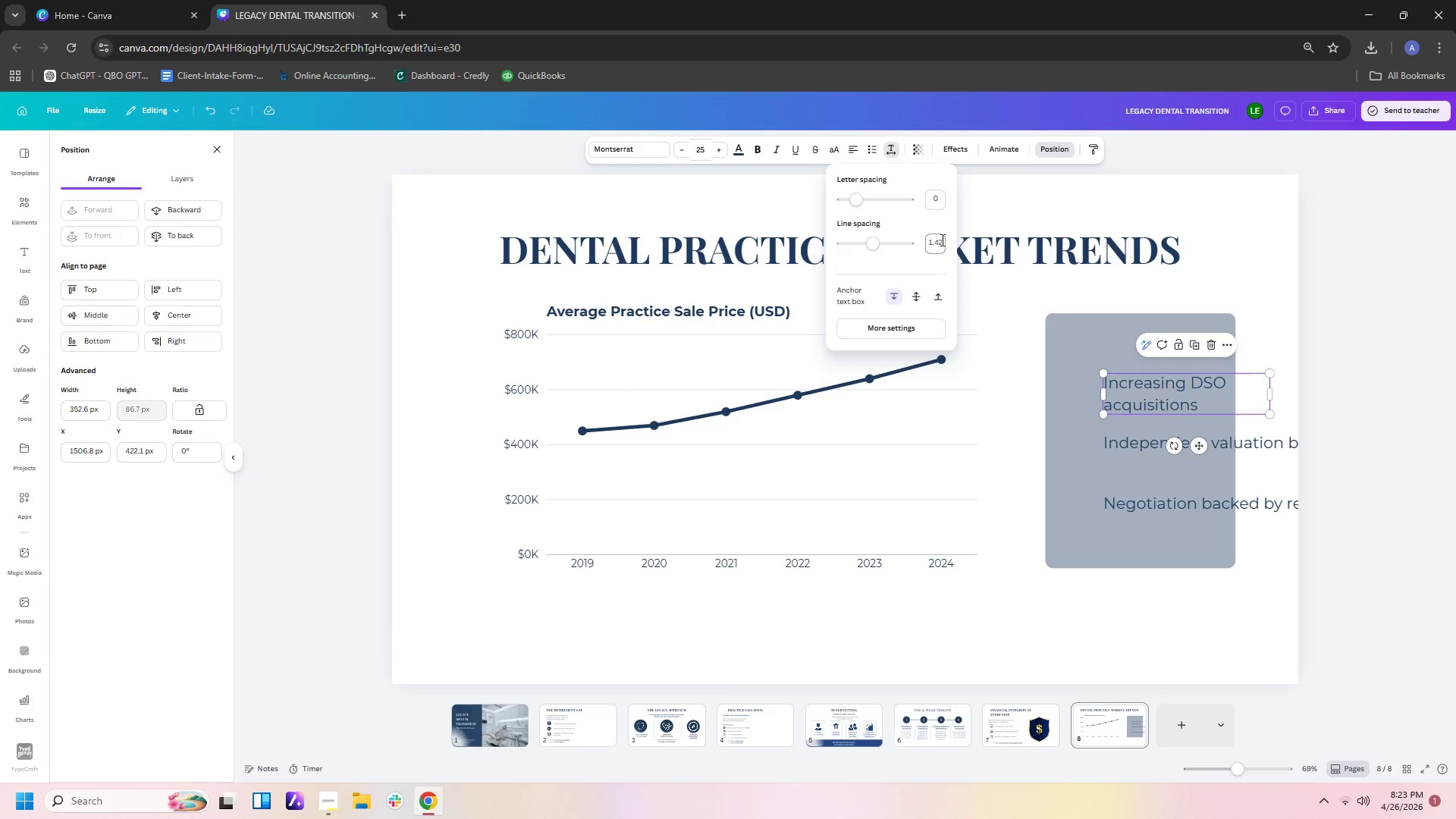 
left_click([941, 239])
 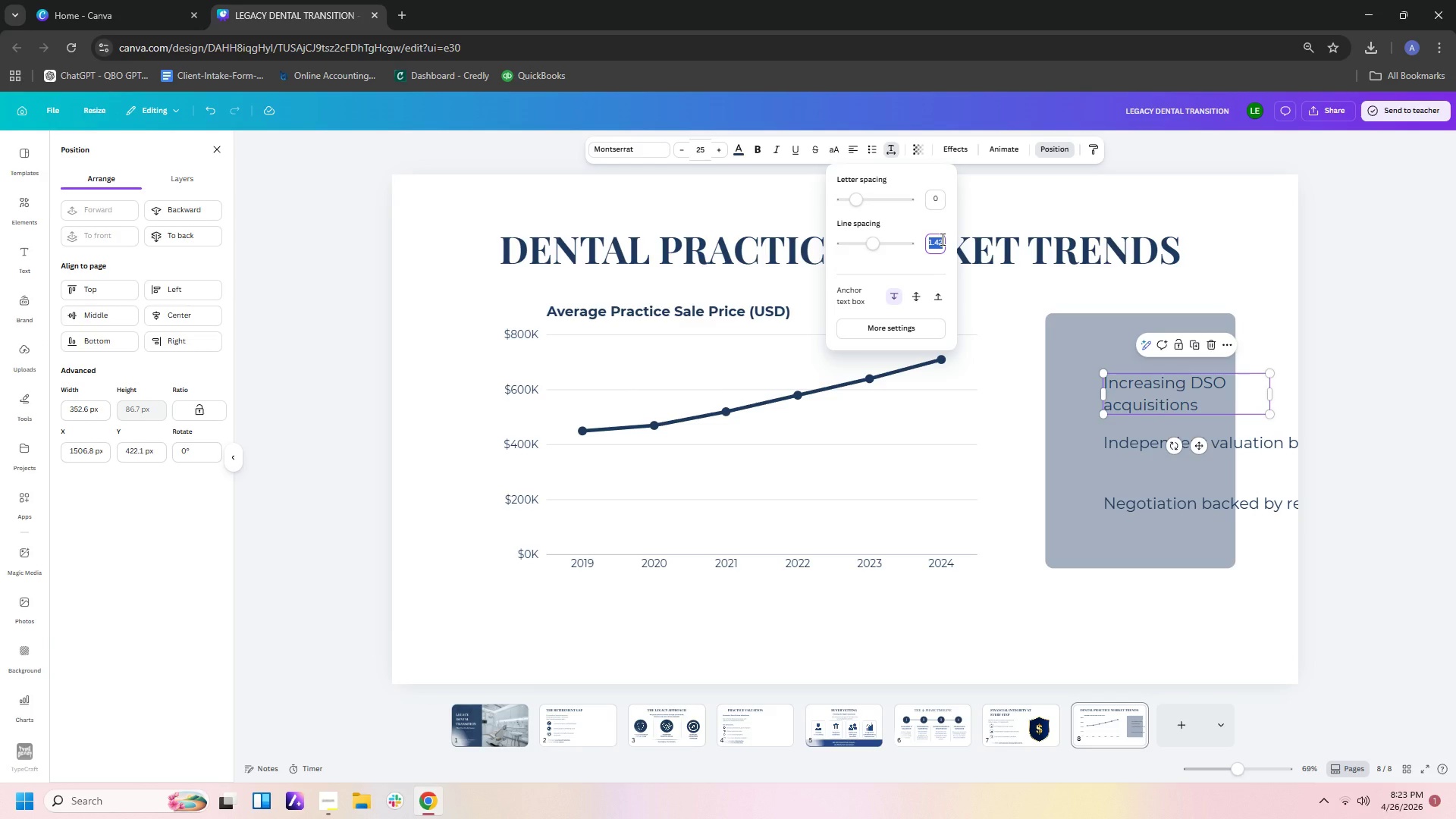 
key(Numpad1)
 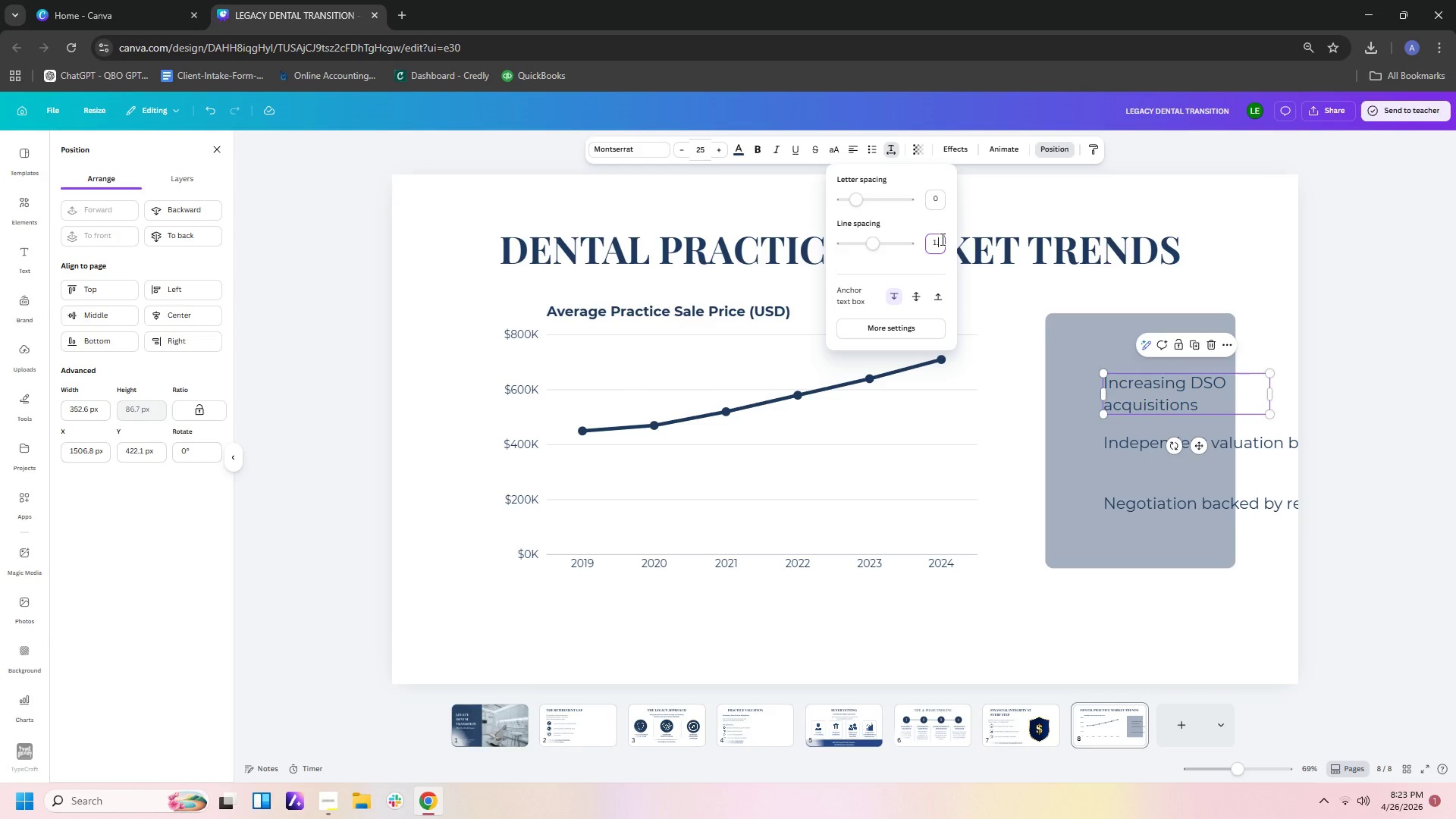 
key(NumpadDecimal)
 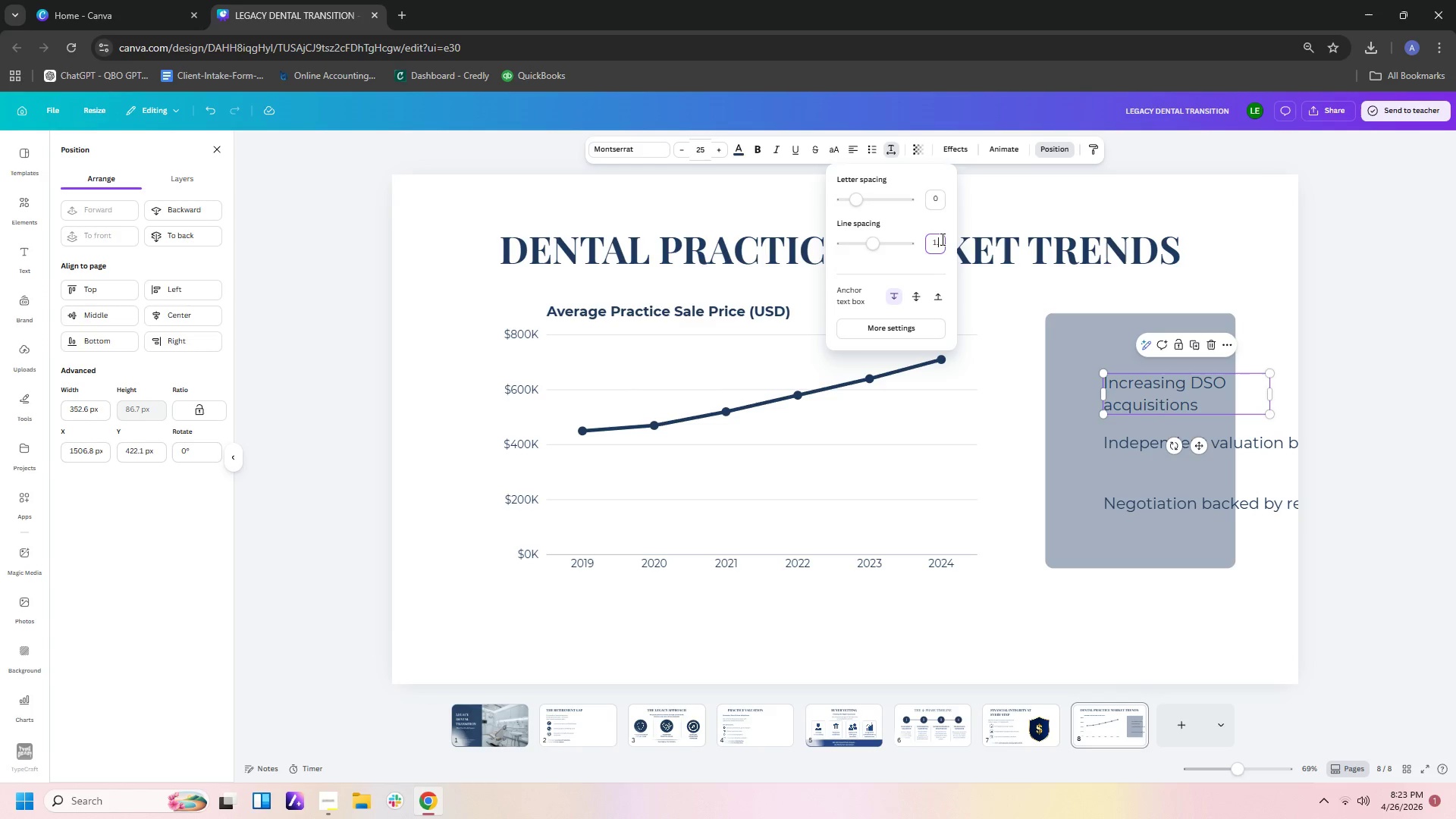 
key(Numpad5)
 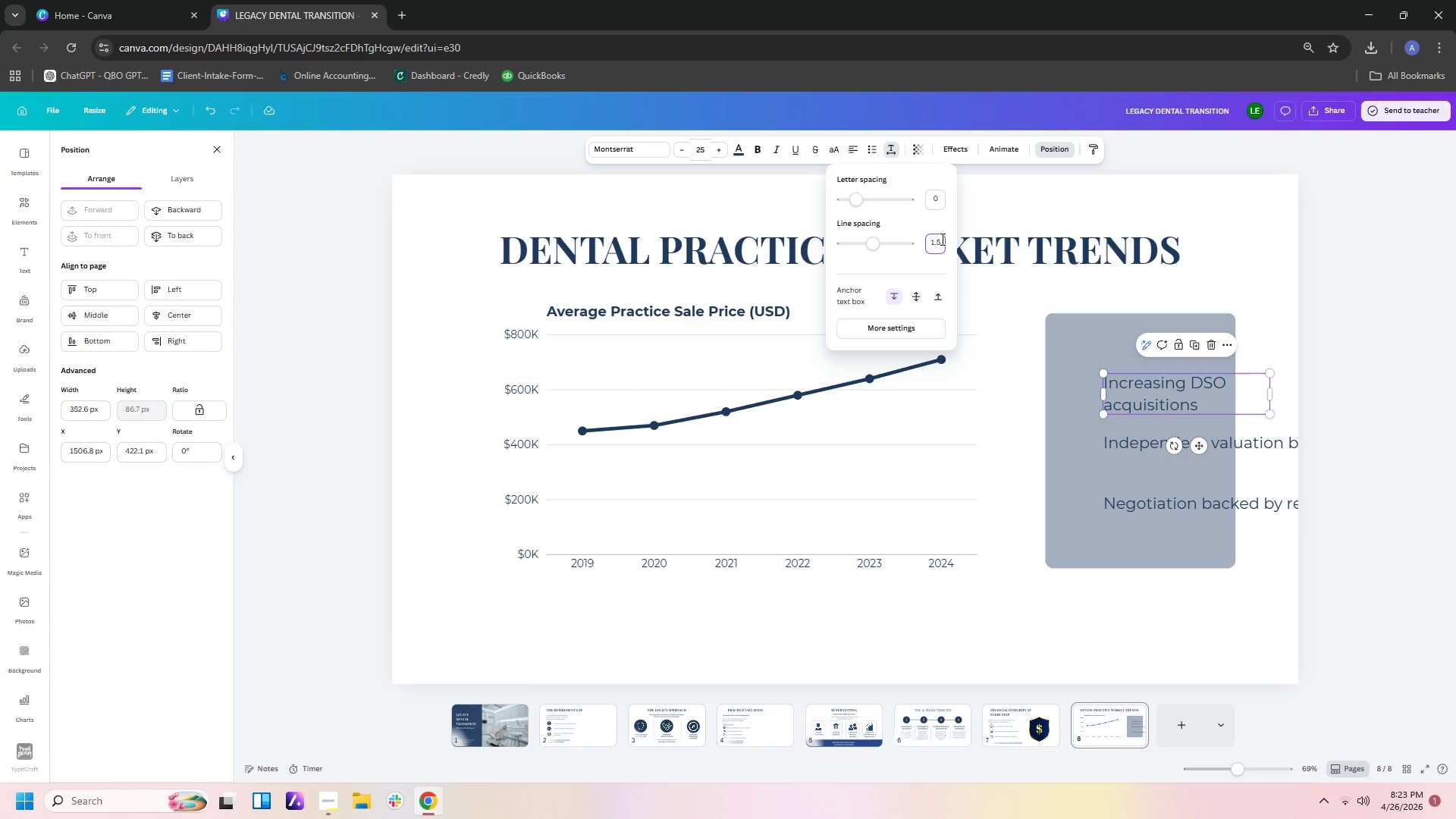 
key(Backspace)
 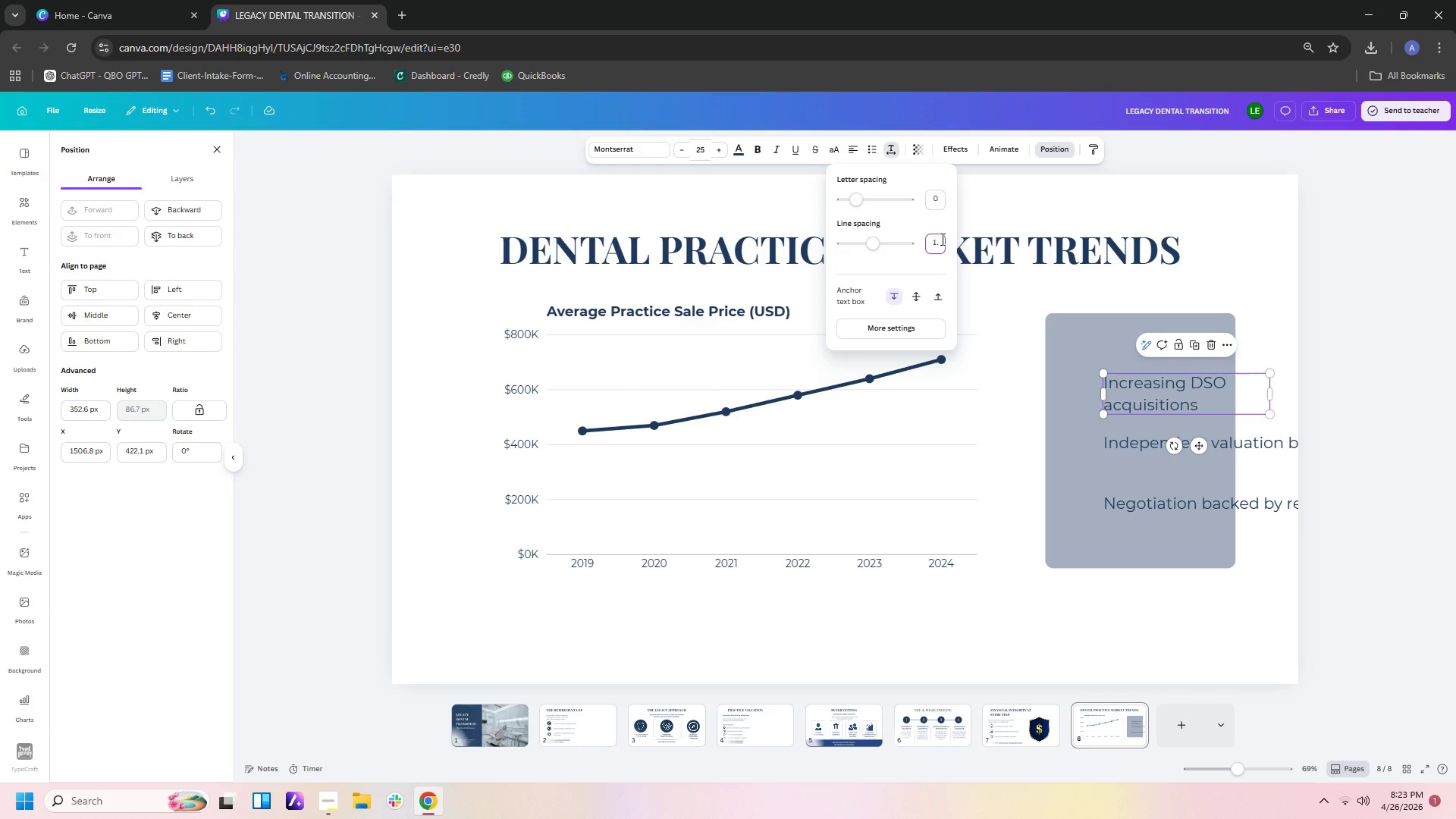 
key(Numpad2)
 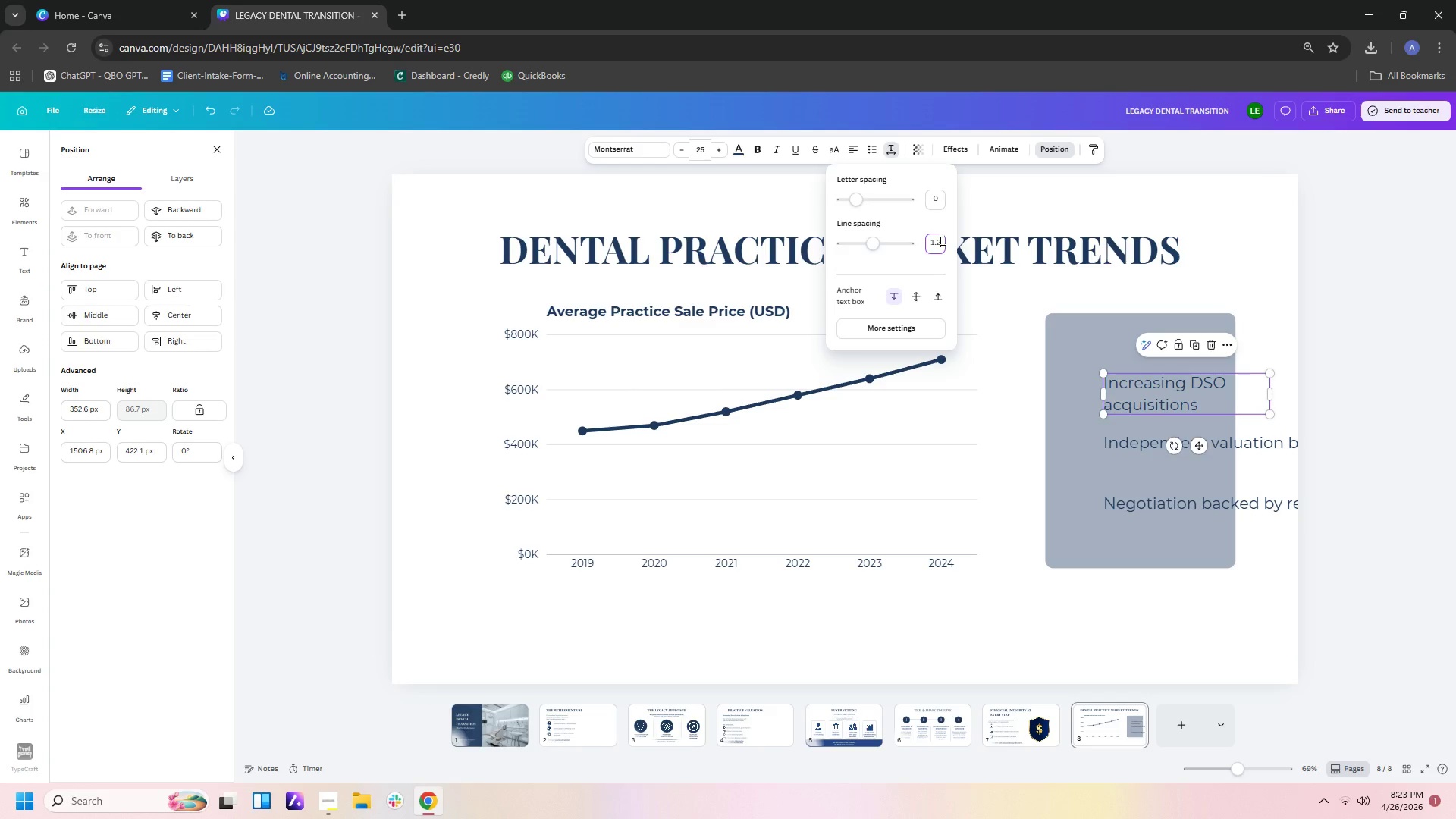 
key(NumpadEnter)
 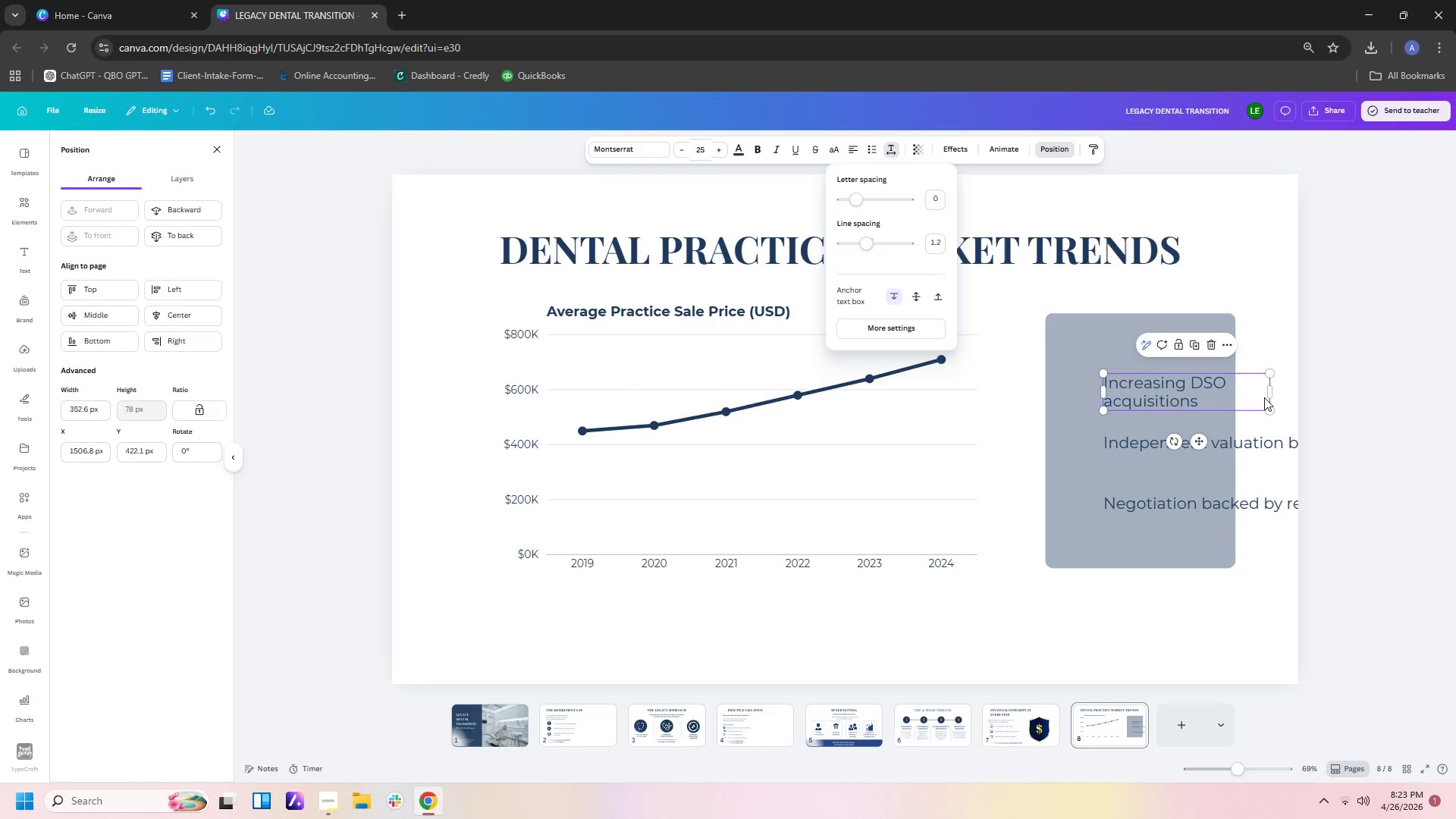 
left_click_drag(start_coordinate=[1272, 391], to_coordinate=[1236, 391])
 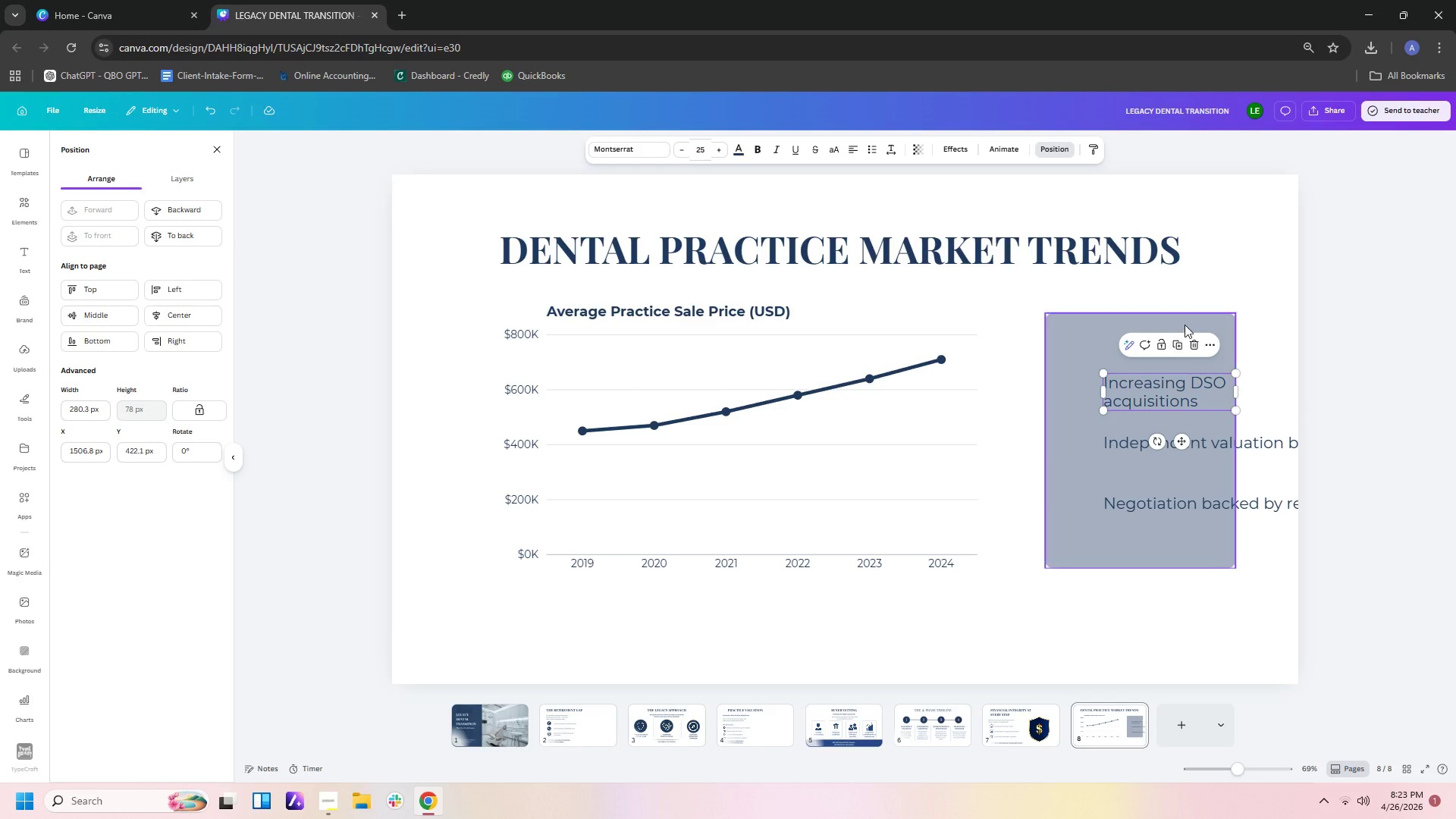 
left_click([1185, 325])
 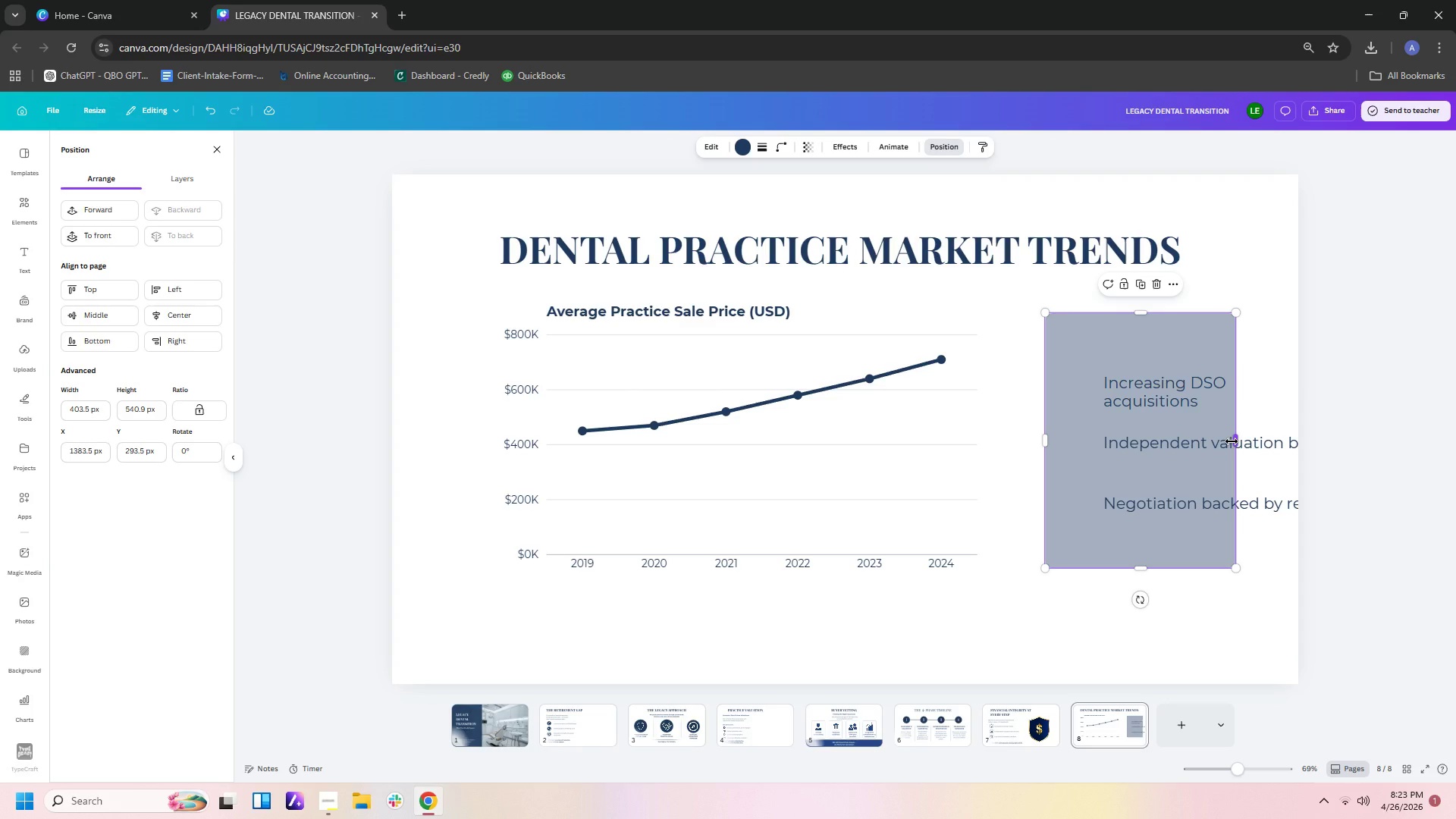 
left_click_drag(start_coordinate=[1232, 441], to_coordinate=[1252, 442])
 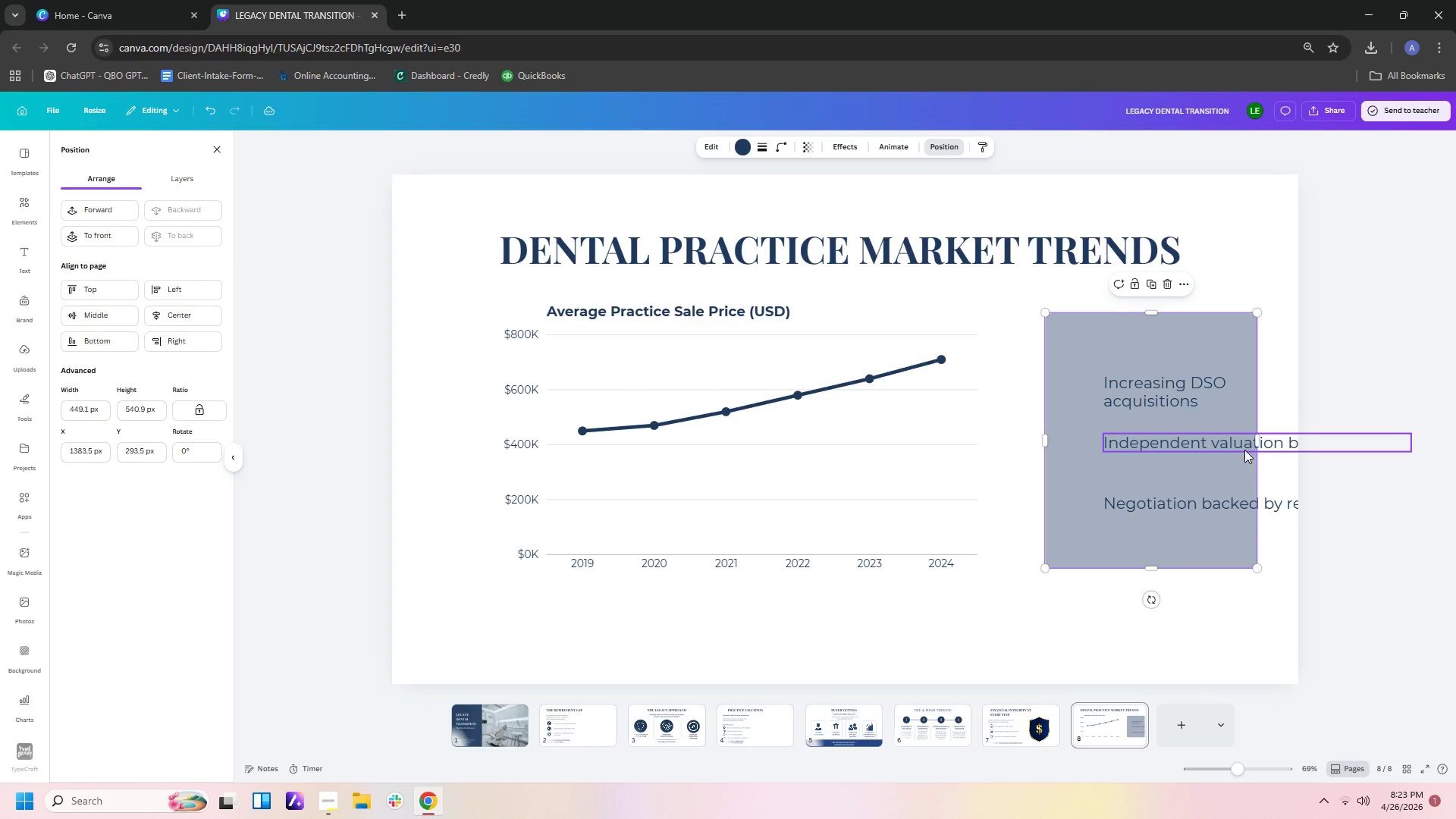 
left_click([1244, 450])
 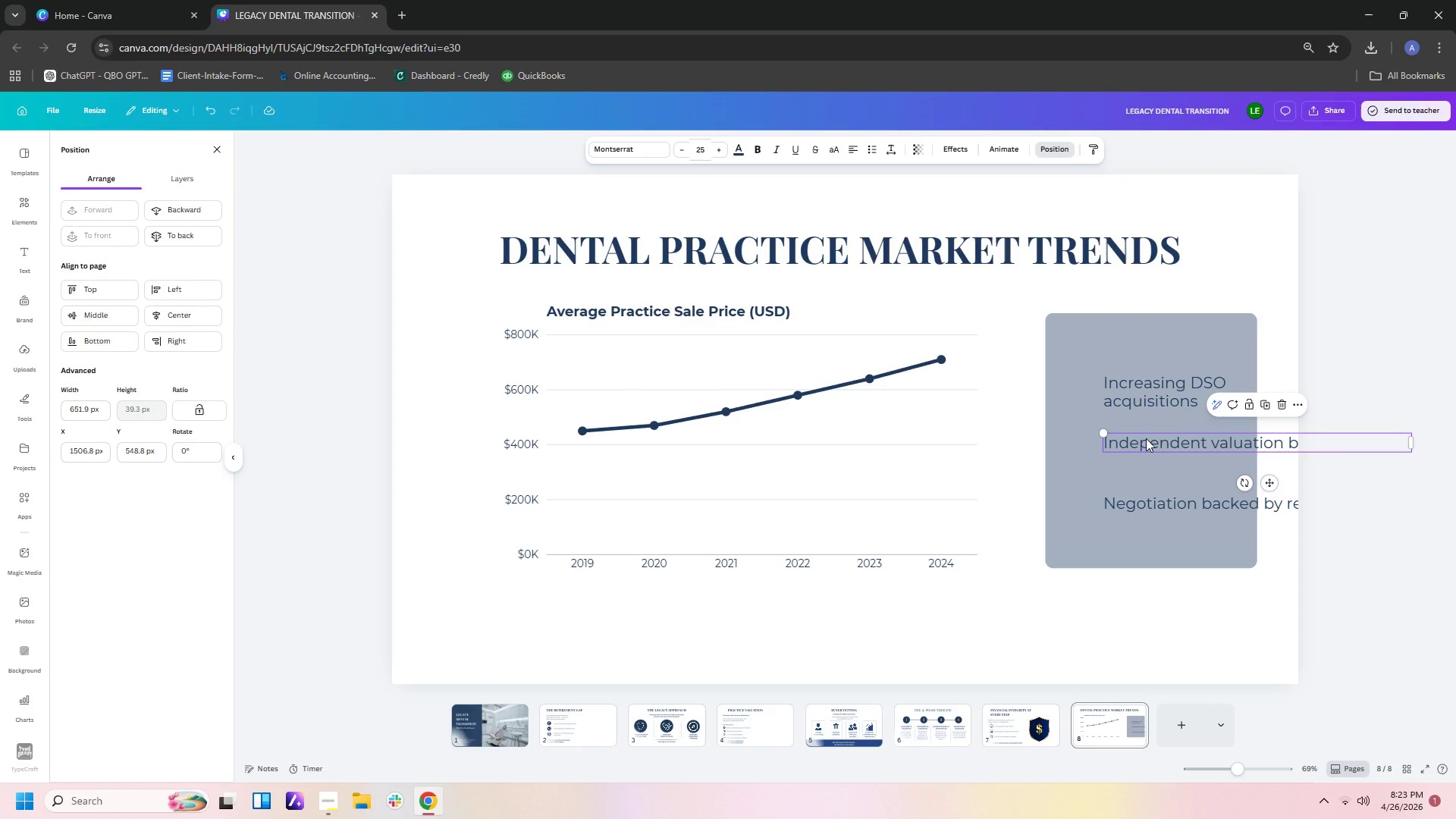 
double_click([1146, 438])
 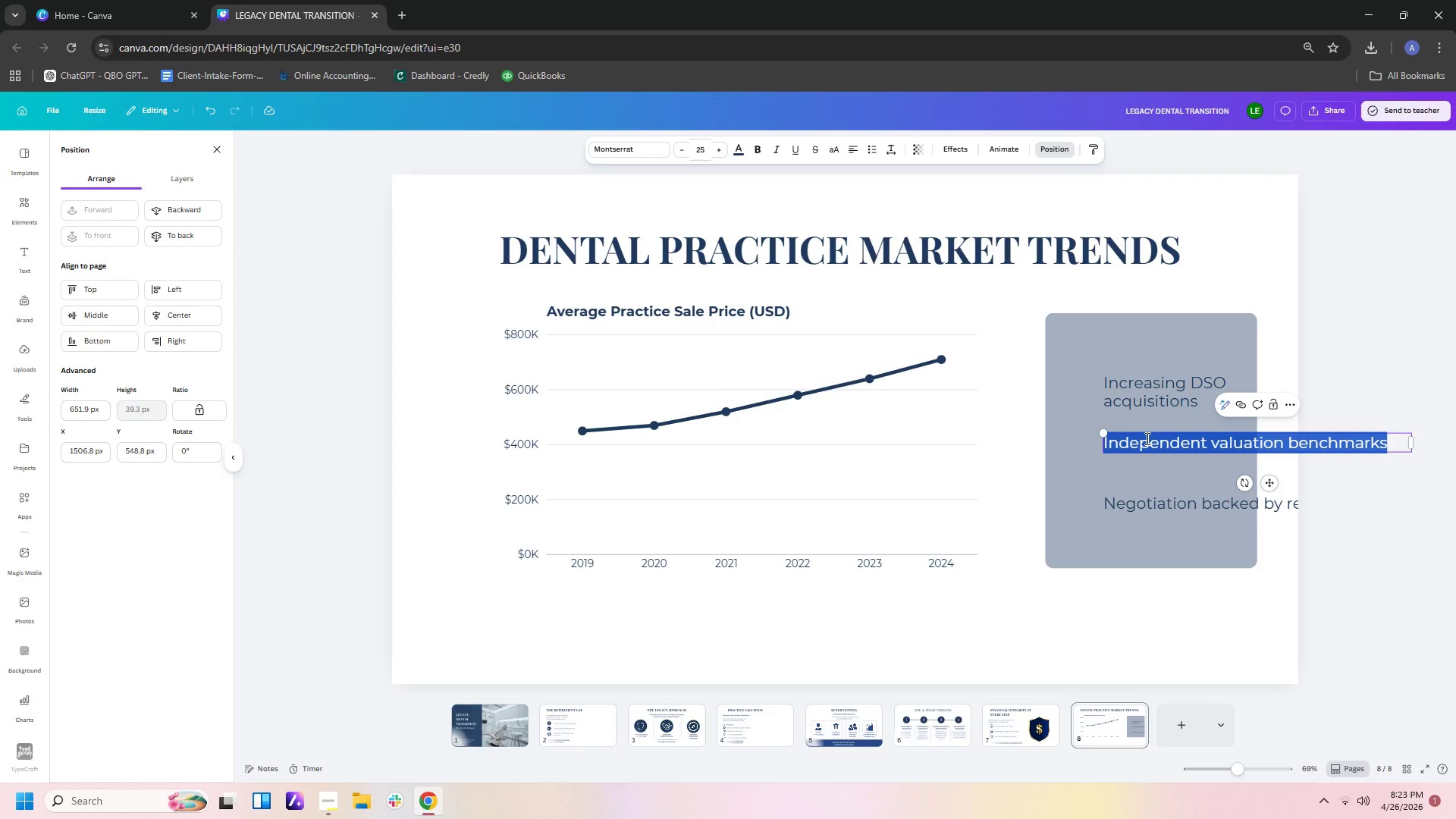 
wait(5.5)
 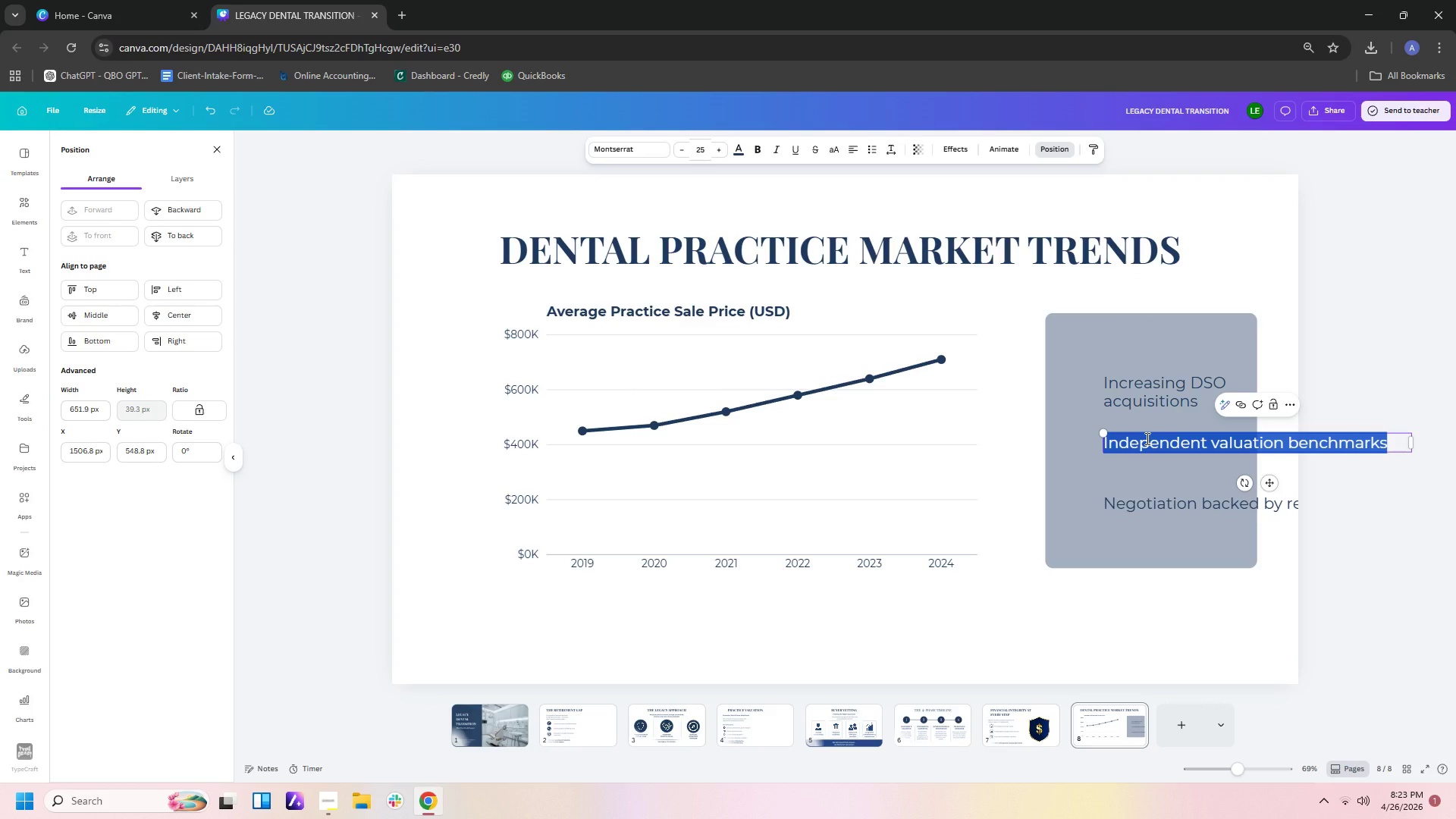 
type(Younger )
 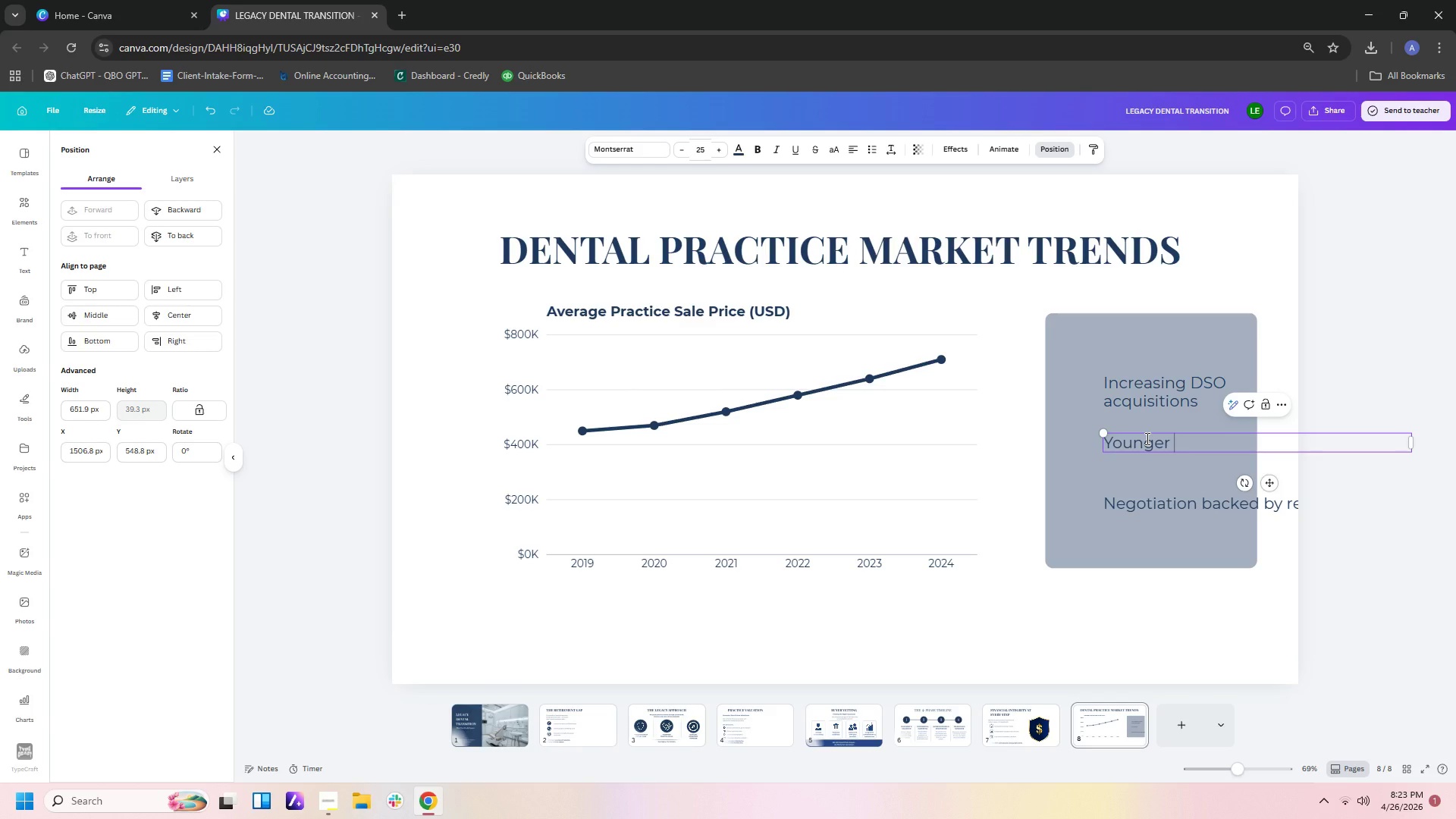 
type(dentists seeking )
 